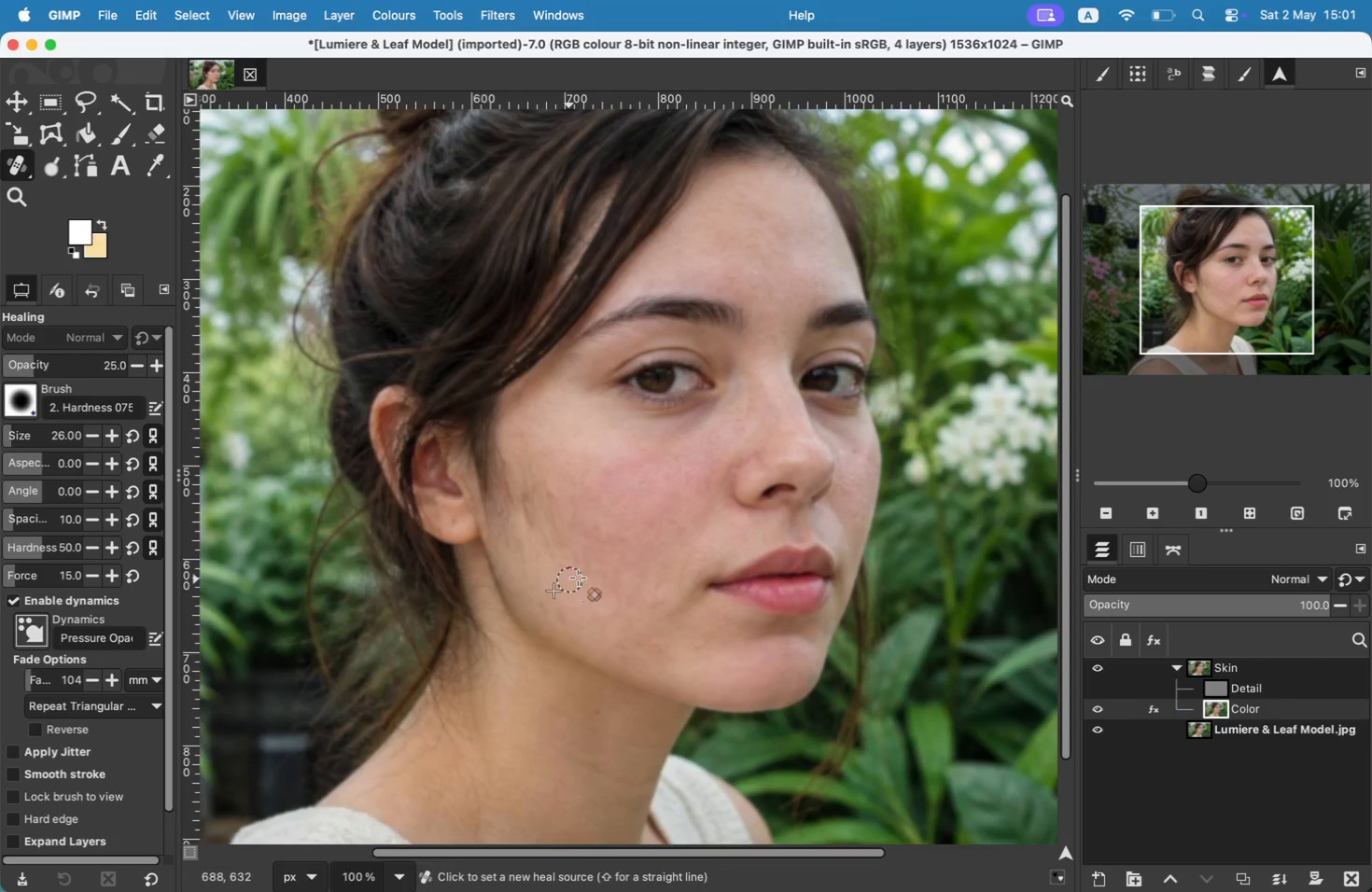 
left_click_drag(start_coordinate=[549, 495], to_coordinate=[567, 517])
 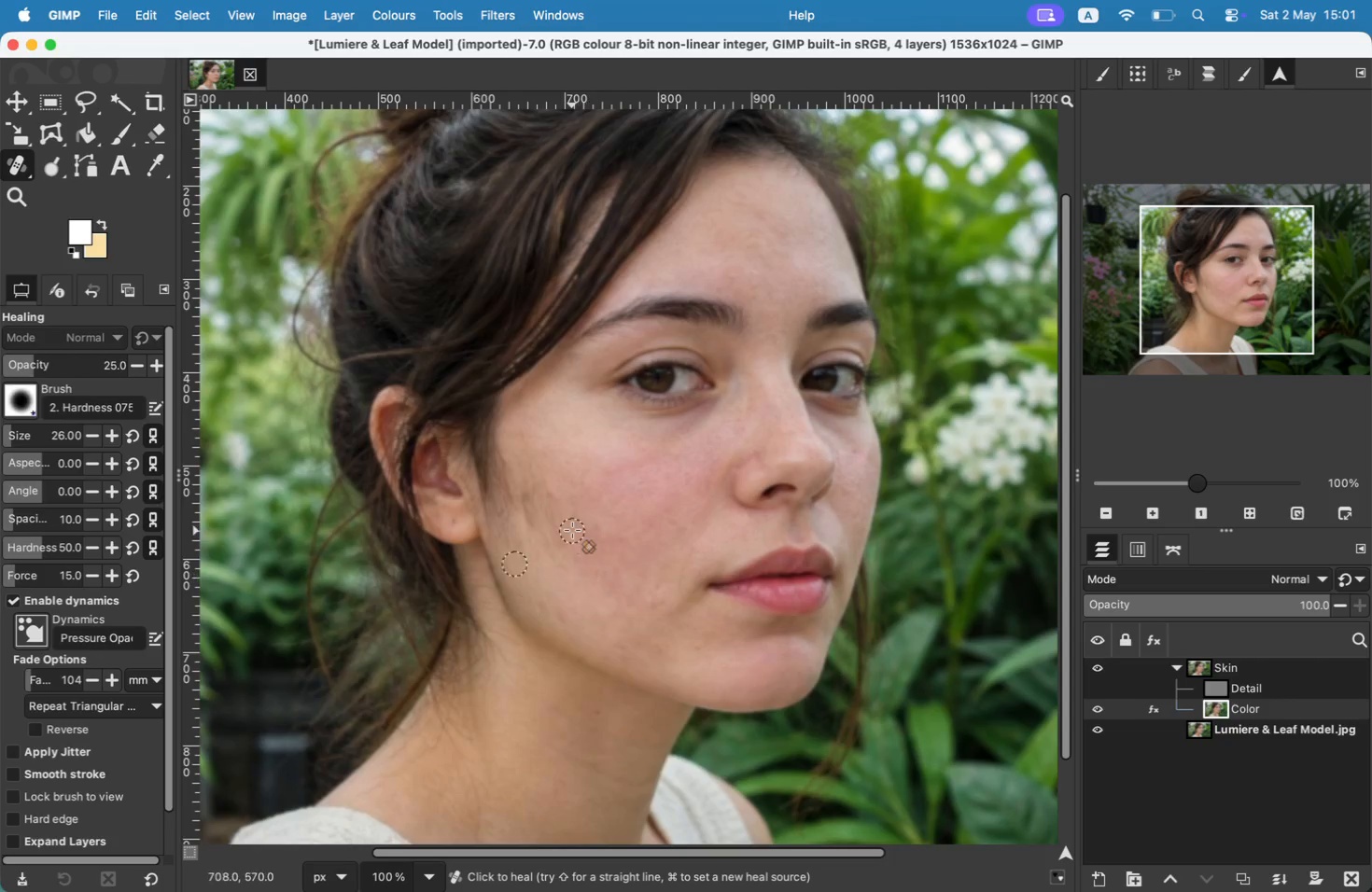 
left_click_drag(start_coordinate=[567, 519], to_coordinate=[598, 531])
 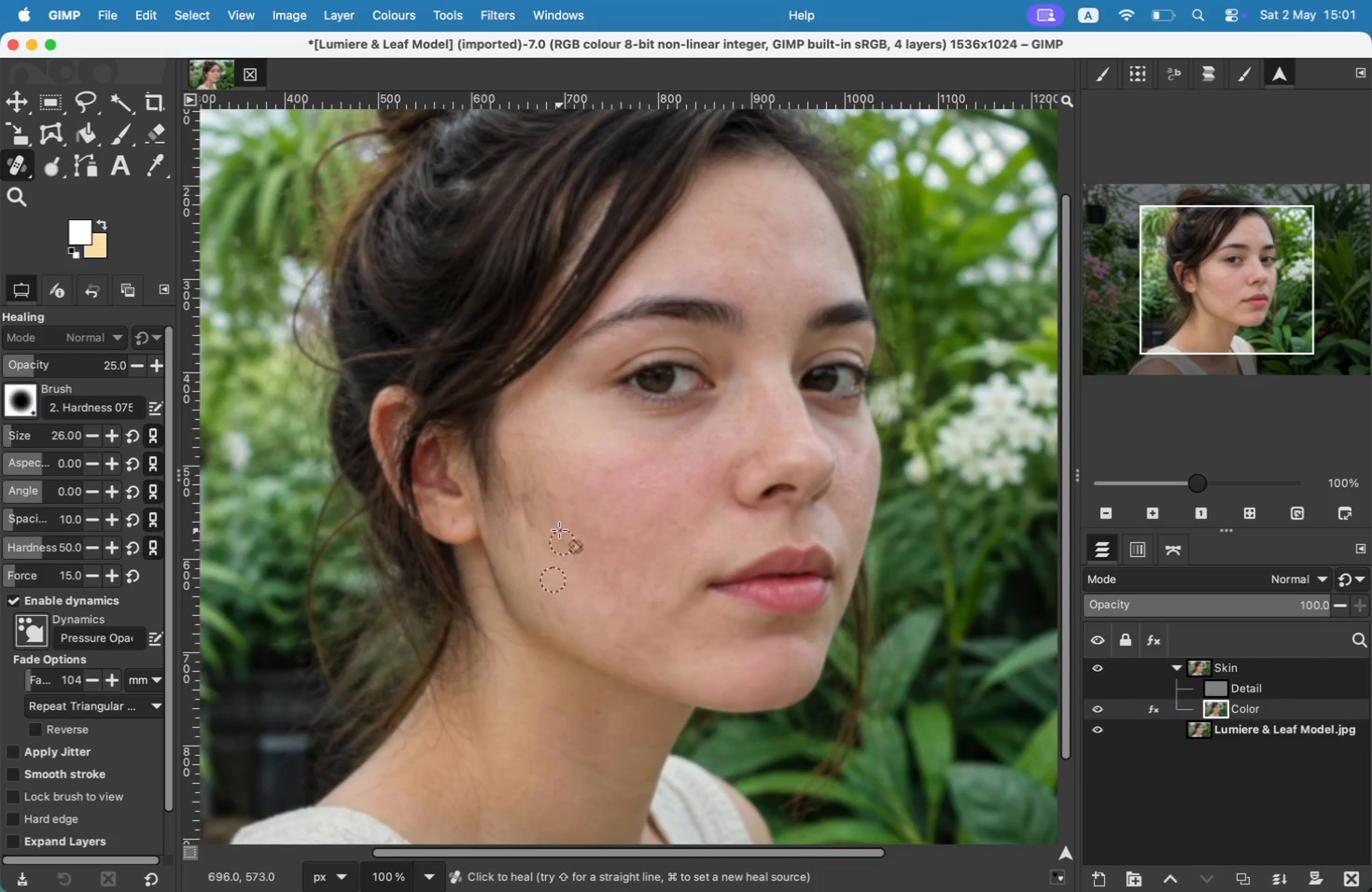 
left_click_drag(start_coordinate=[611, 532], to_coordinate=[610, 586])
 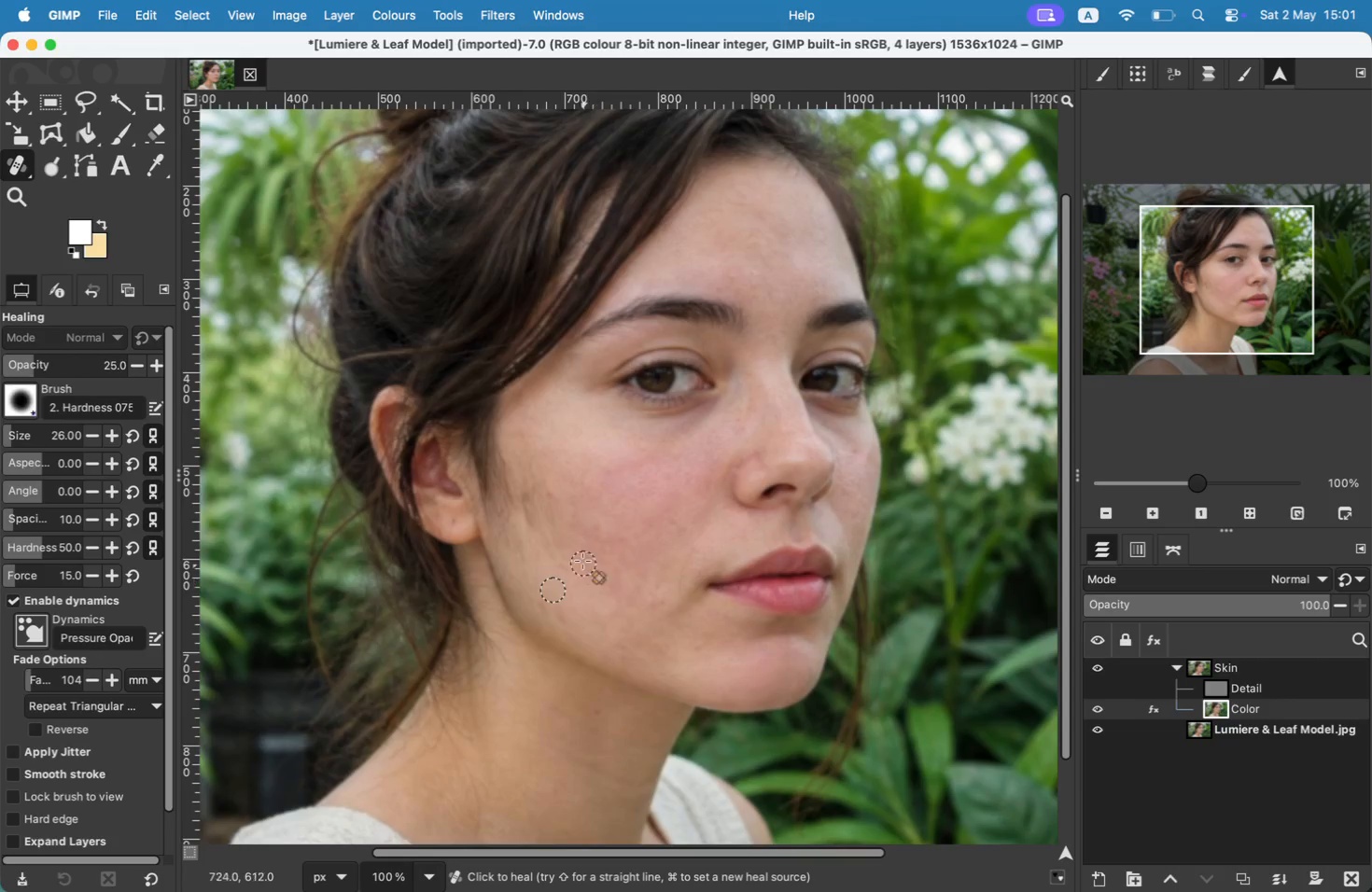 
left_click_drag(start_coordinate=[607, 599], to_coordinate=[639, 545])
 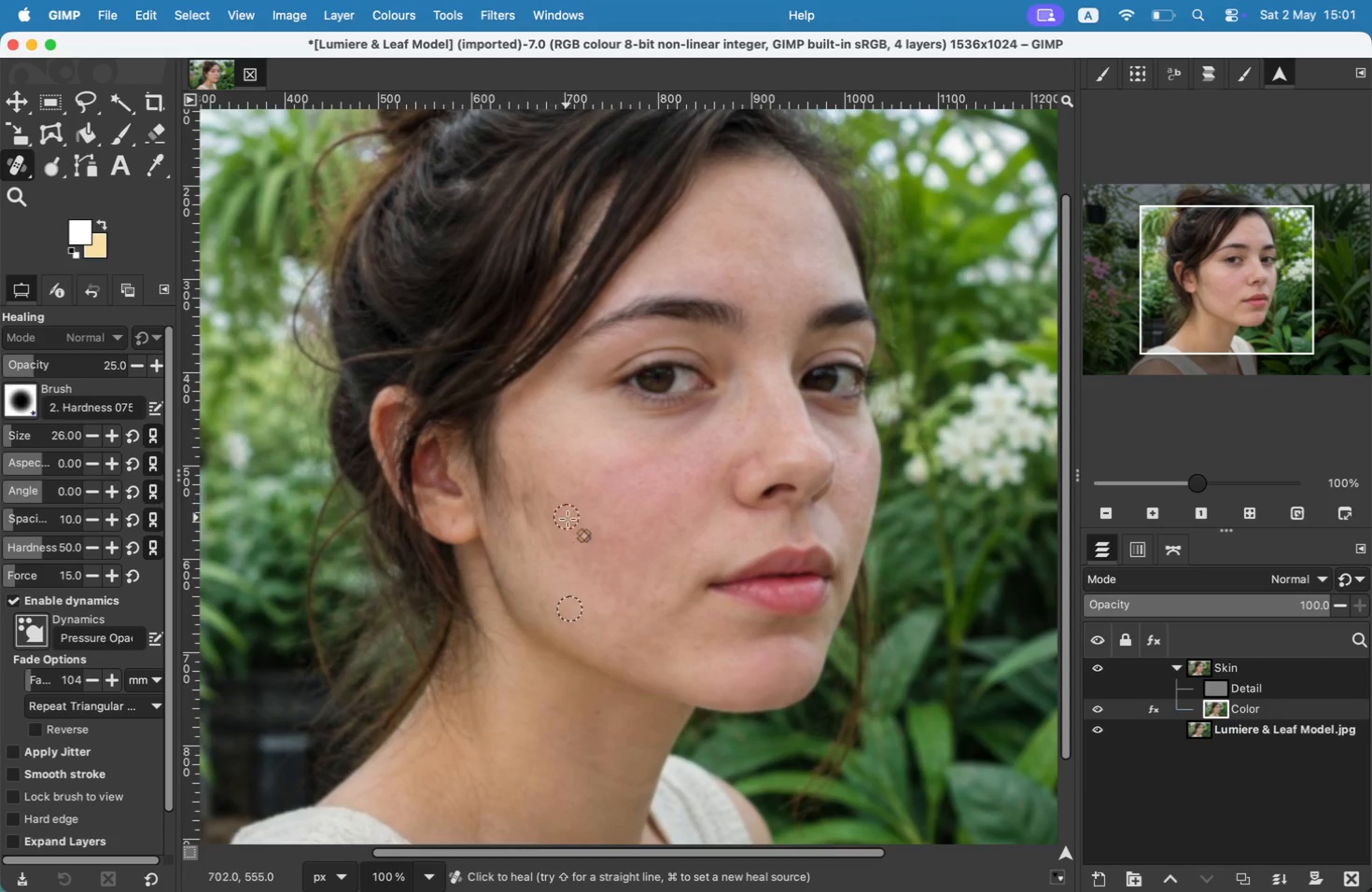 
left_click_drag(start_coordinate=[654, 599], to_coordinate=[659, 604])
 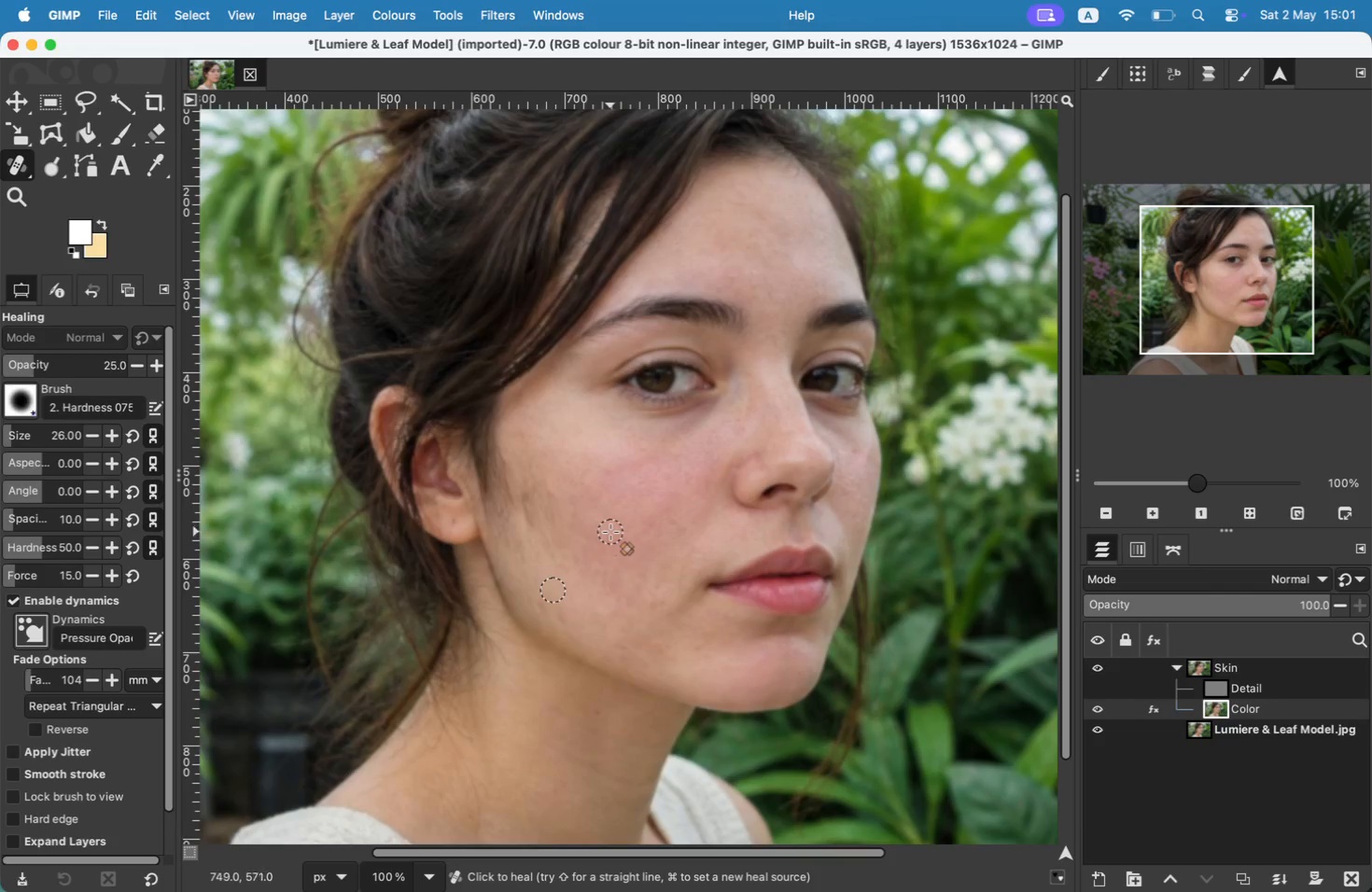 
left_click_drag(start_coordinate=[658, 596], to_coordinate=[668, 550])
 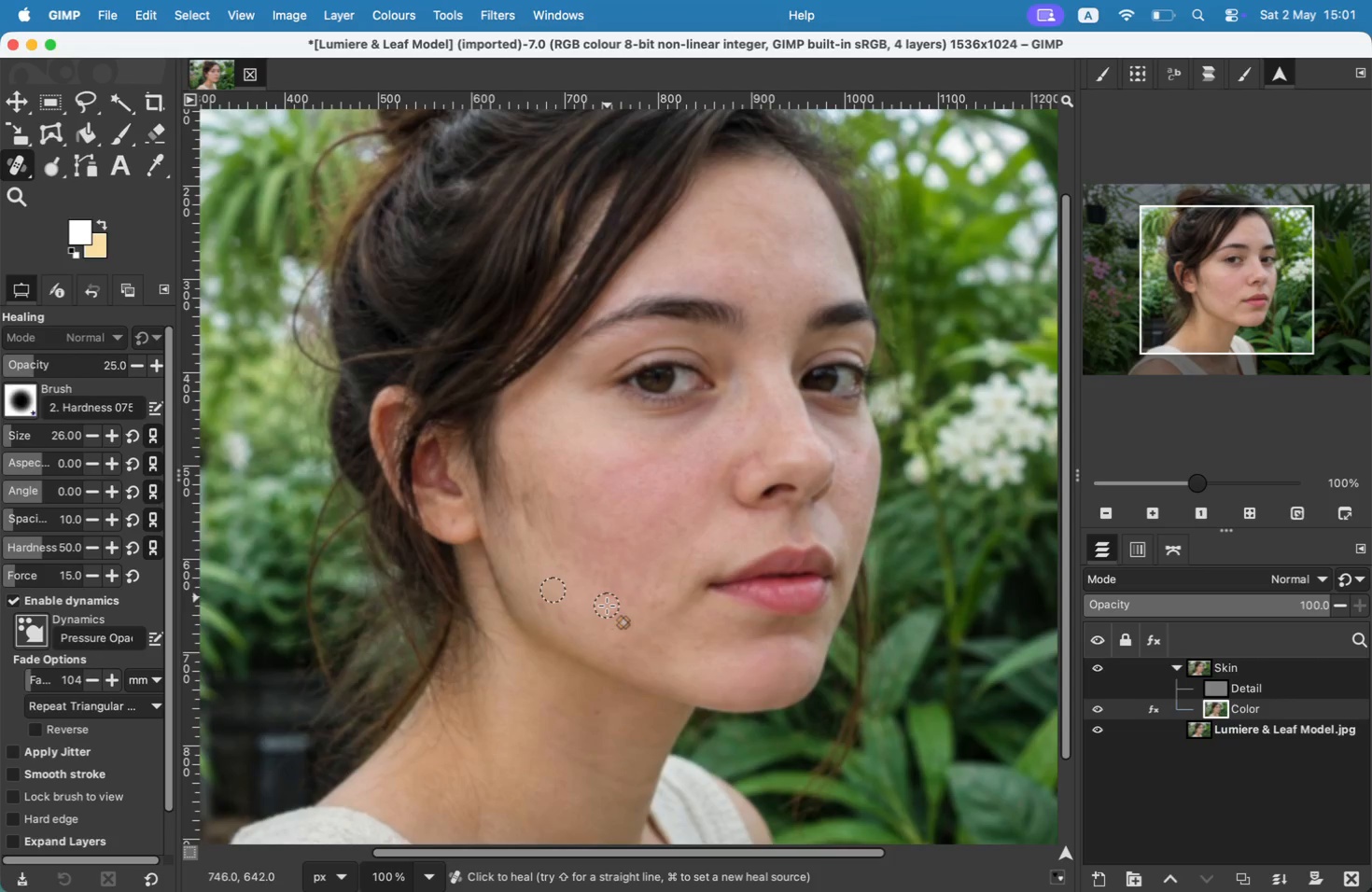 
left_click_drag(start_coordinate=[687, 504], to_coordinate=[700, 464])
 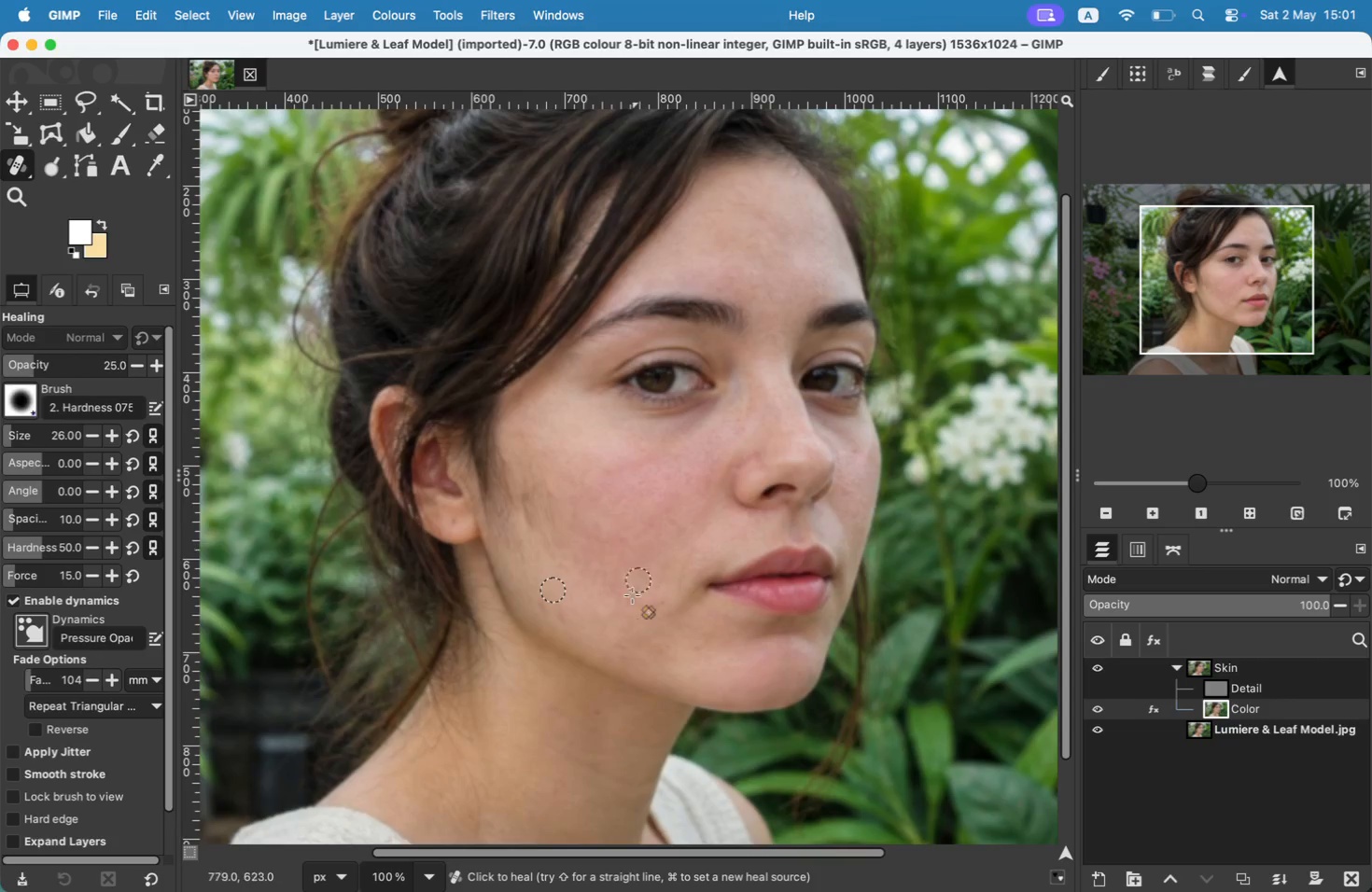 
left_click_drag(start_coordinate=[623, 462], to_coordinate=[593, 482])
 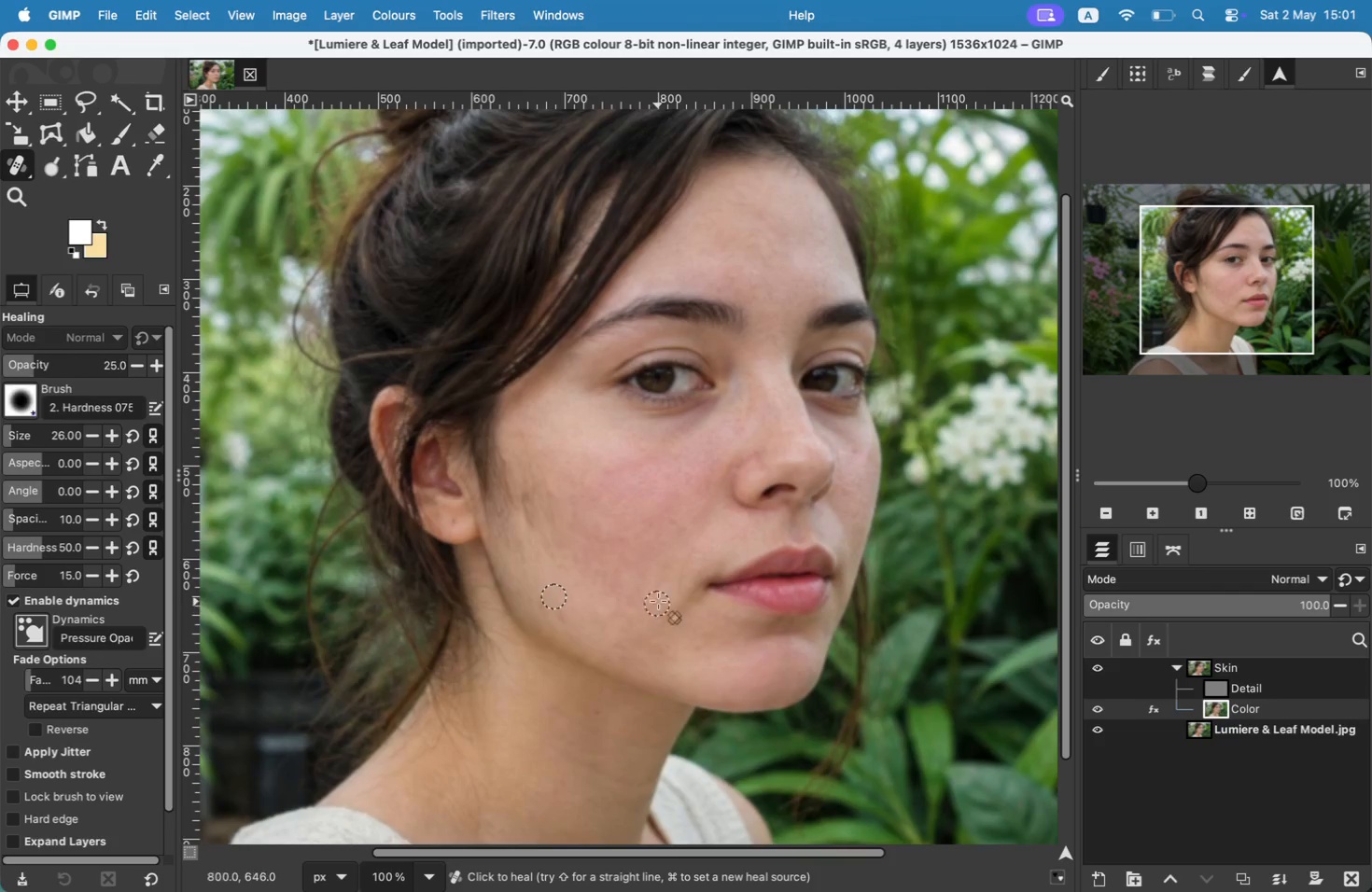 
left_click_drag(start_coordinate=[561, 492], to_coordinate=[562, 502])
 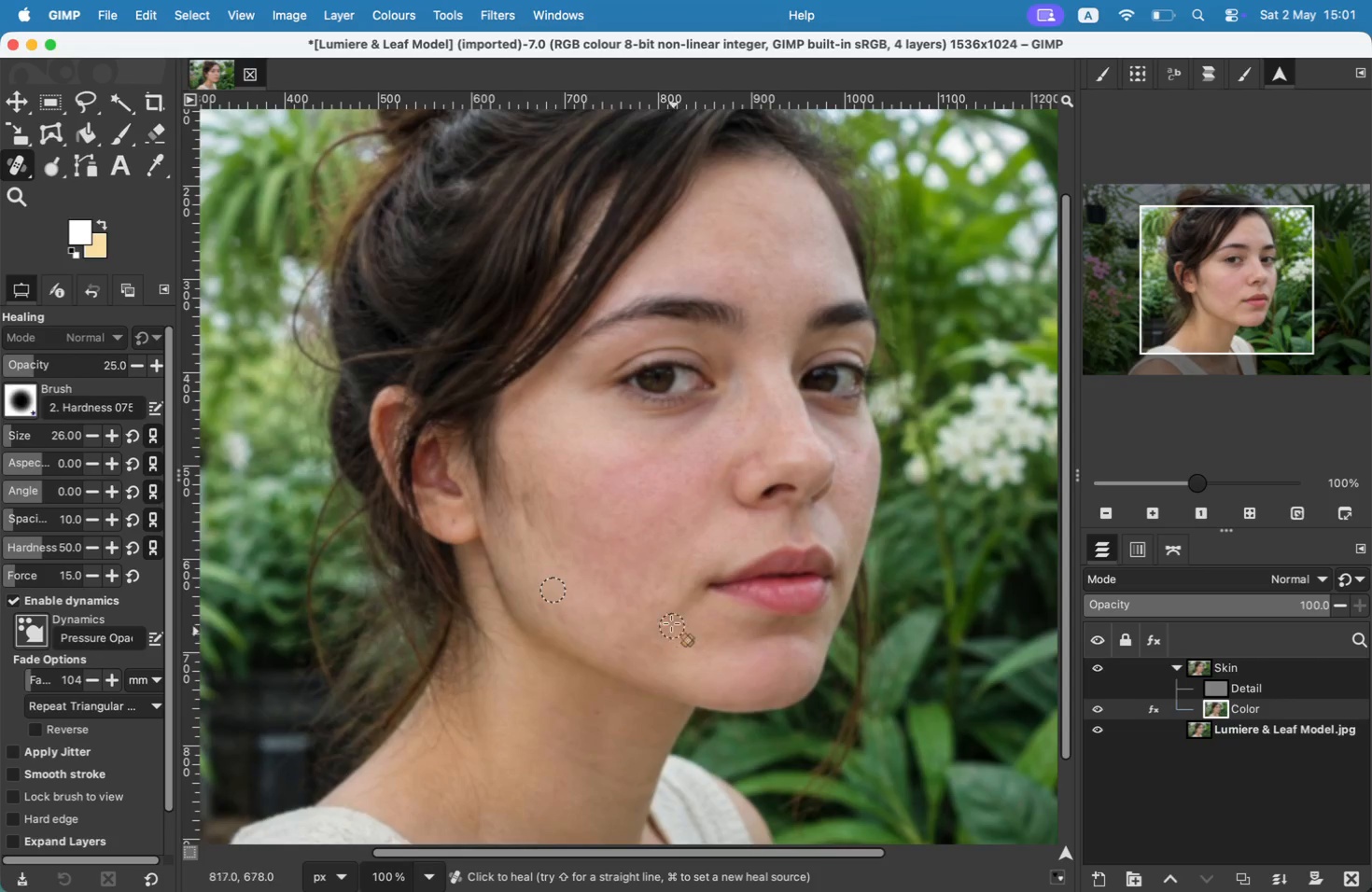 
left_click_drag(start_coordinate=[573, 500], to_coordinate=[578, 506])
 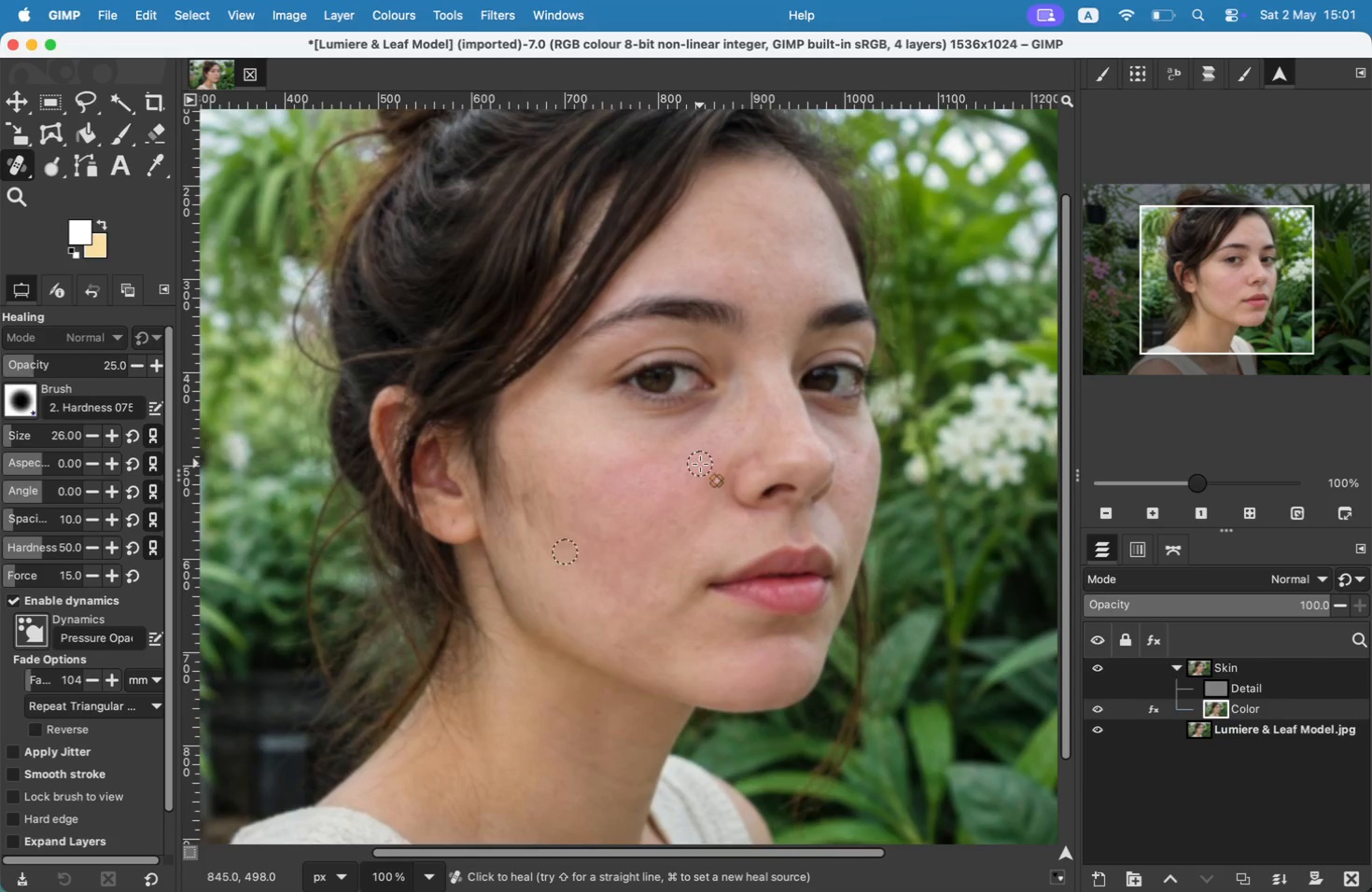 
left_click_drag(start_coordinate=[632, 509], to_coordinate=[633, 503])
 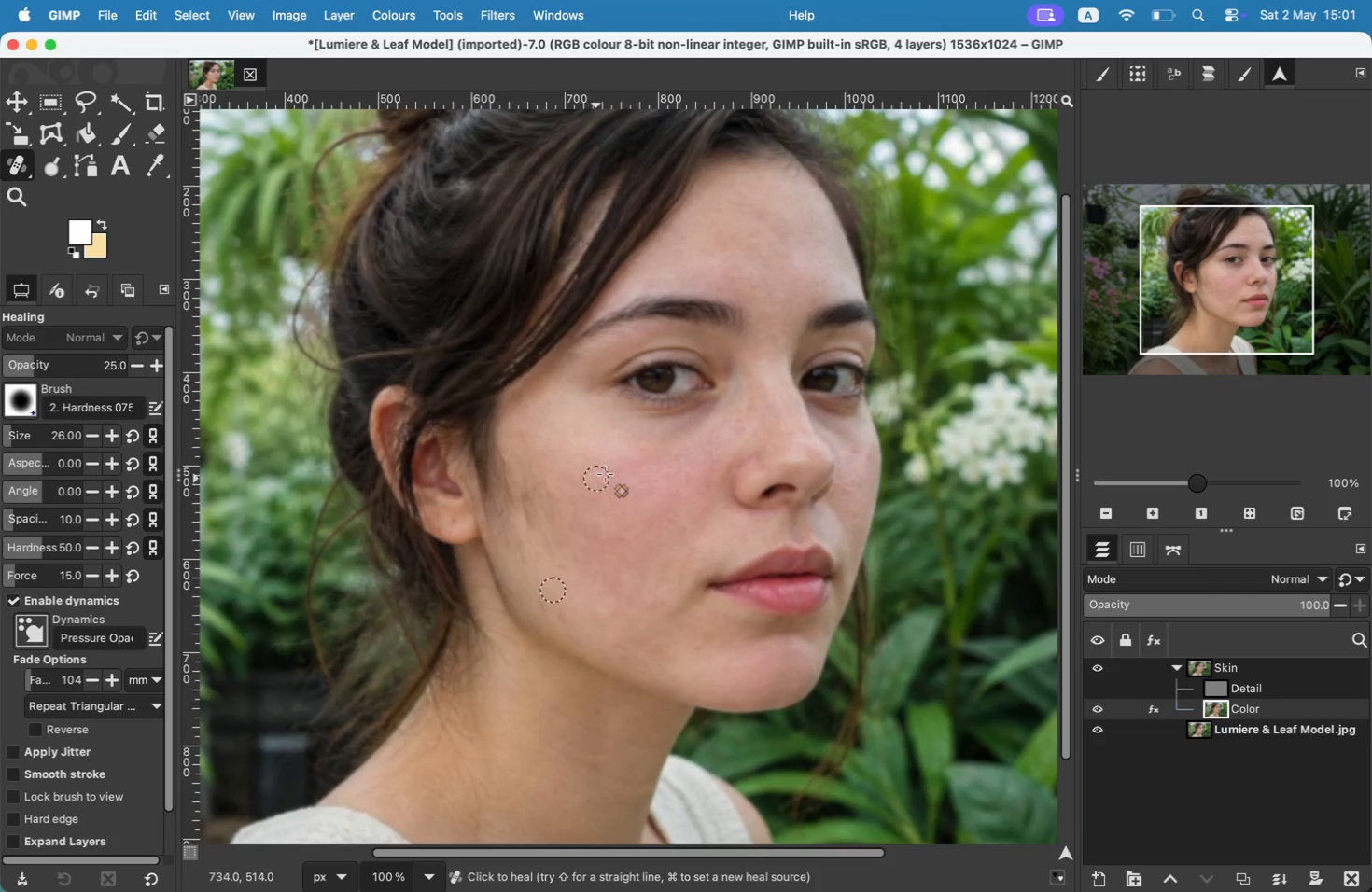 
triple_click([638, 486])
 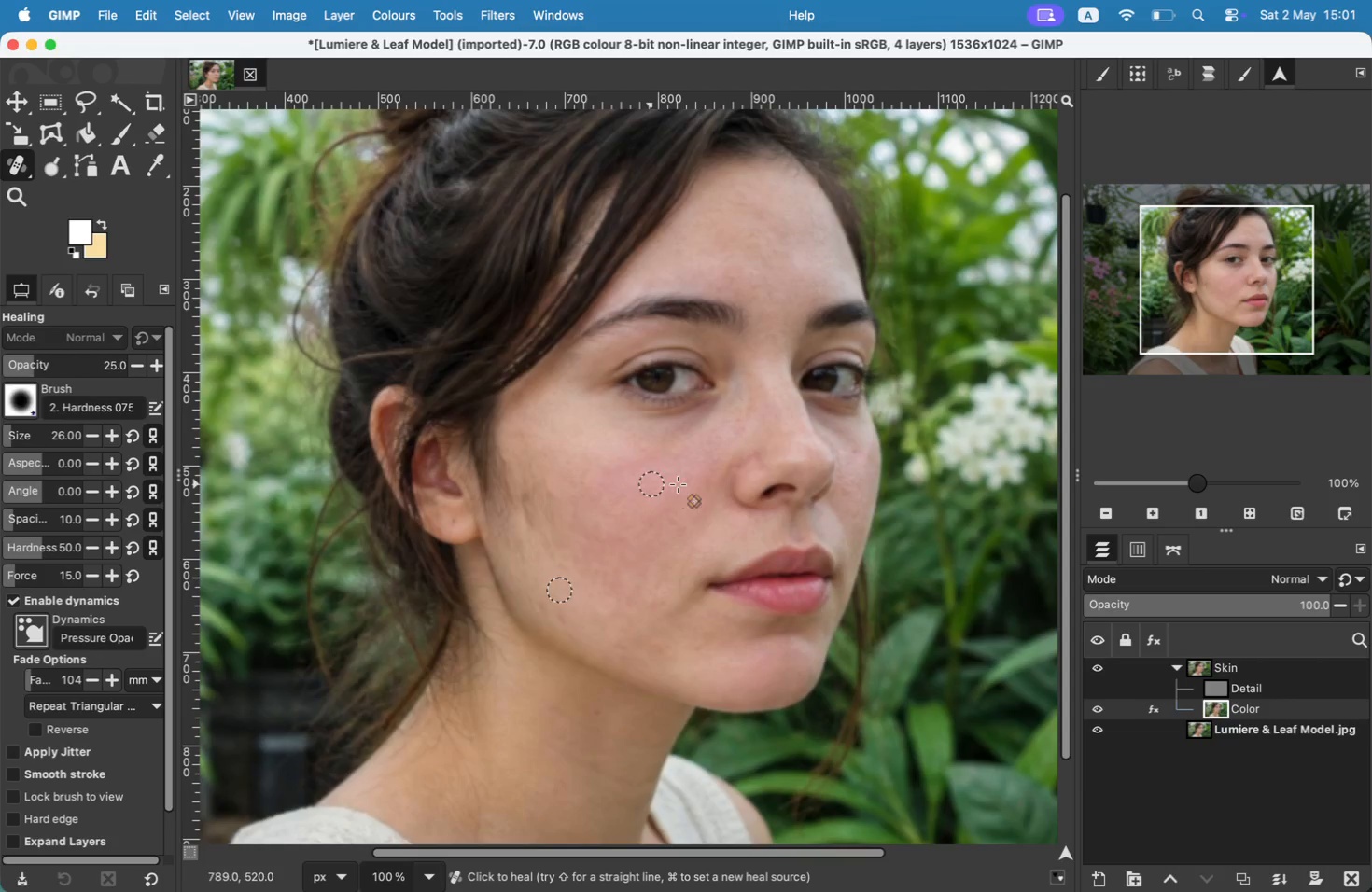 
left_click_drag(start_coordinate=[642, 484], to_coordinate=[651, 484])
 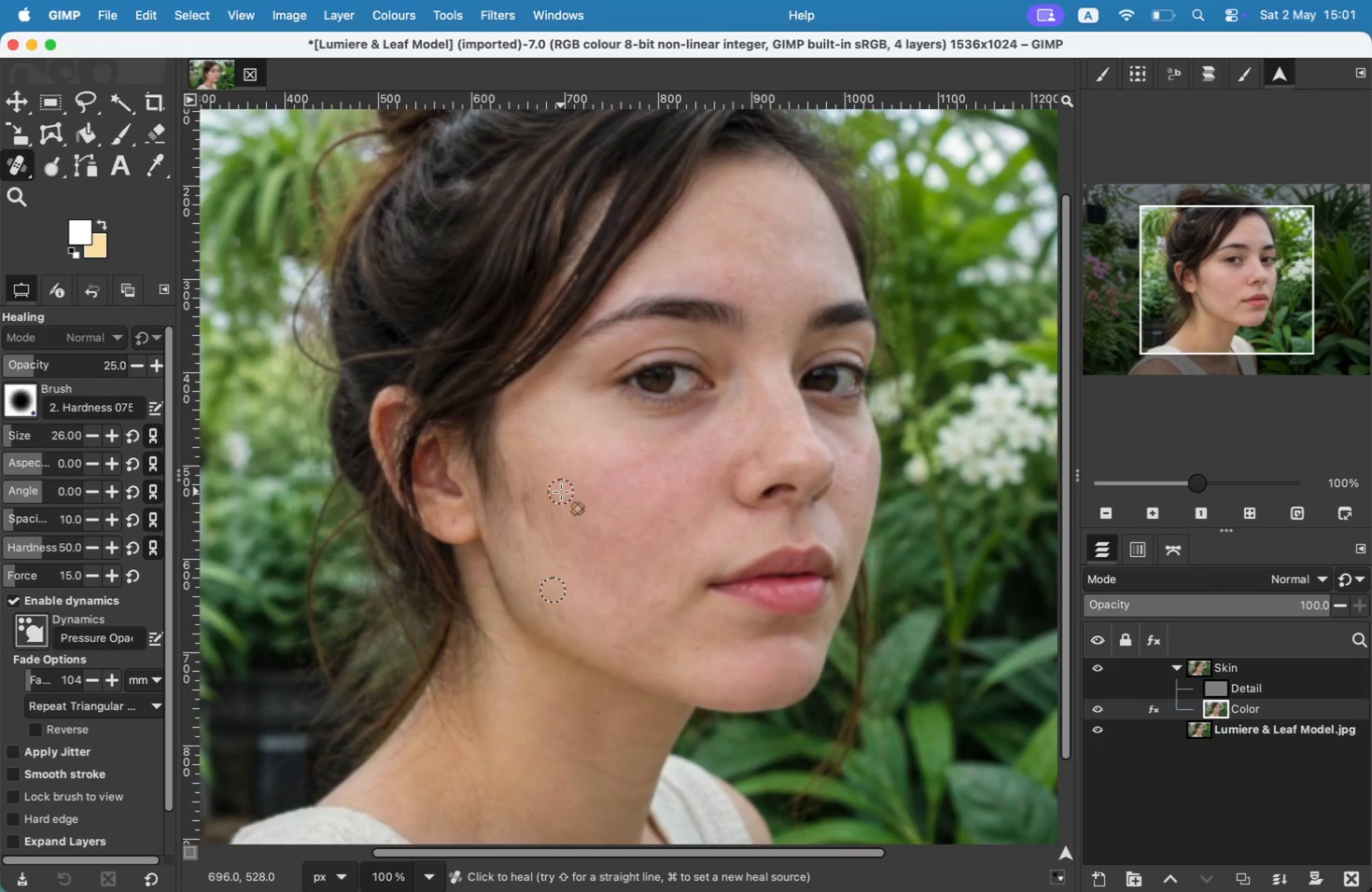 
left_click_drag(start_coordinate=[678, 484], to_coordinate=[685, 484])
 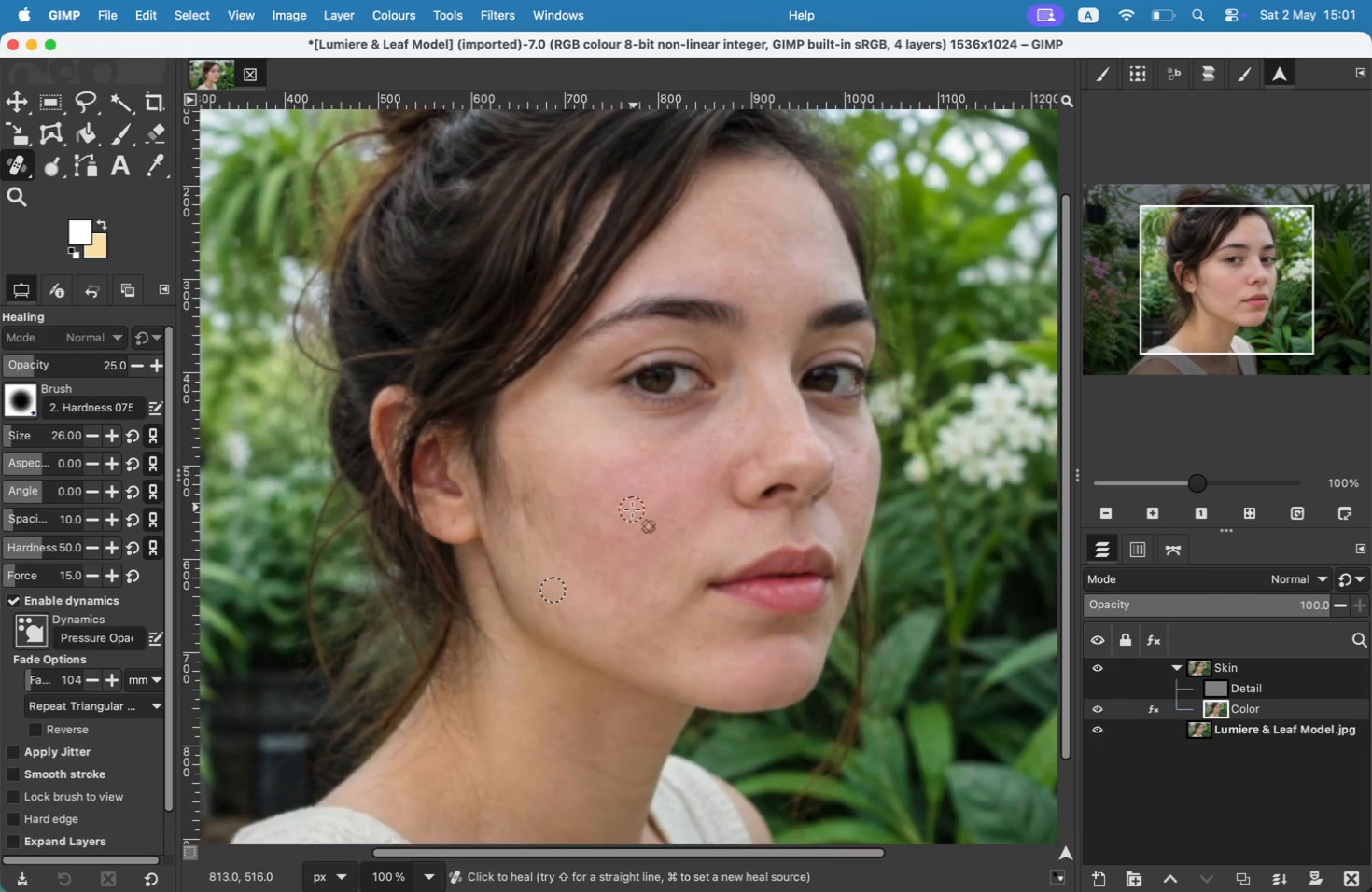 
left_click([744, 438])
 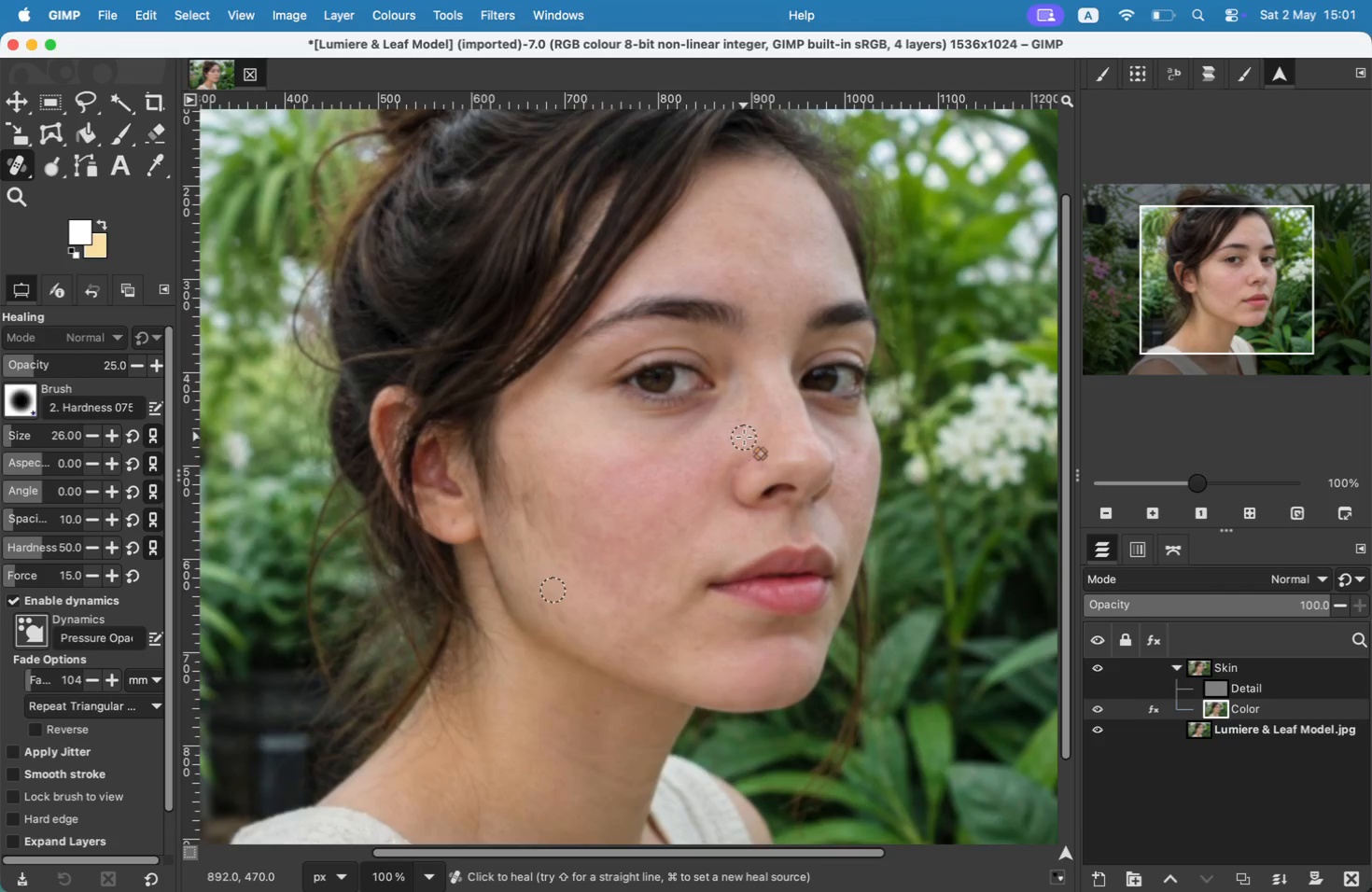 
left_click_drag(start_coordinate=[741, 425], to_coordinate=[743, 417])
 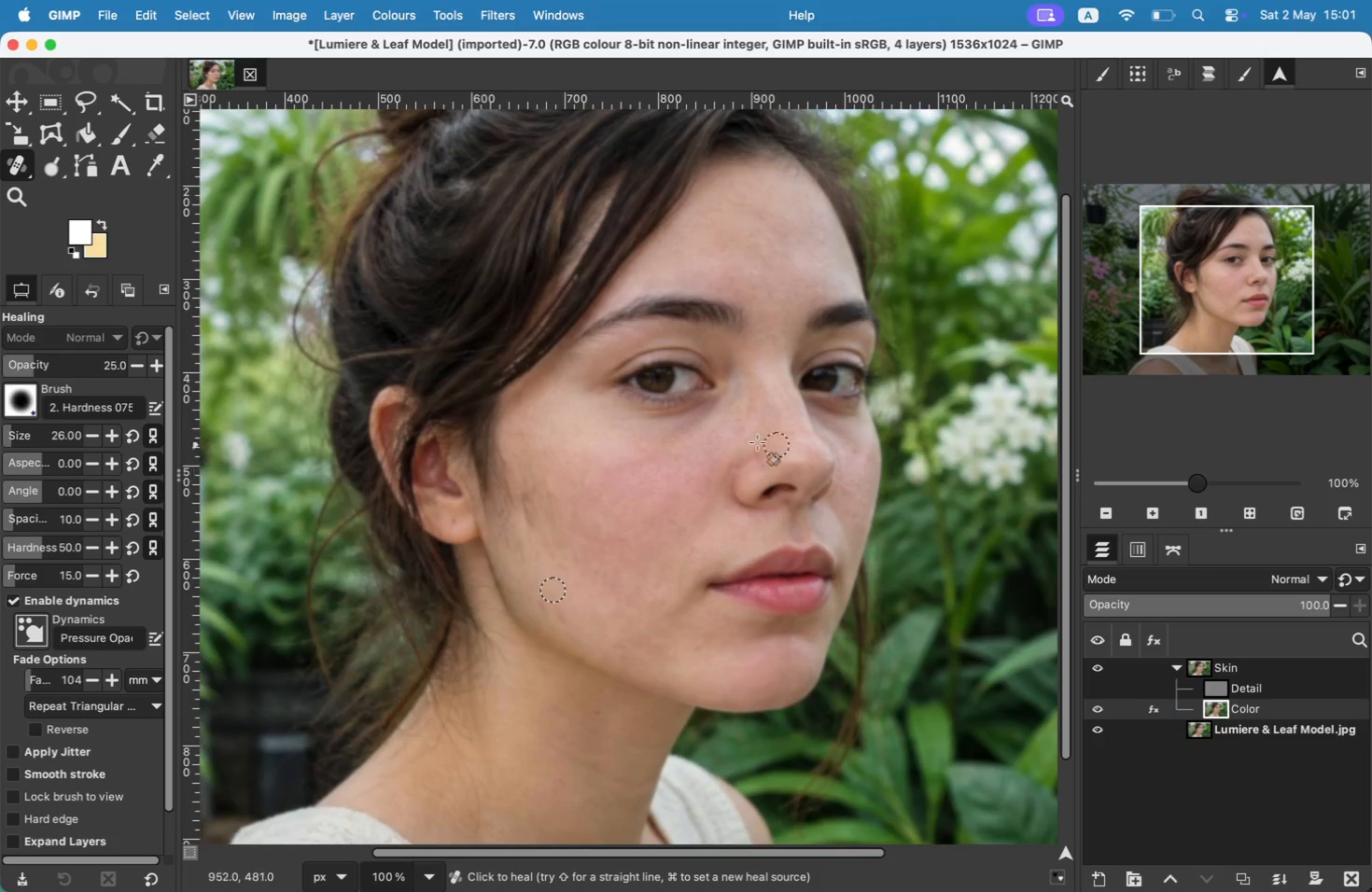 
hold_key(key=OptionLeft, duration=0.5)
 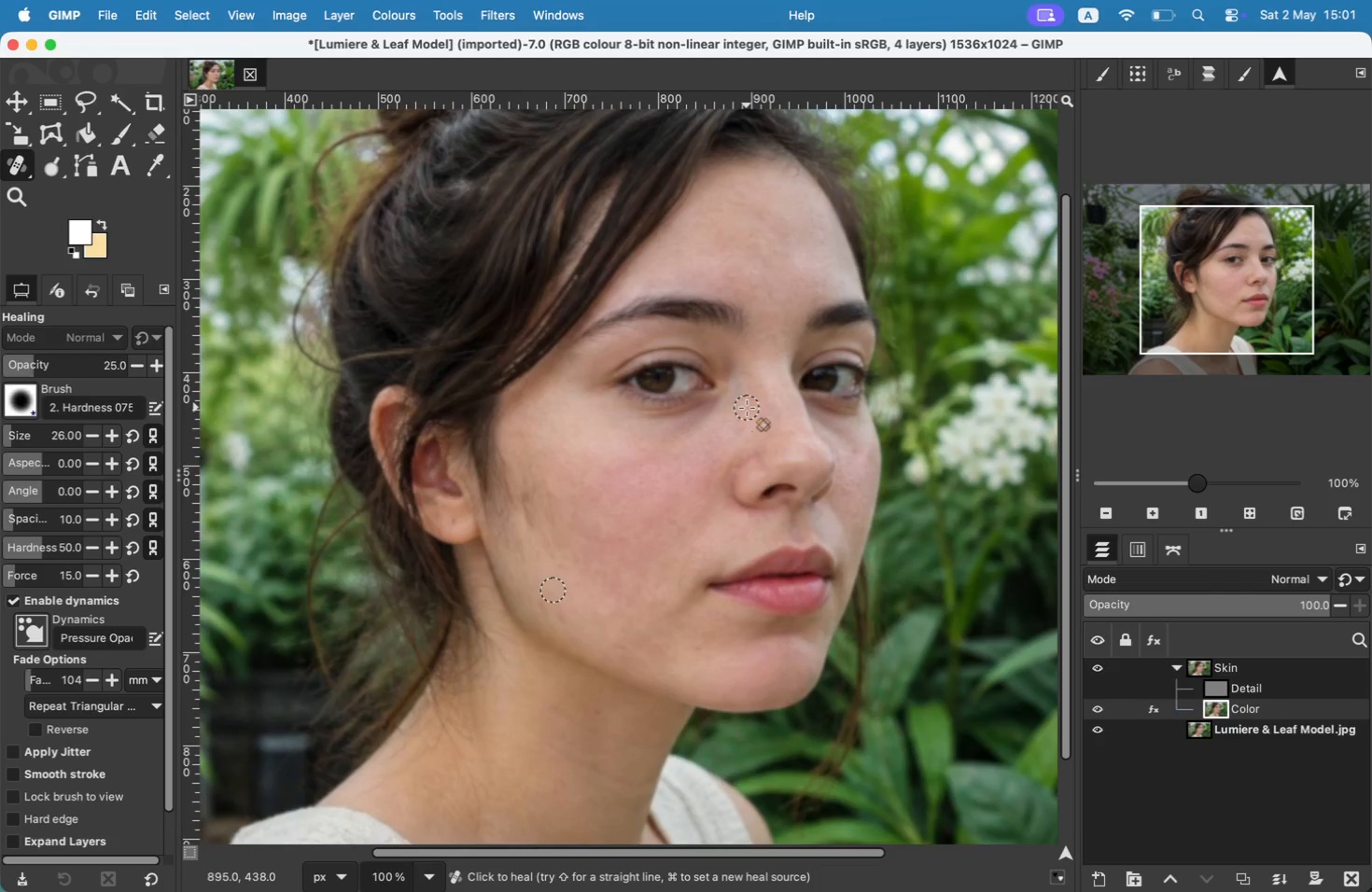 
hold_key(key=CommandLeft, duration=0.35)
left_click([633, 438])
 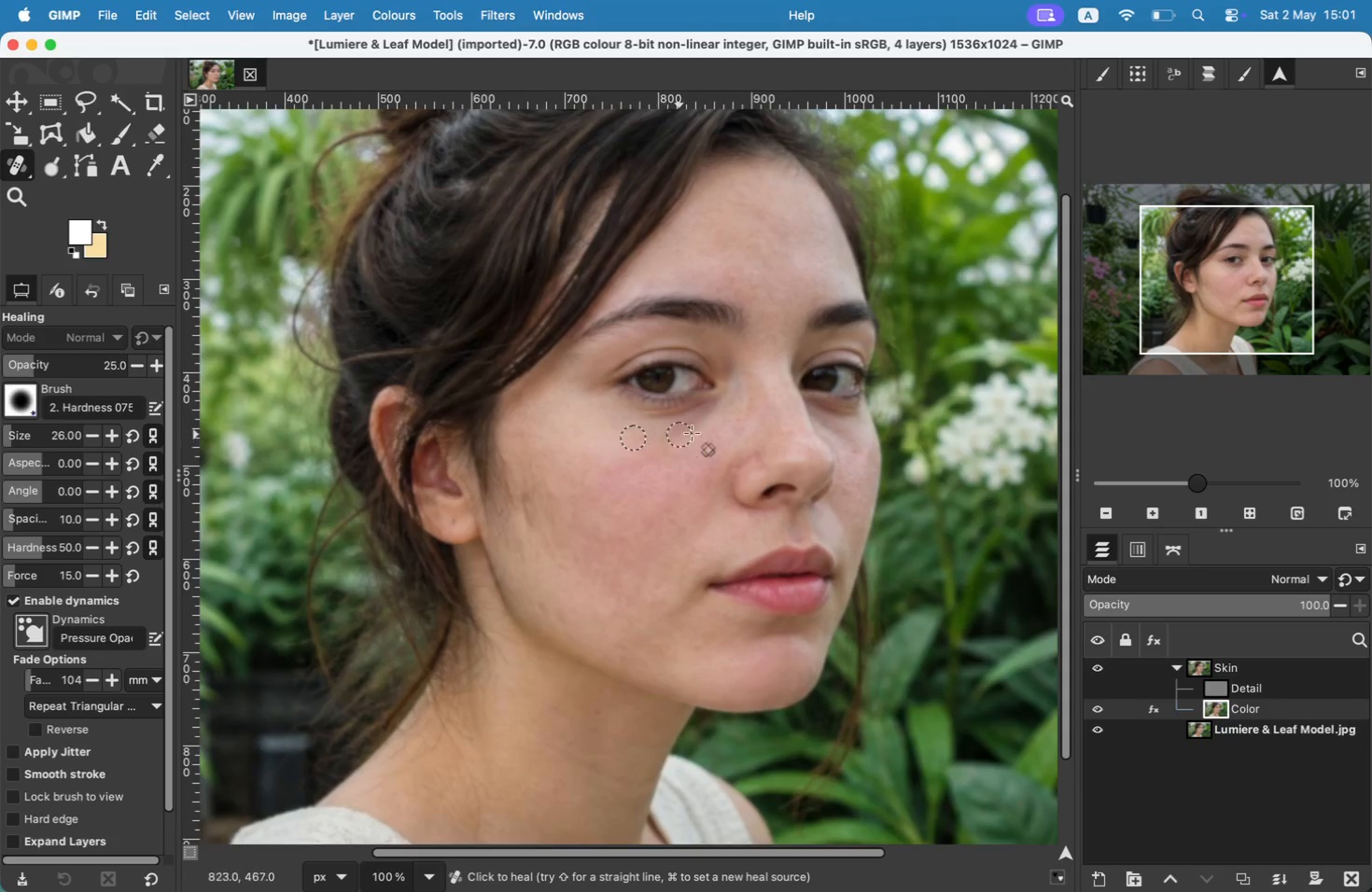 
left_click([692, 428])
 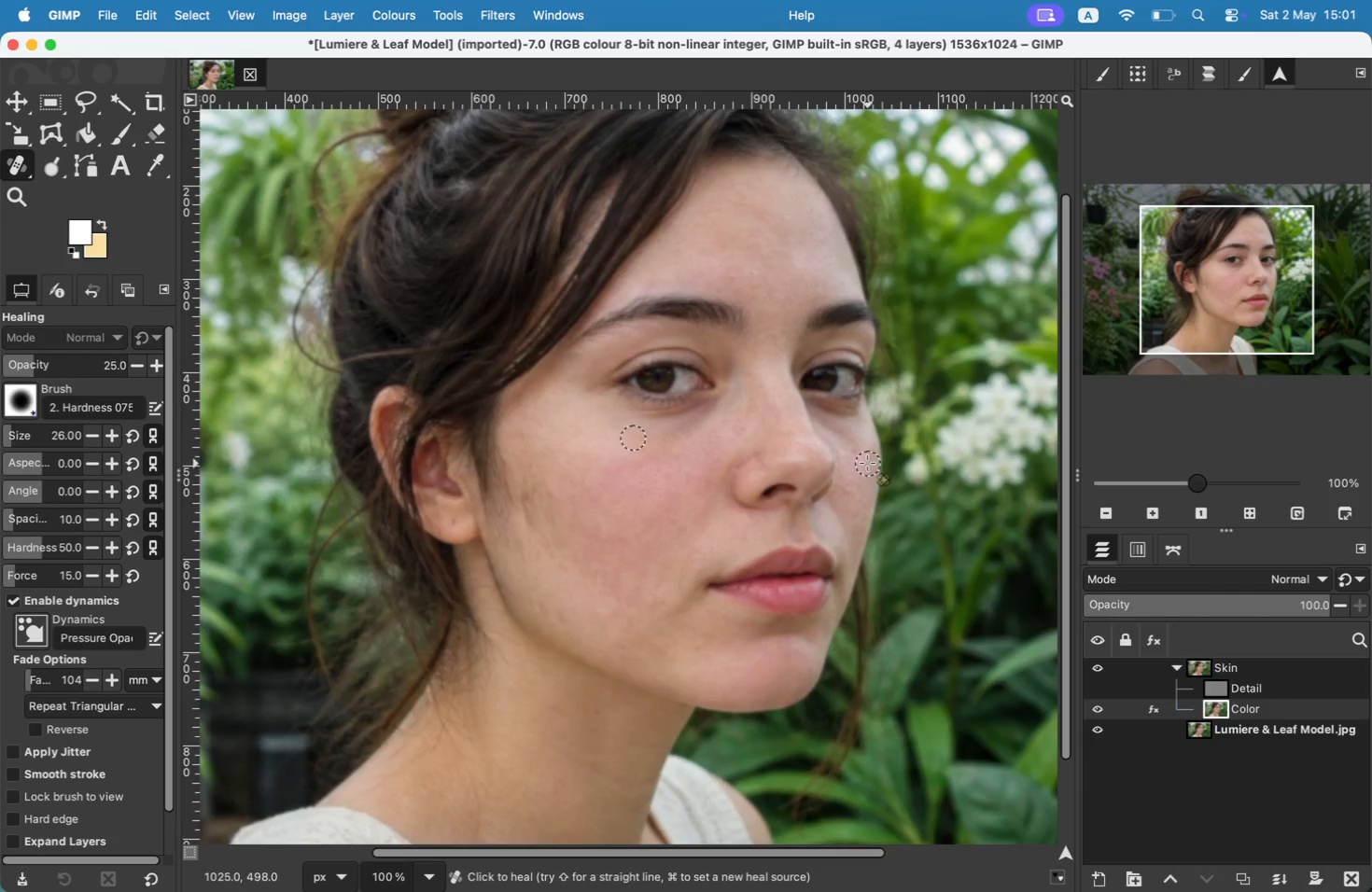 
left_click_drag(start_coordinate=[721, 454], to_coordinate=[706, 461])
 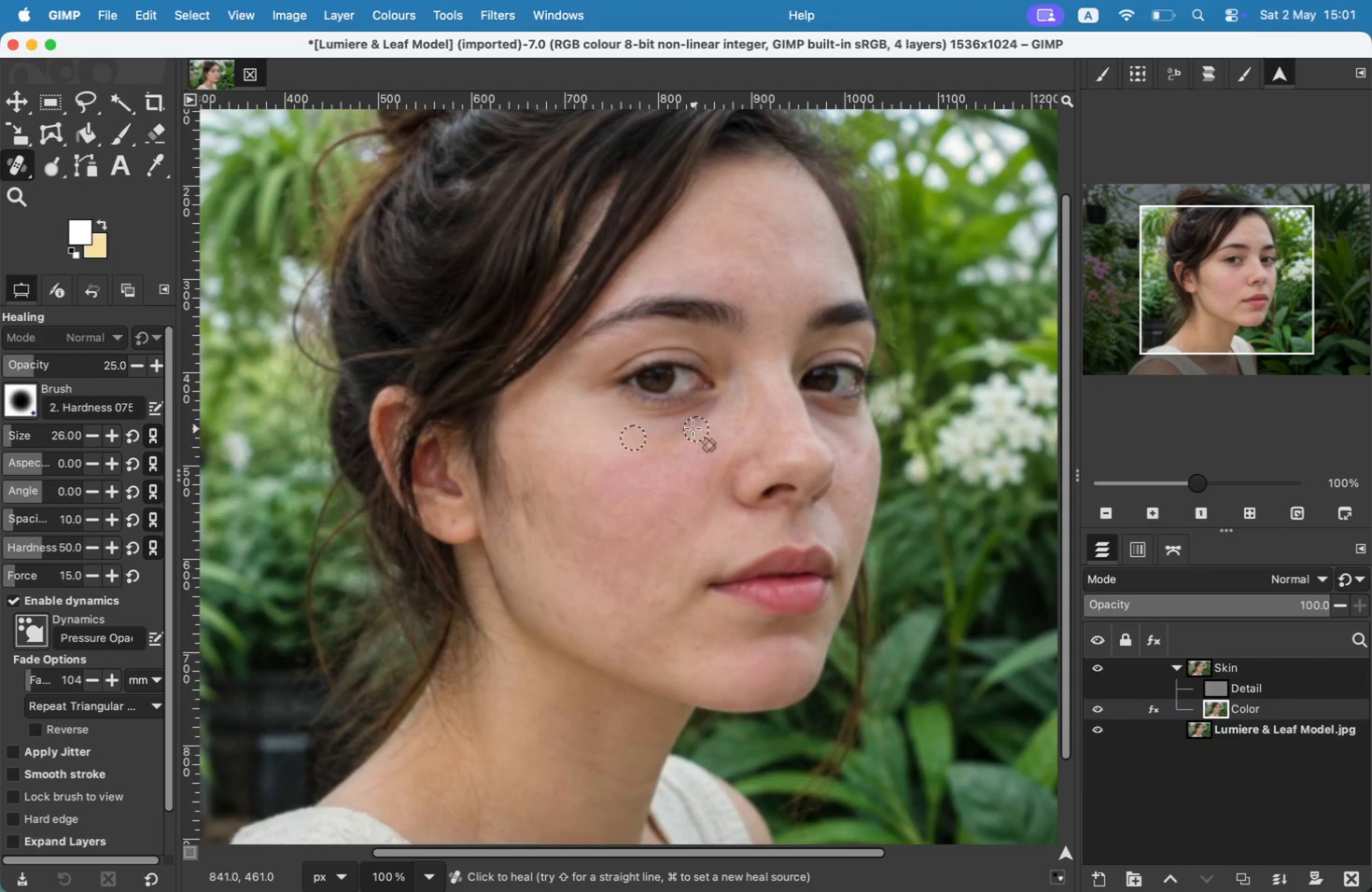 
left_click_drag(start_coordinate=[707, 437], to_coordinate=[703, 442])
 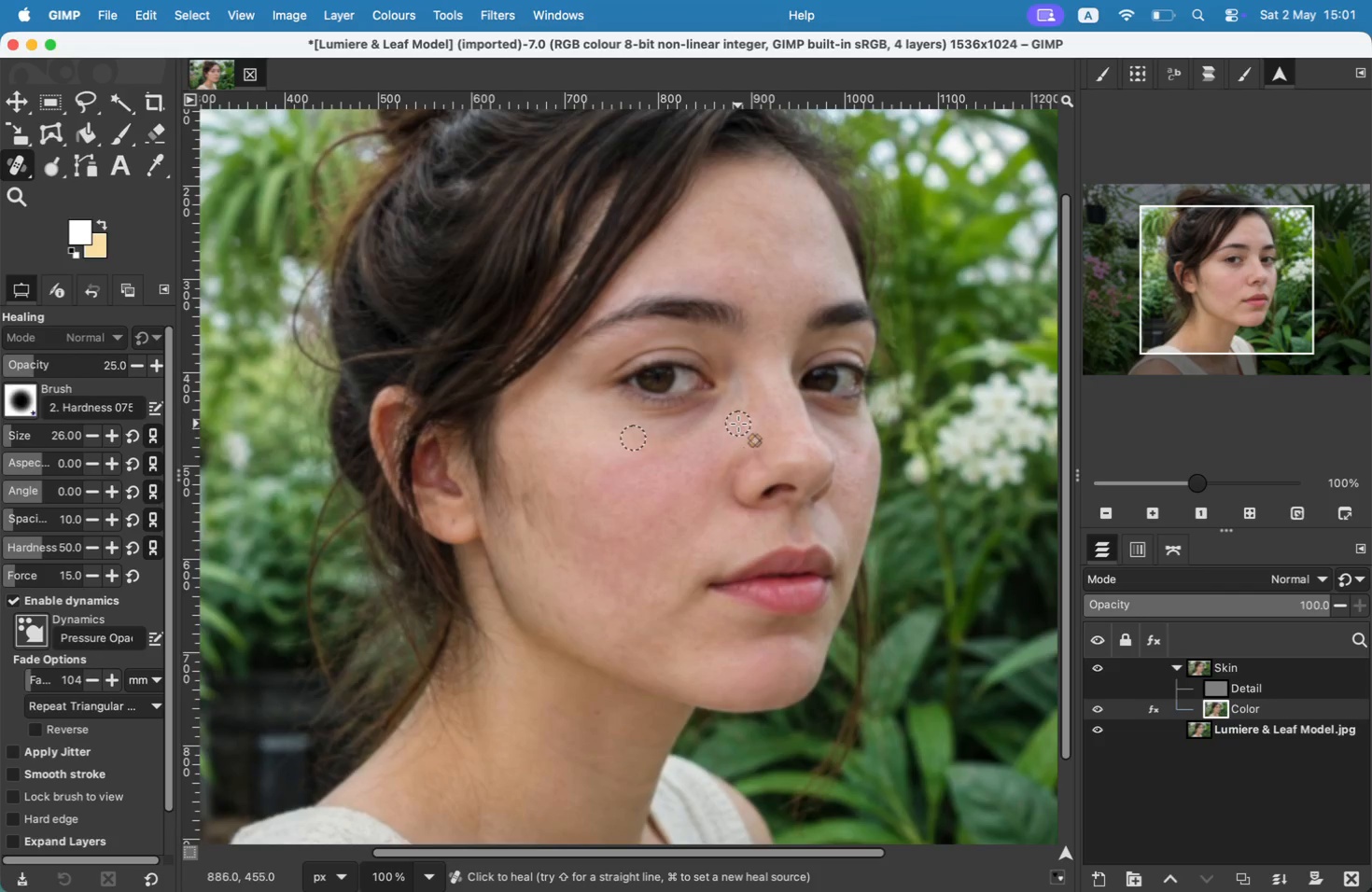 
left_click([662, 647])
 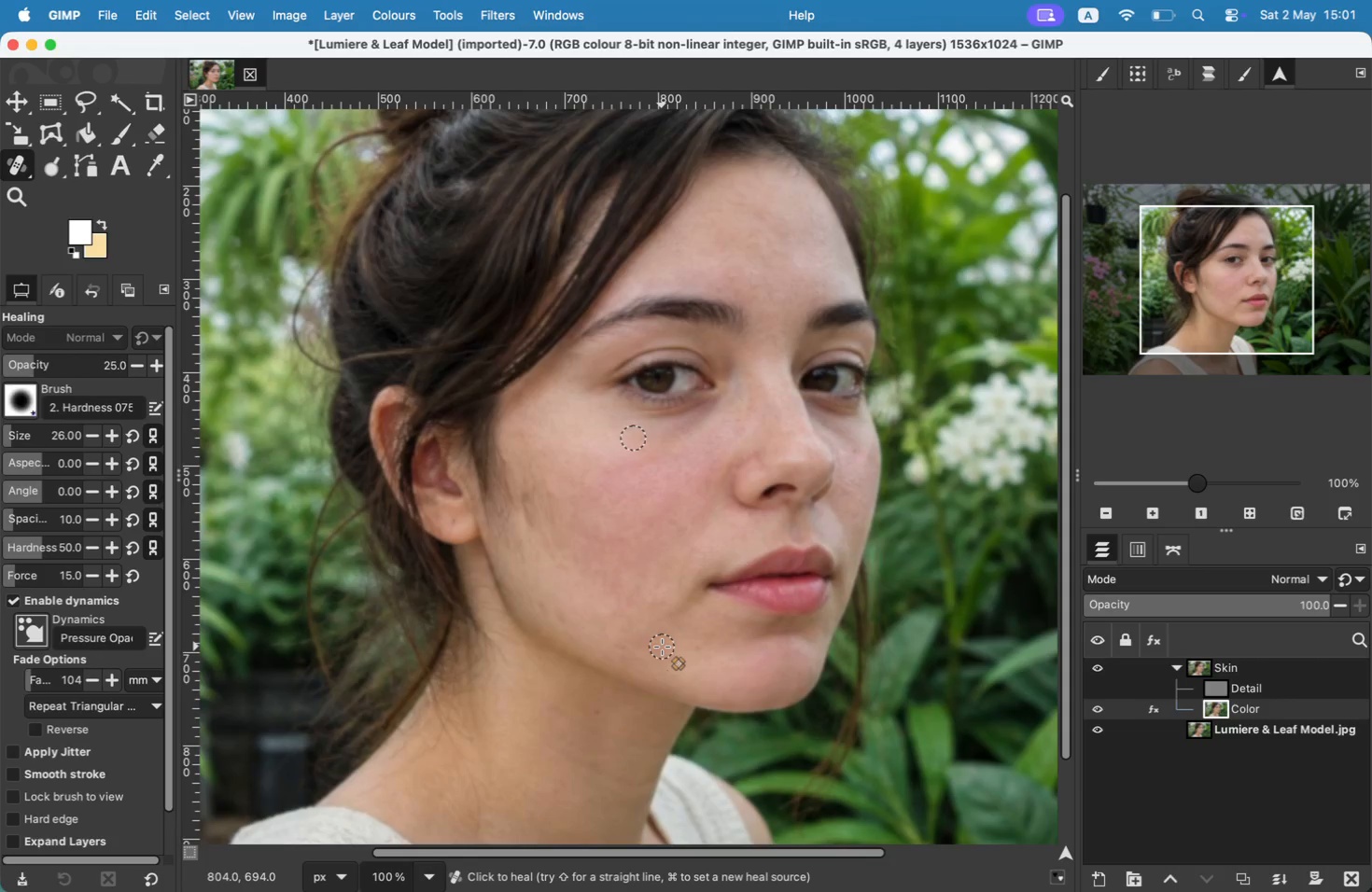 
hold_key(key=CommandLeft, duration=0.37)
left_click([573, 609])
 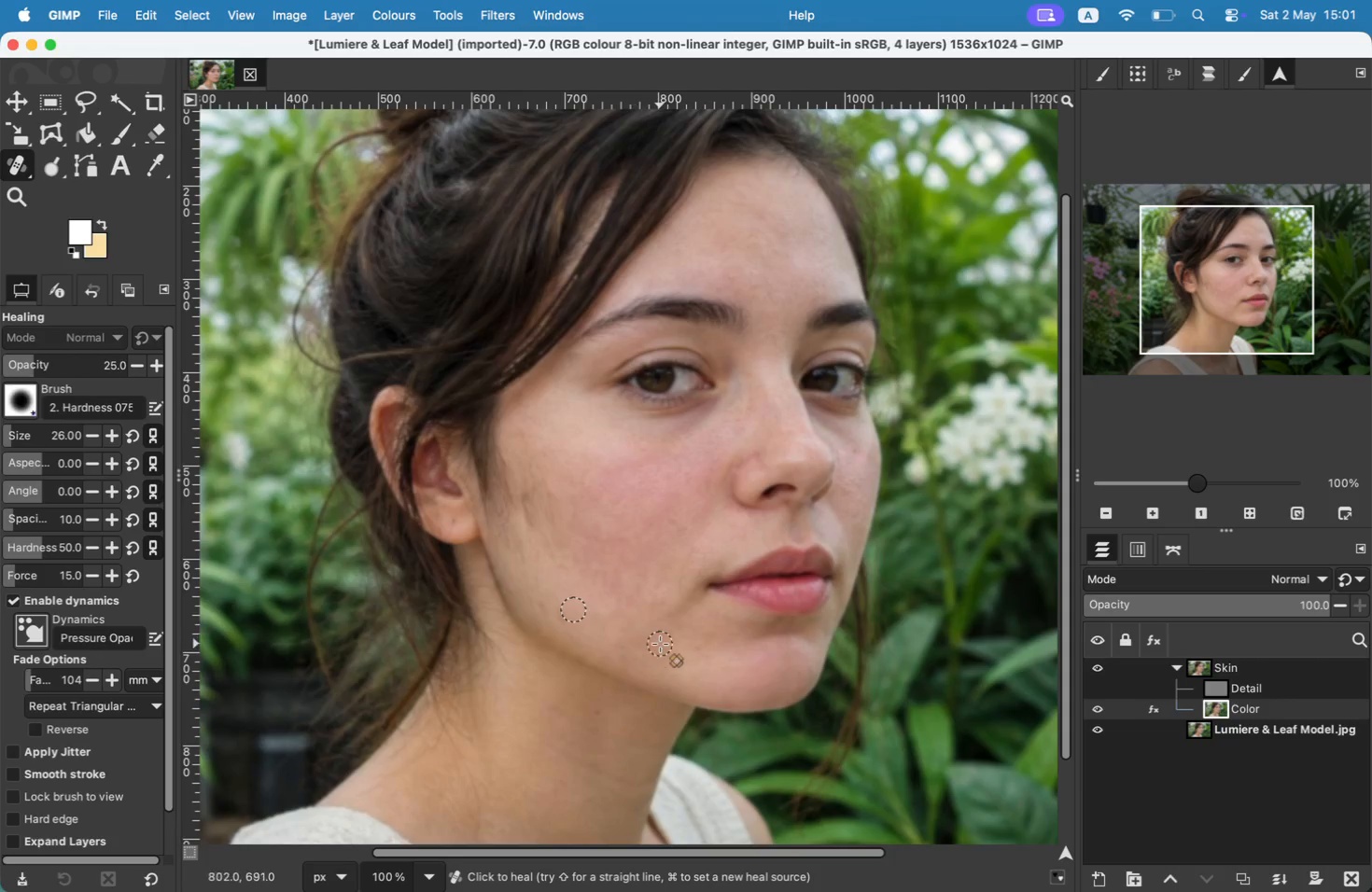 
left_click([661, 643])
 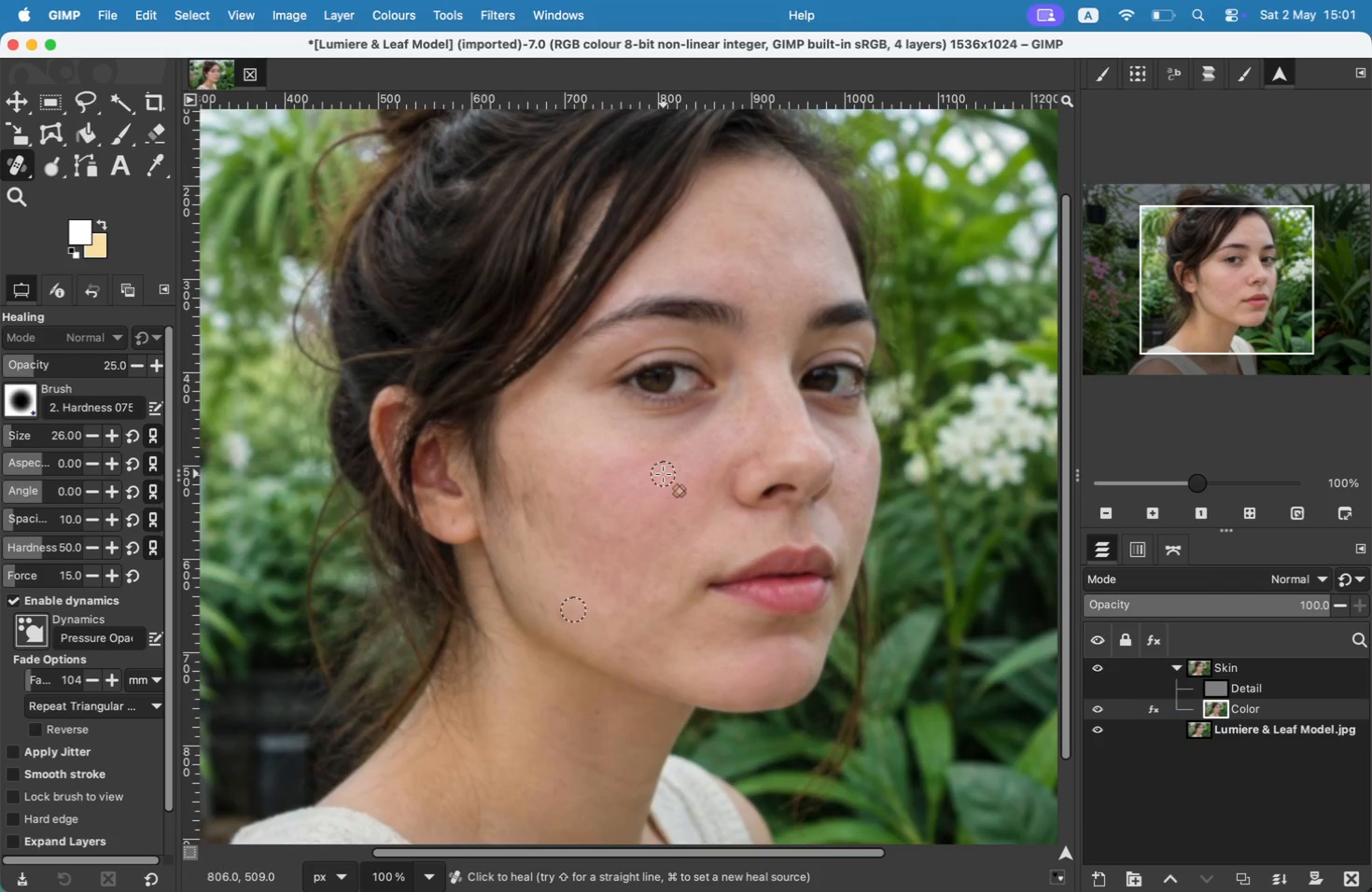 
left_click_drag(start_coordinate=[652, 650], to_coordinate=[651, 643])
 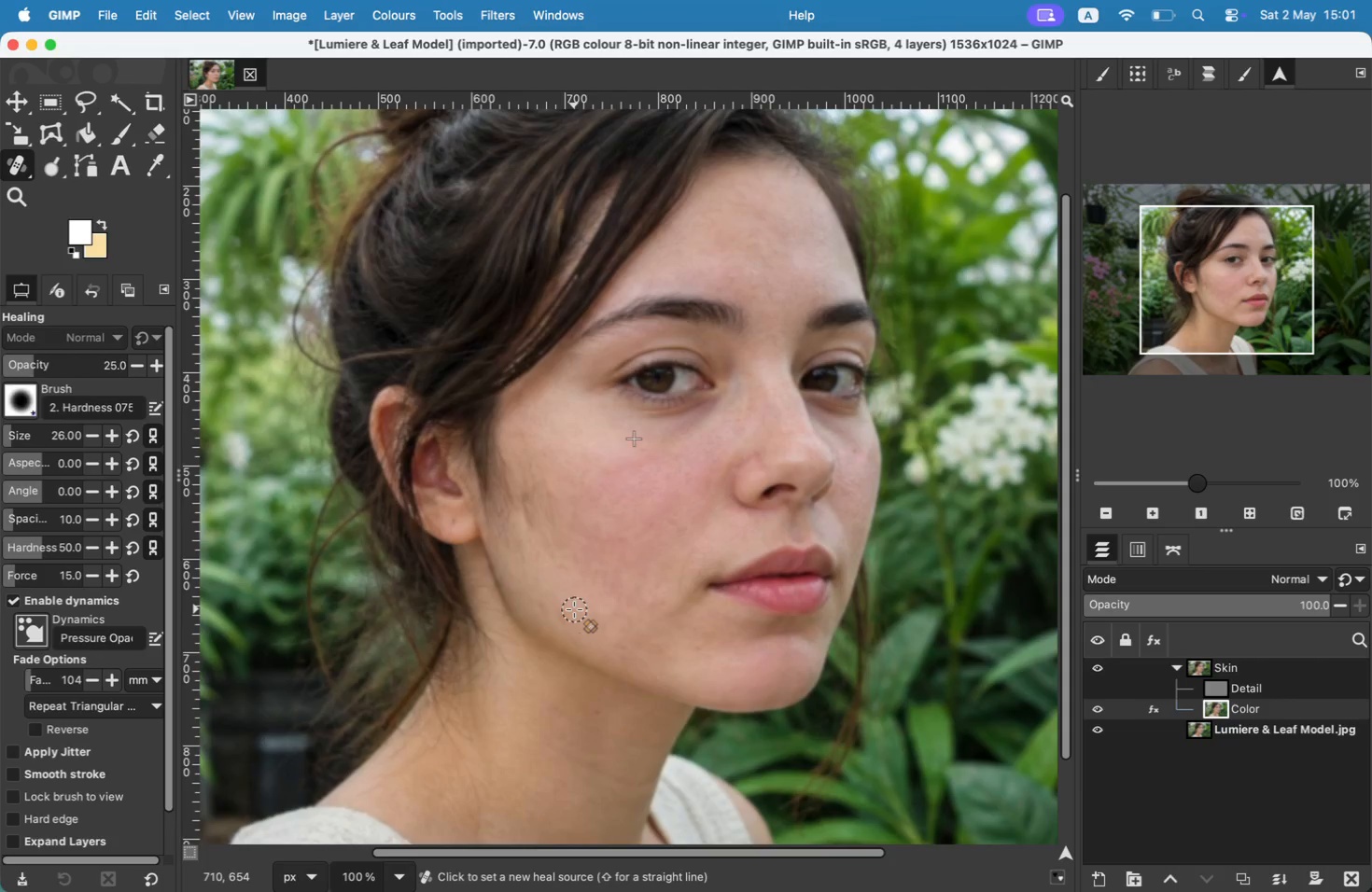 
wait(7.02)
 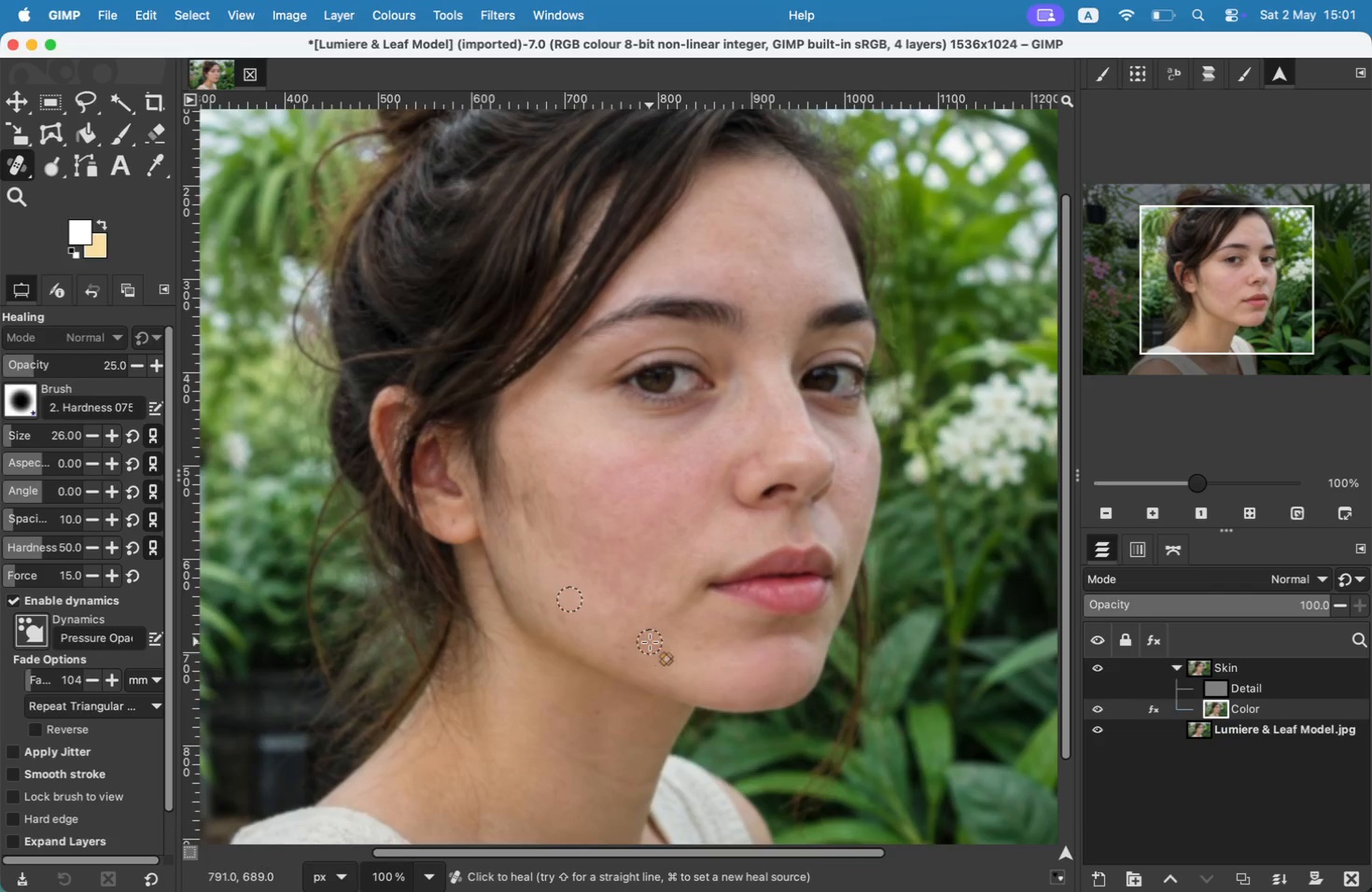 
hold_key(key=CommandLeft, duration=0.39)
left_click([670, 248])
 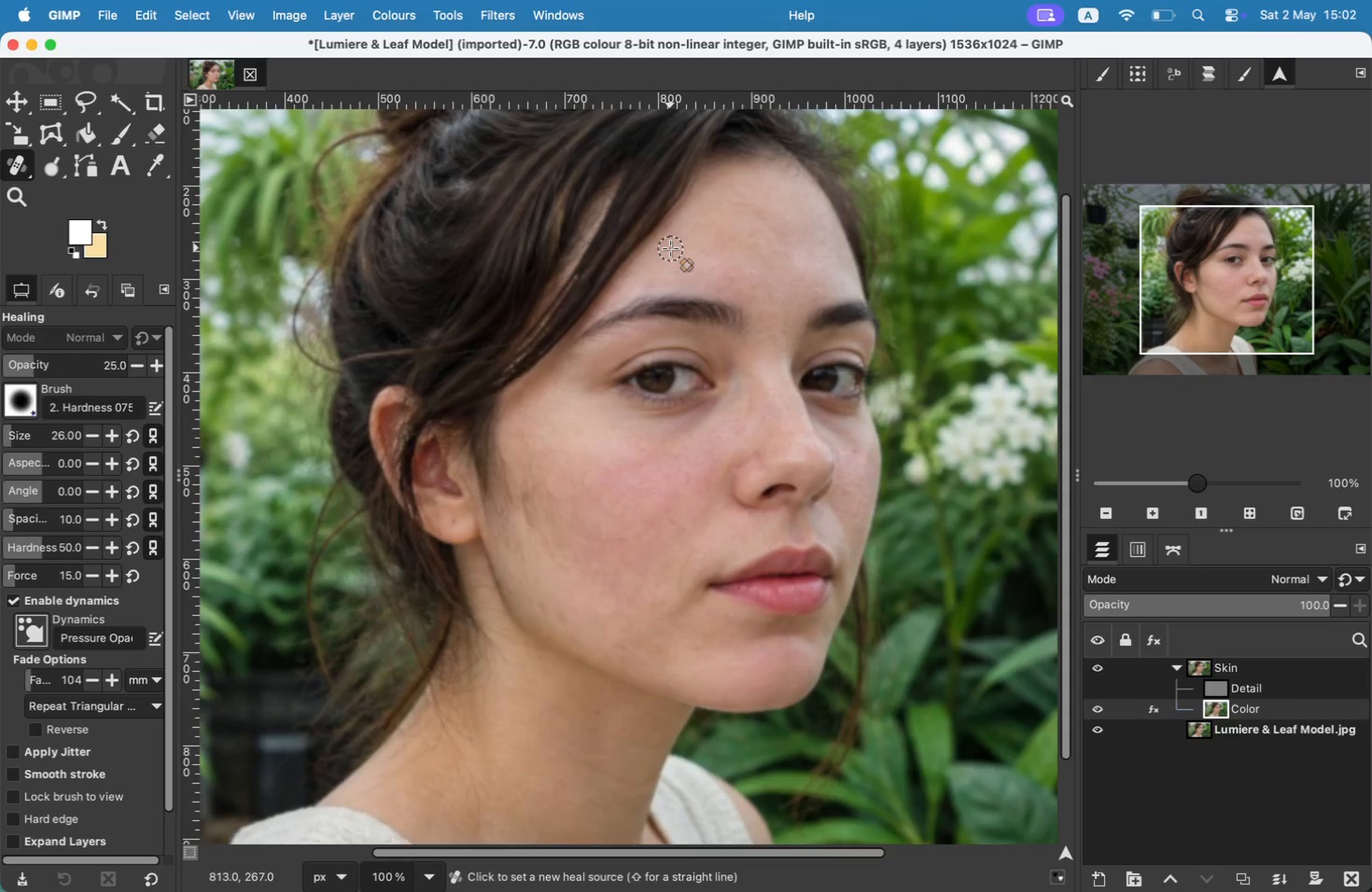 
left_click_drag(start_coordinate=[749, 258], to_coordinate=[728, 245])
 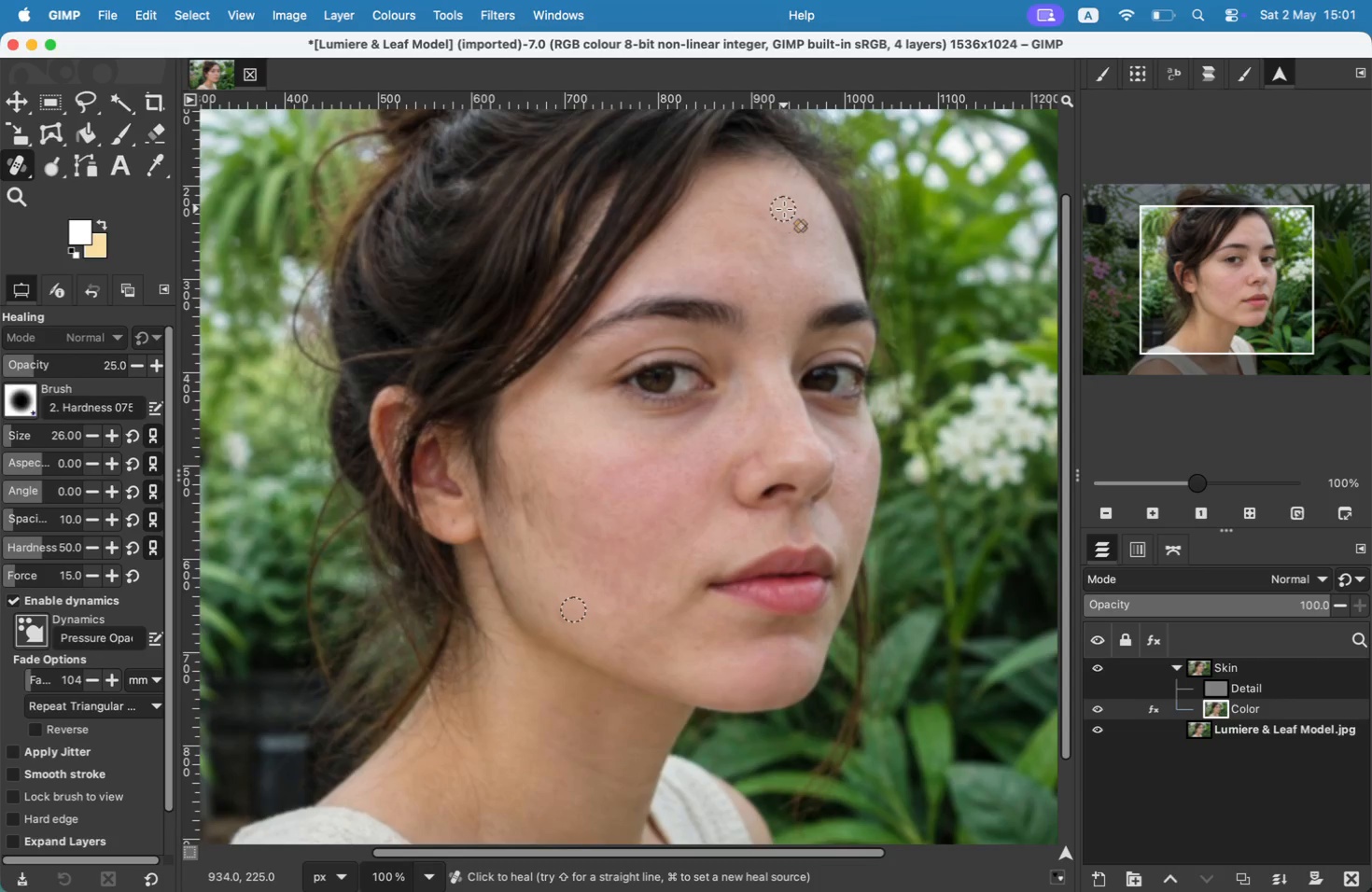 
left_click_drag(start_coordinate=[735, 240], to_coordinate=[735, 228])
 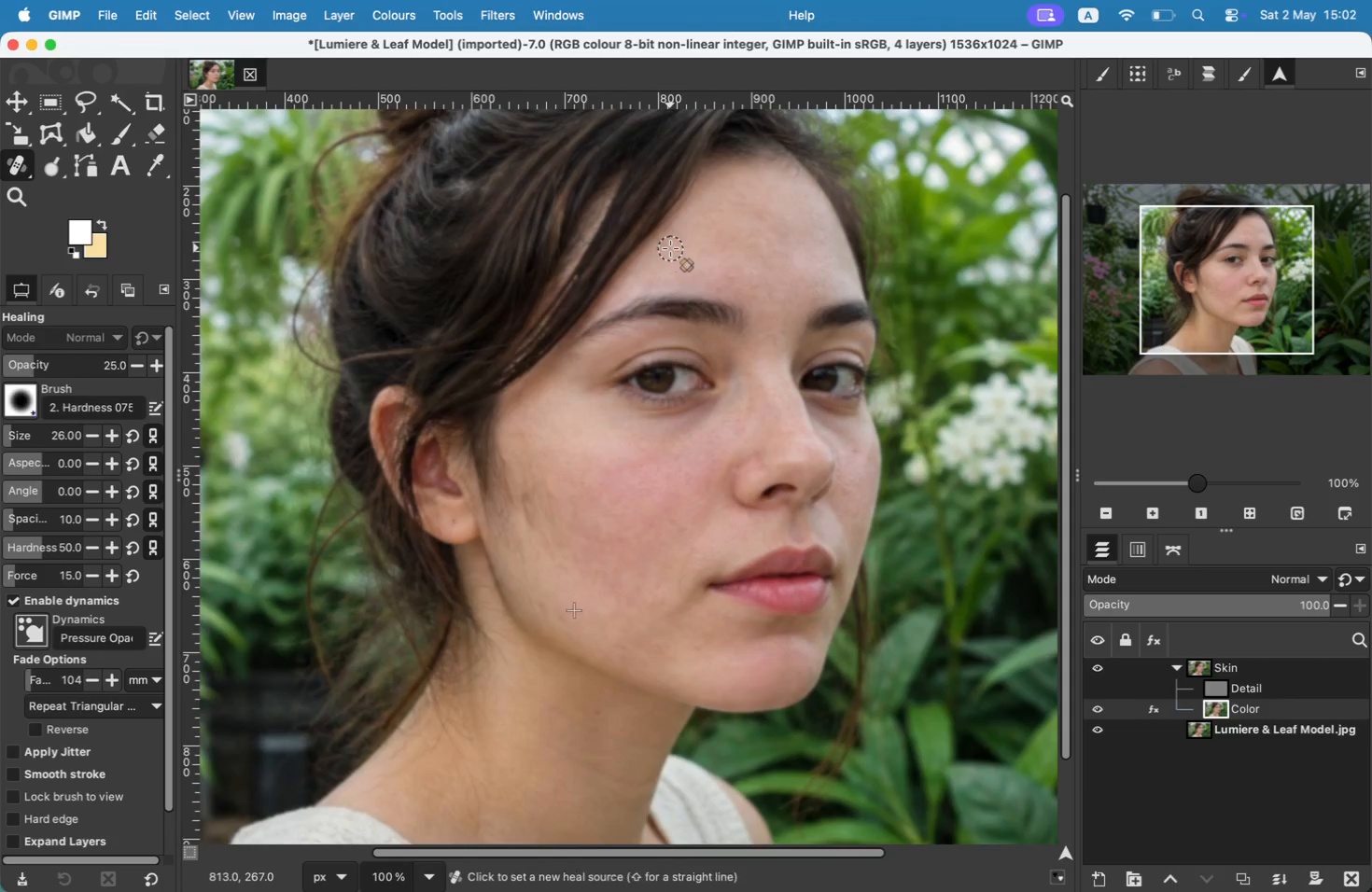 
left_click_drag(start_coordinate=[762, 219], to_coordinate=[764, 245])
 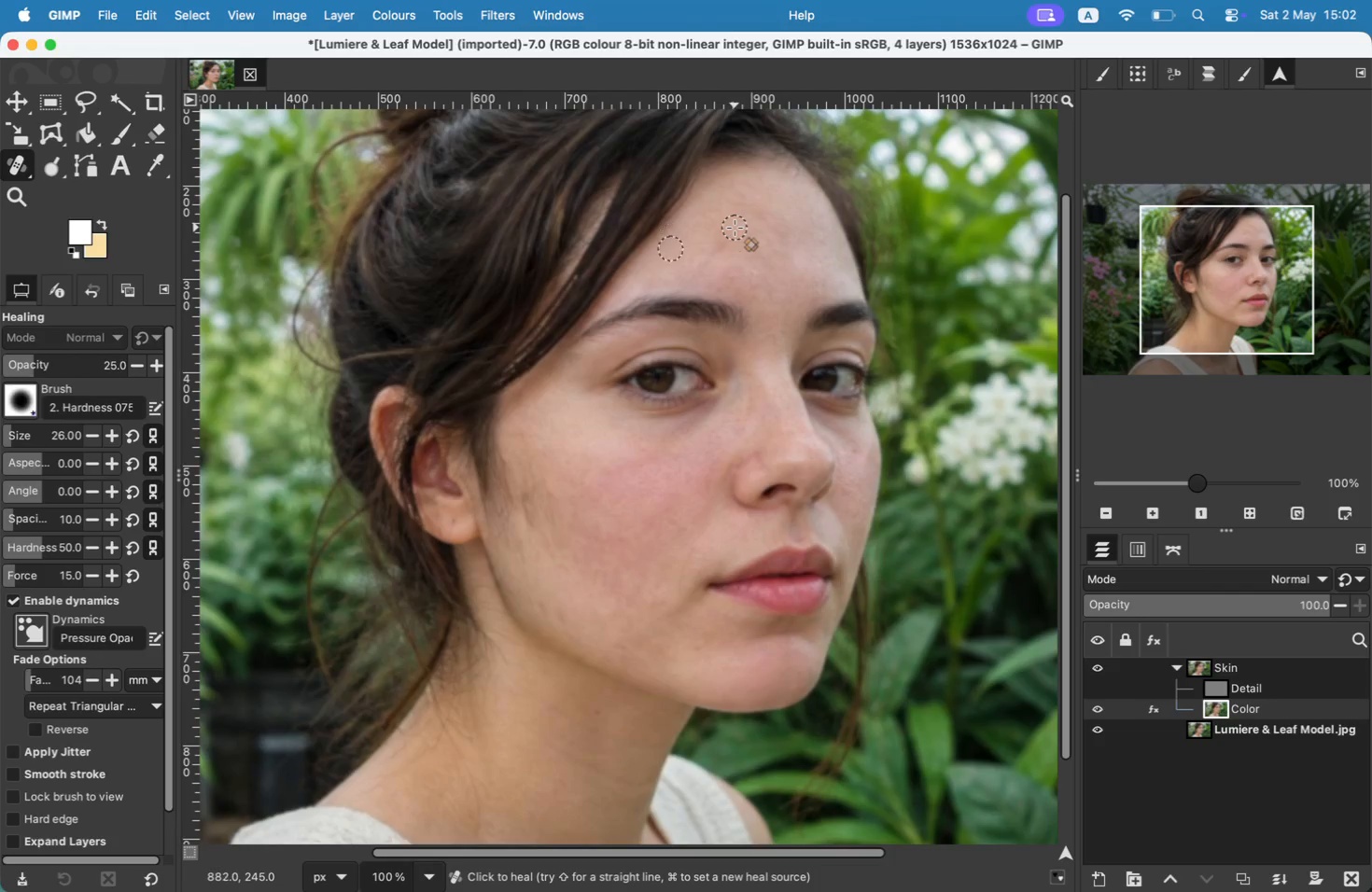 
triple_click([773, 245])
 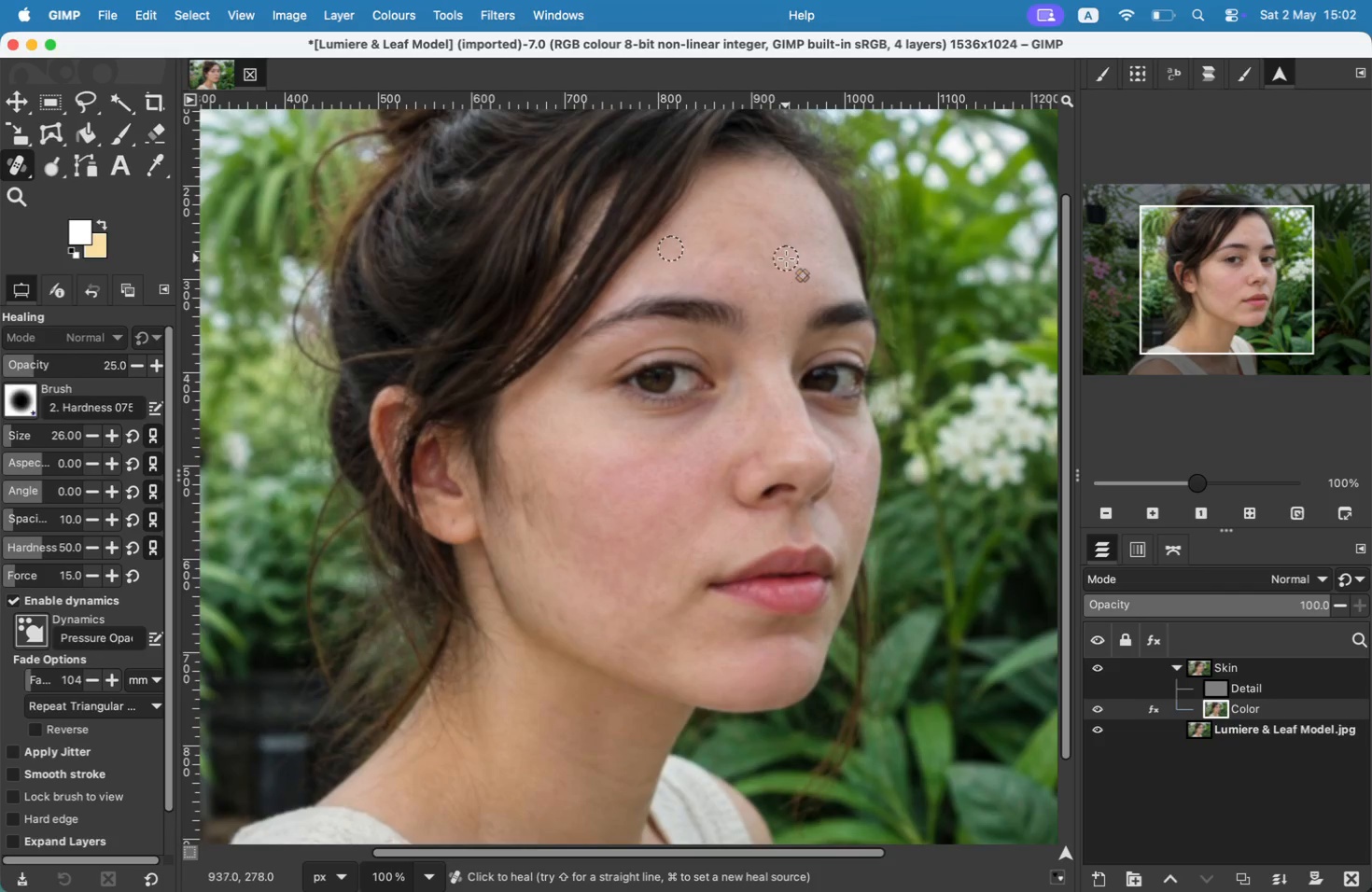 
left_click_drag(start_coordinate=[773, 247], to_coordinate=[775, 252])
 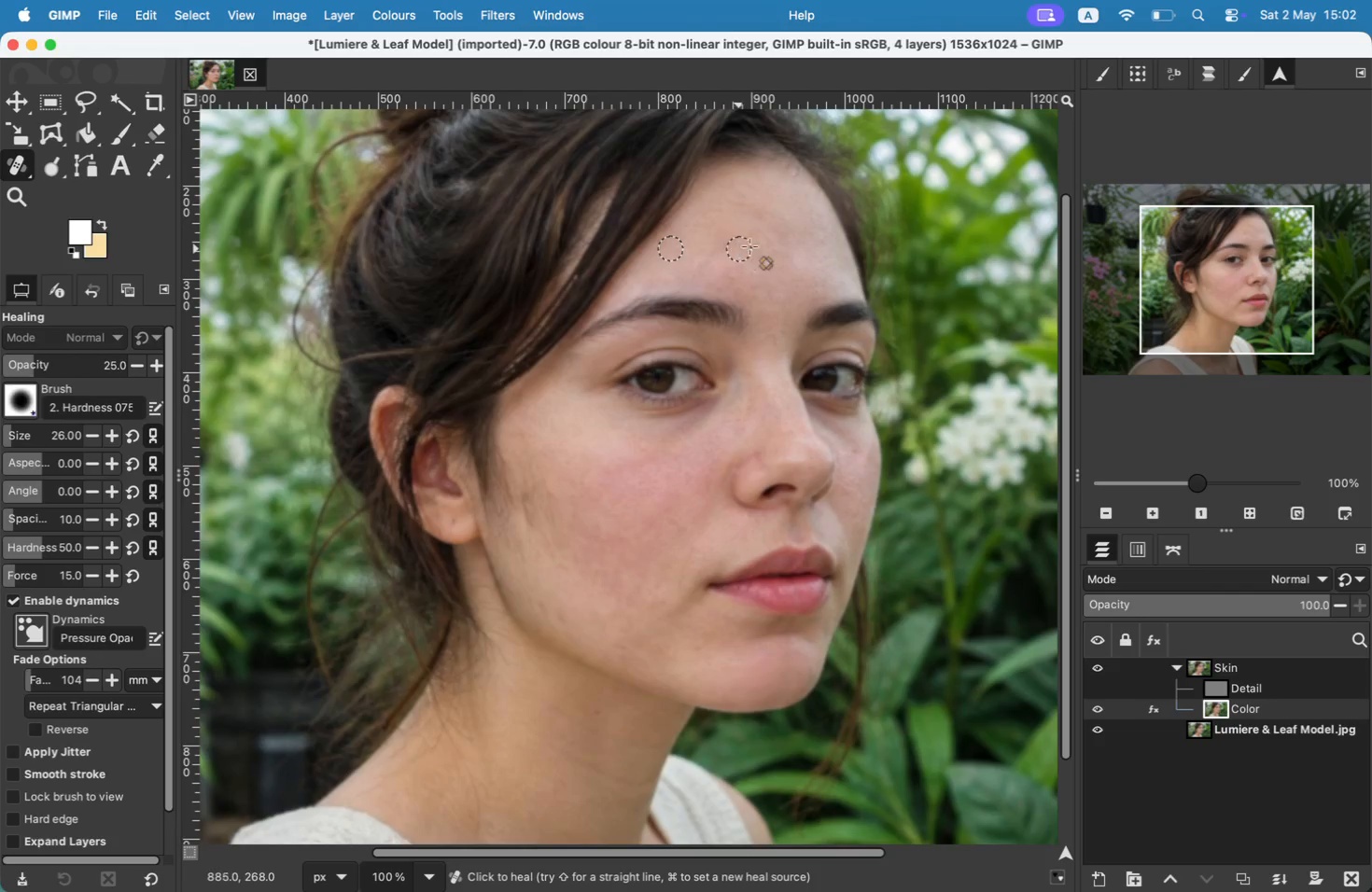 
triple_click([731, 278])
 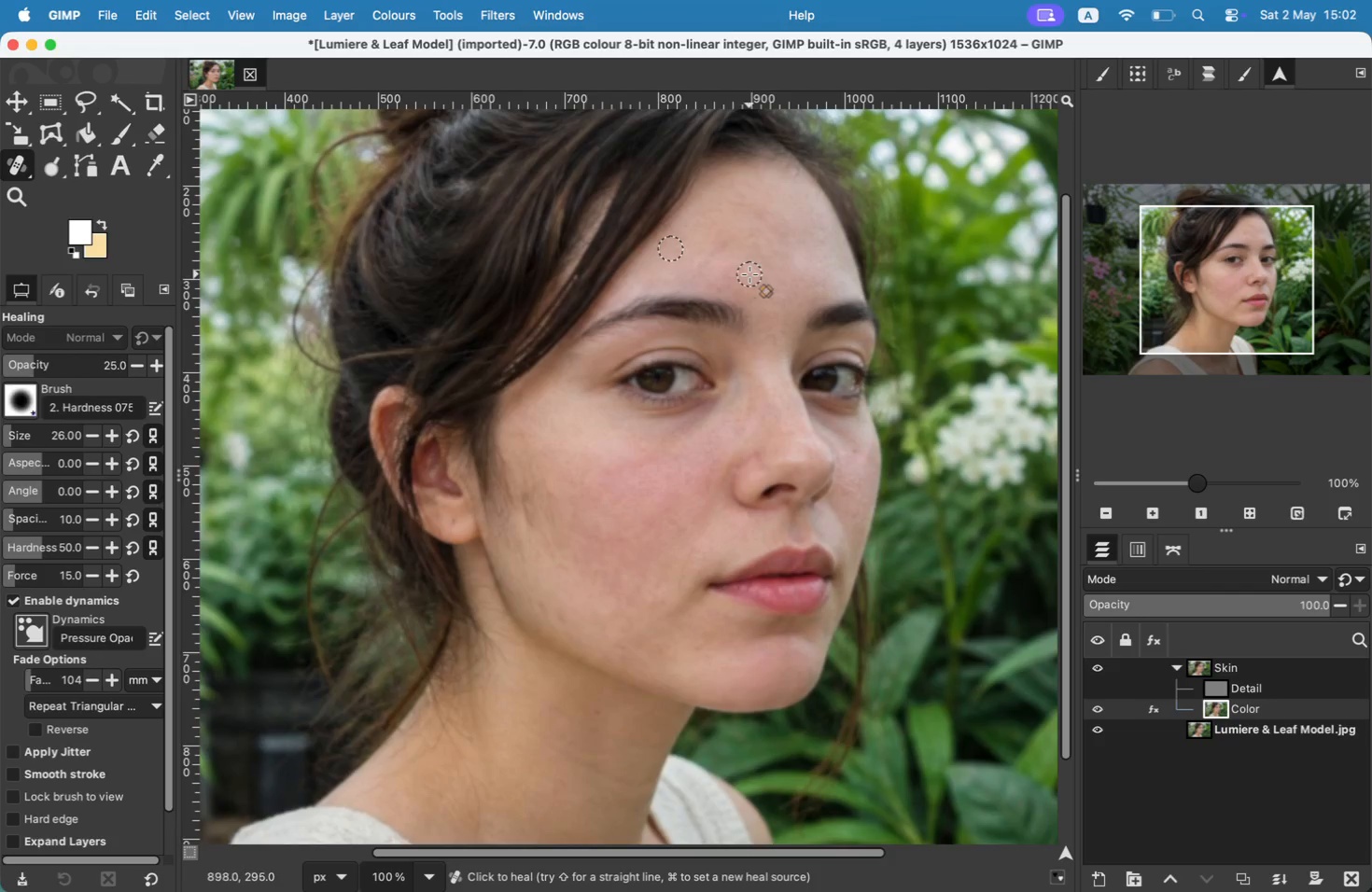 
triple_click([757, 274])
 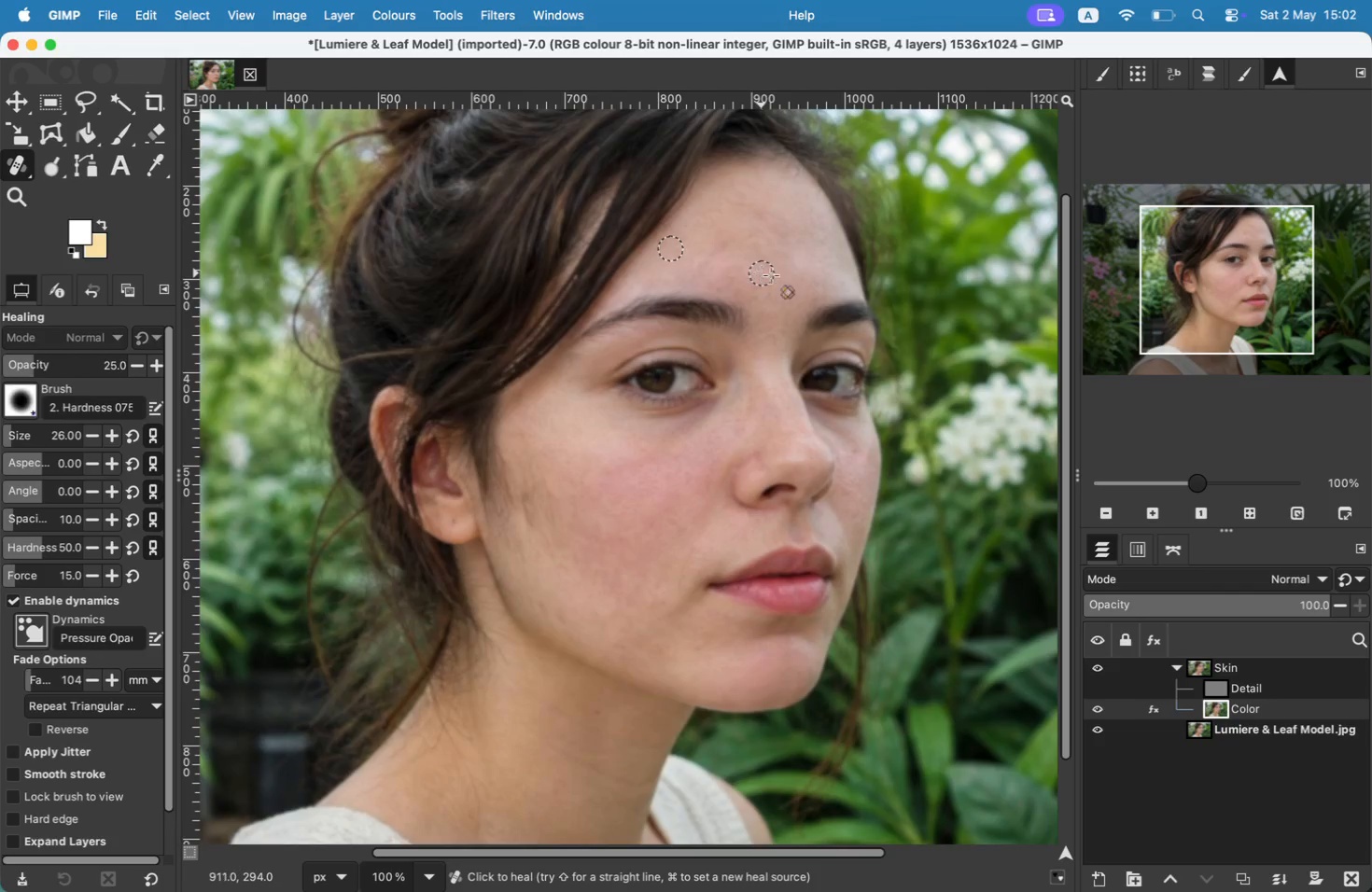 
triple_click([777, 275])
 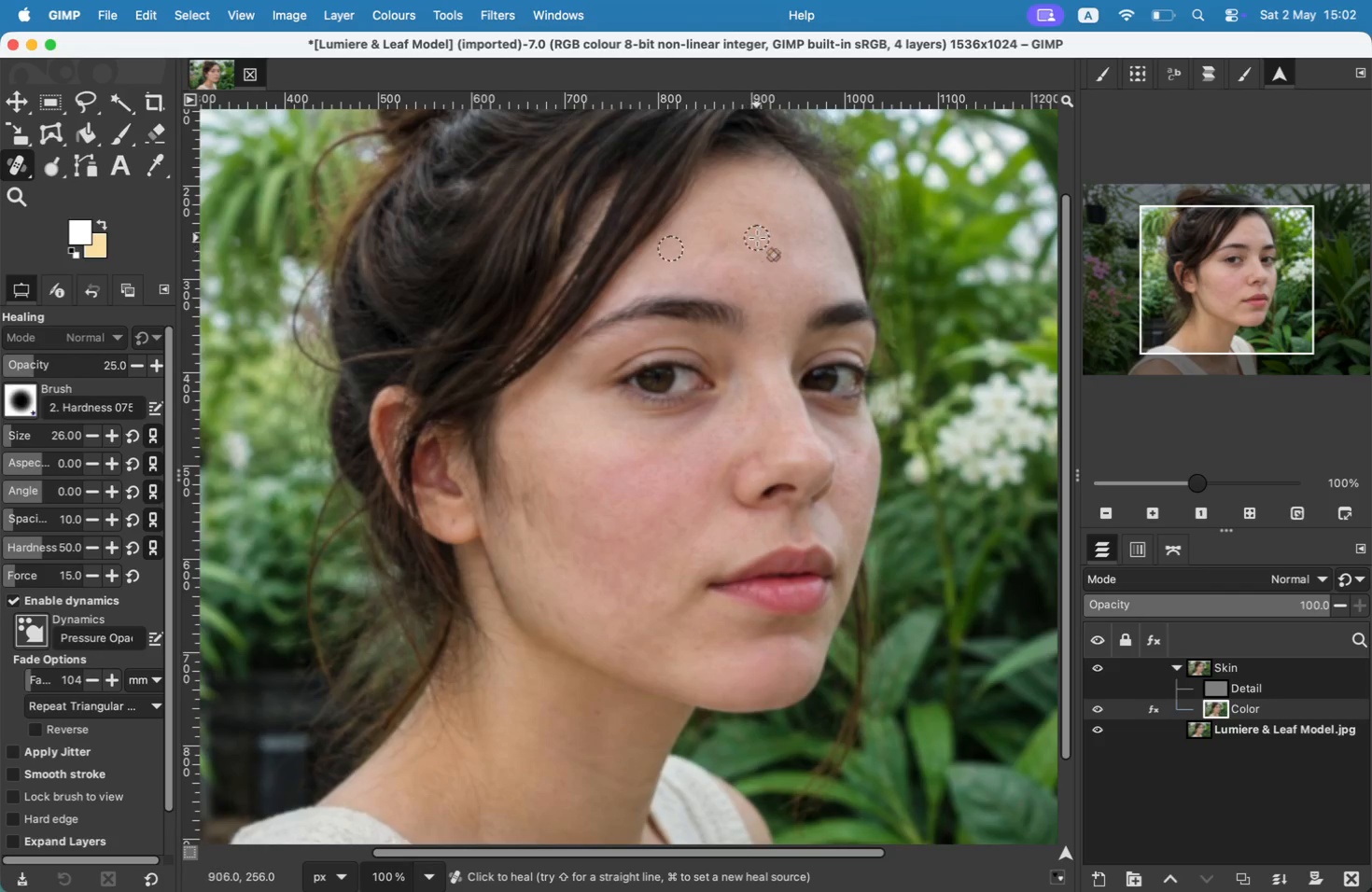 
left_click_drag(start_coordinate=[735, 272], to_coordinate=[743, 262])
 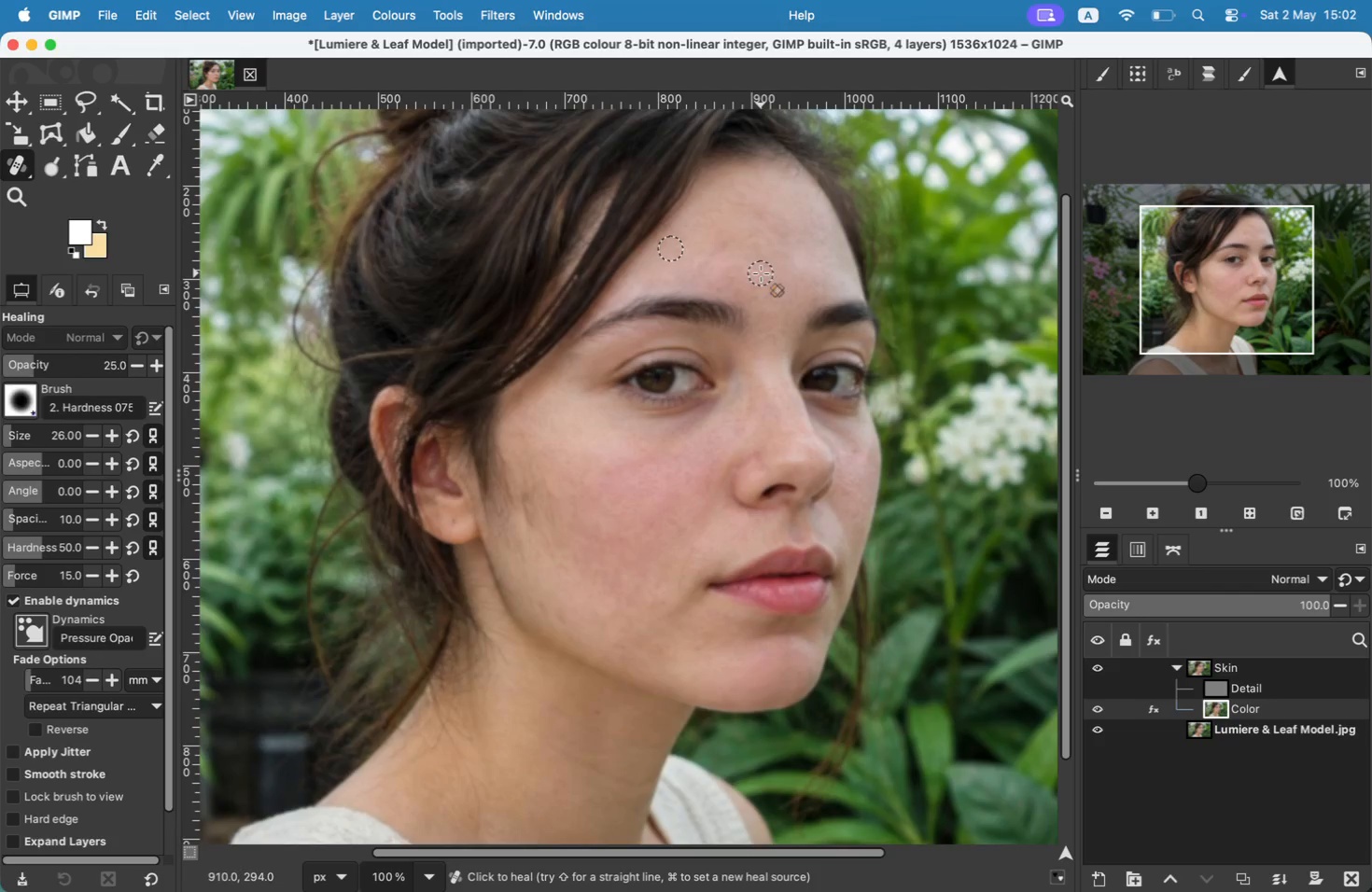 
left_click([745, 202])
 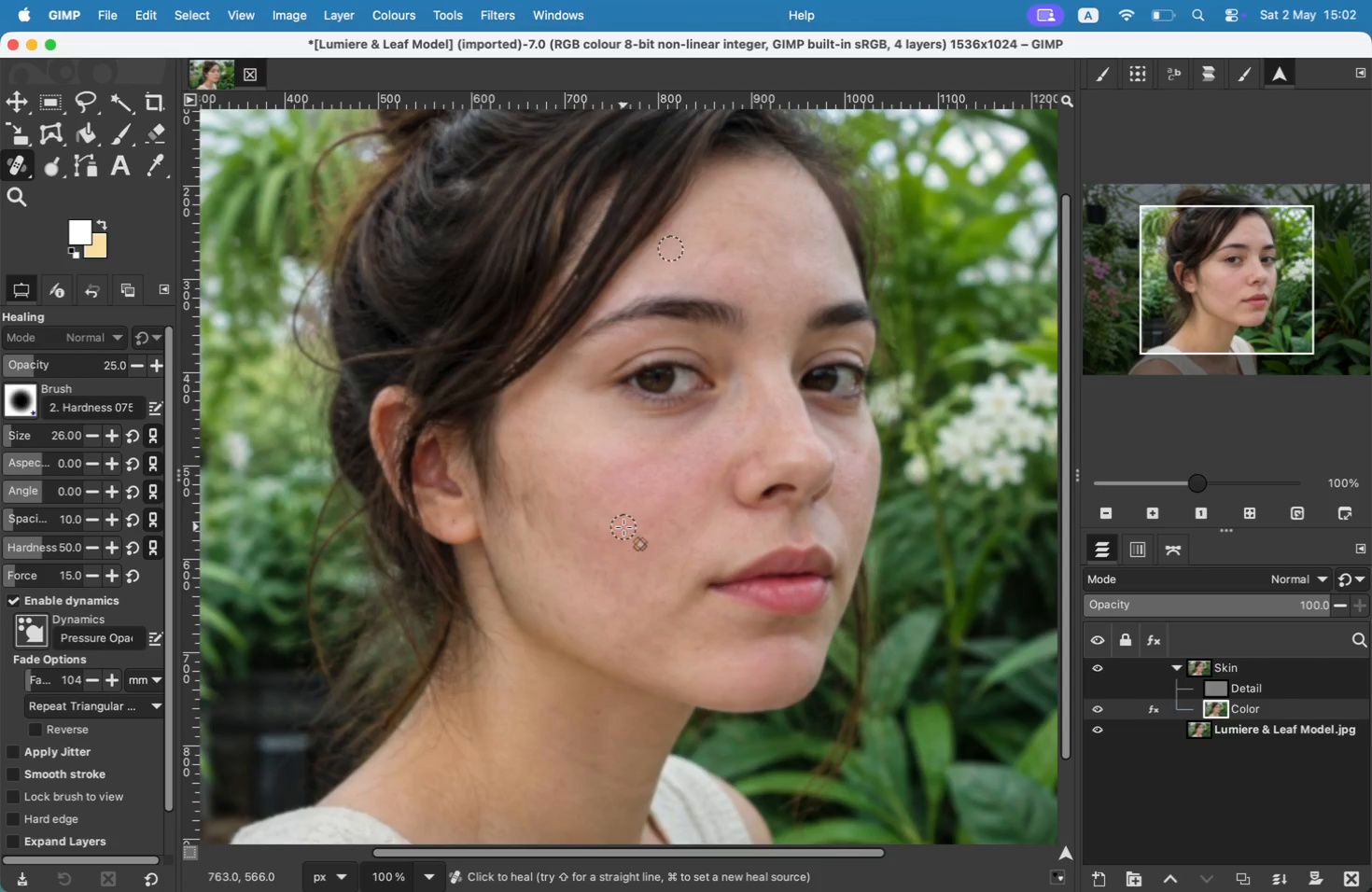 
wait(6.29)
 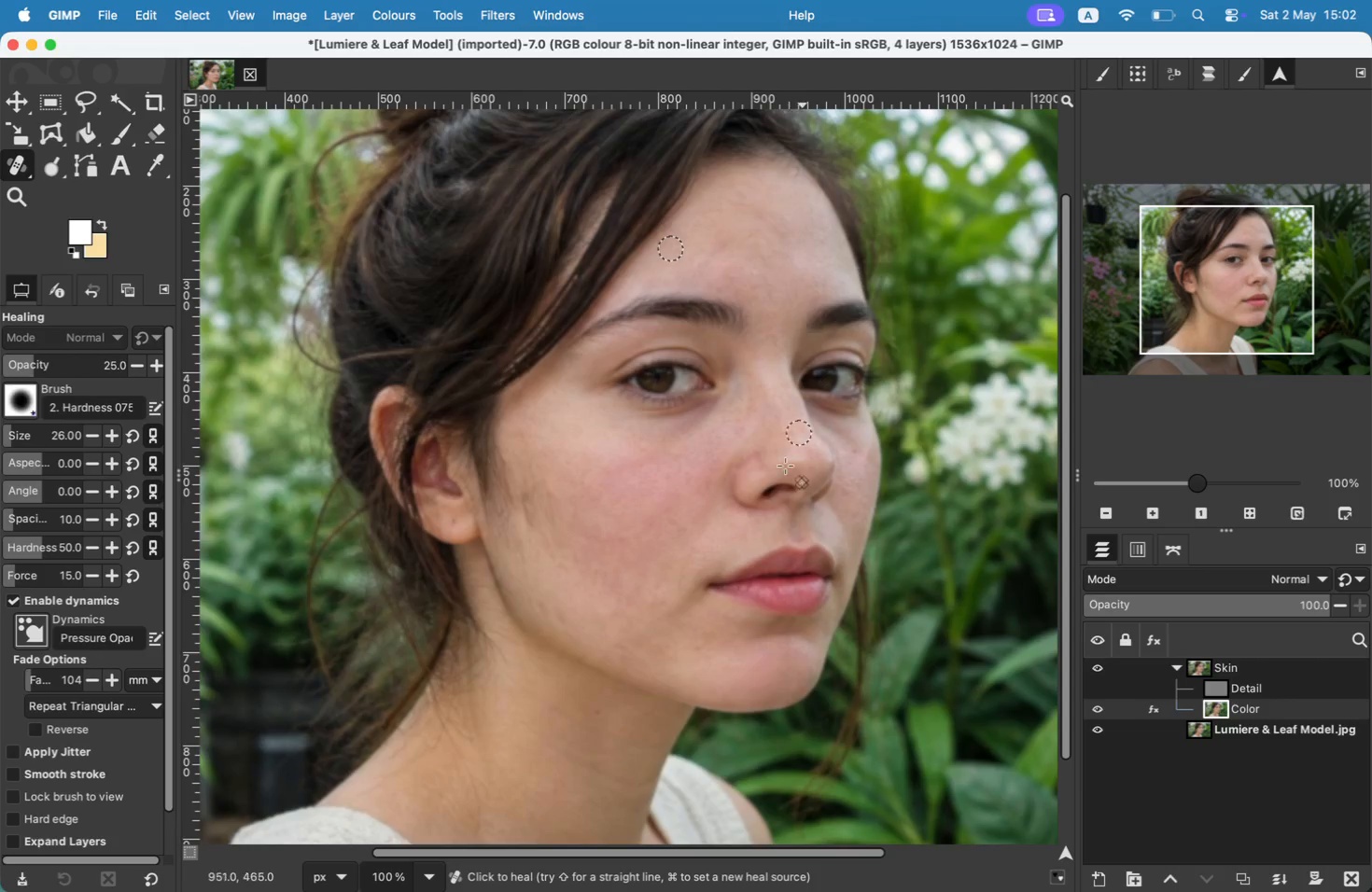 
hold_key(key=CommandLeft, duration=0.35)
left_click([535, 581])
 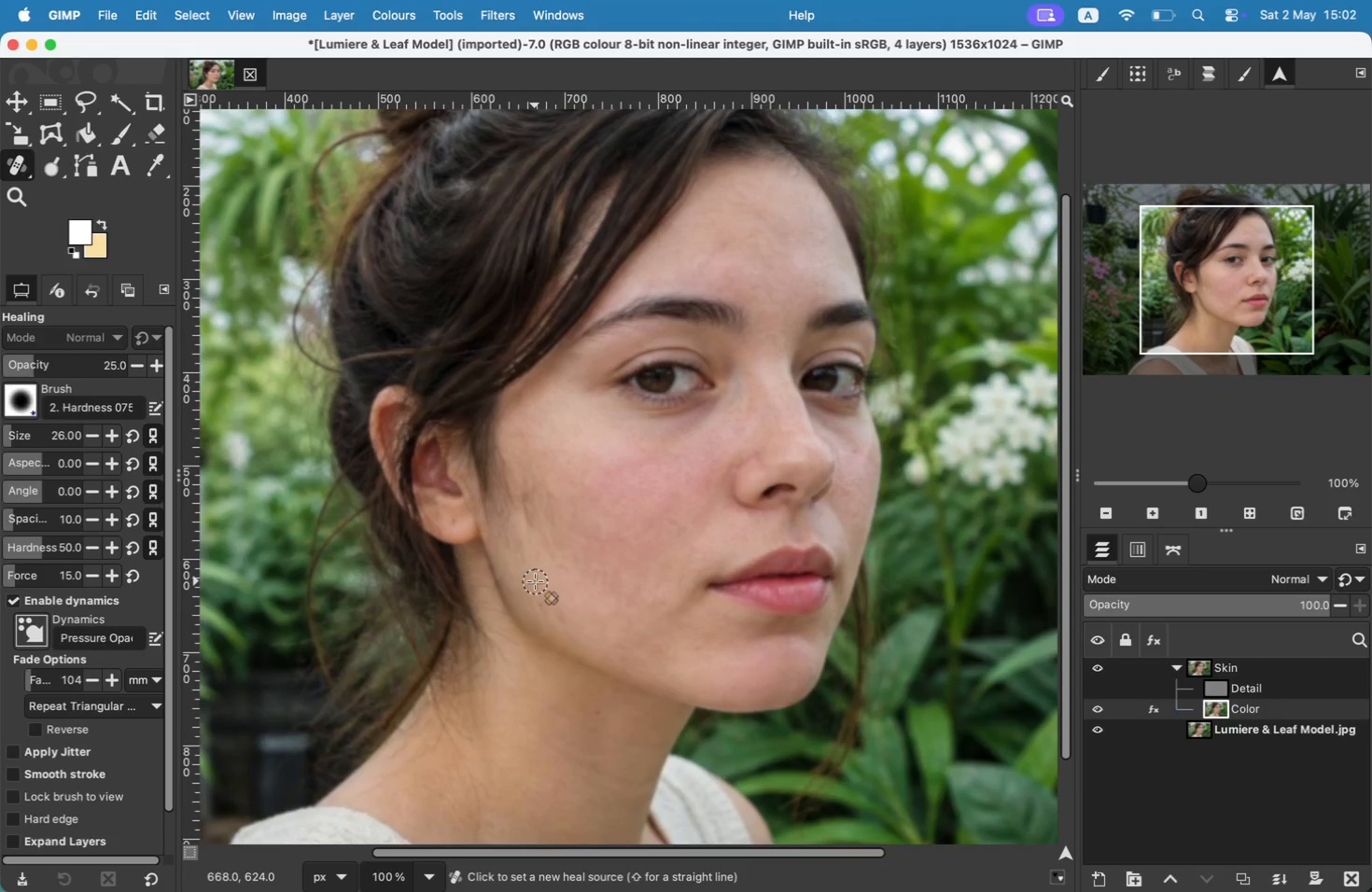 
left_click_drag(start_coordinate=[663, 600], to_coordinate=[644, 591])
 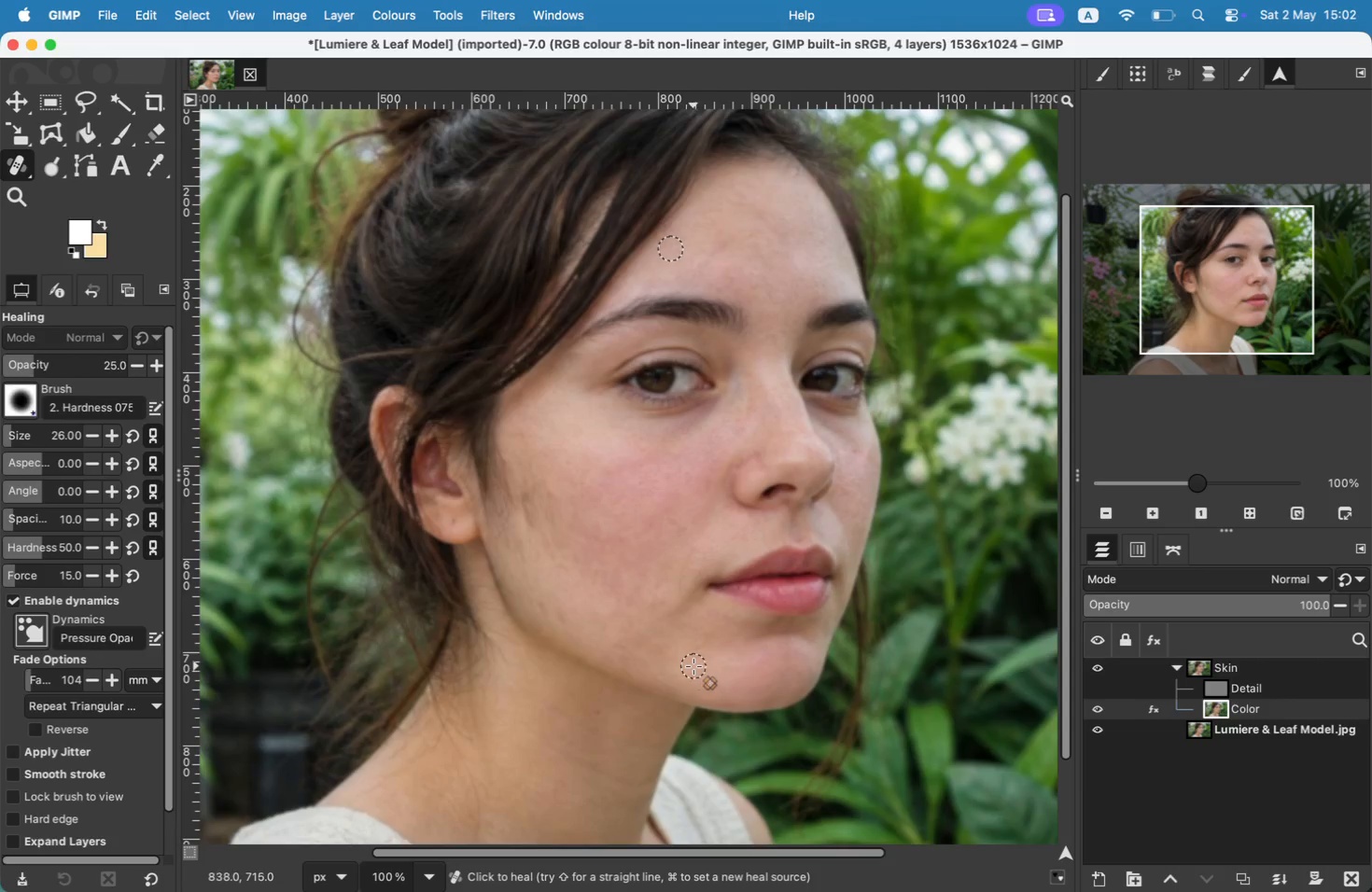 
left_click_drag(start_coordinate=[646, 583], to_coordinate=[618, 550])
 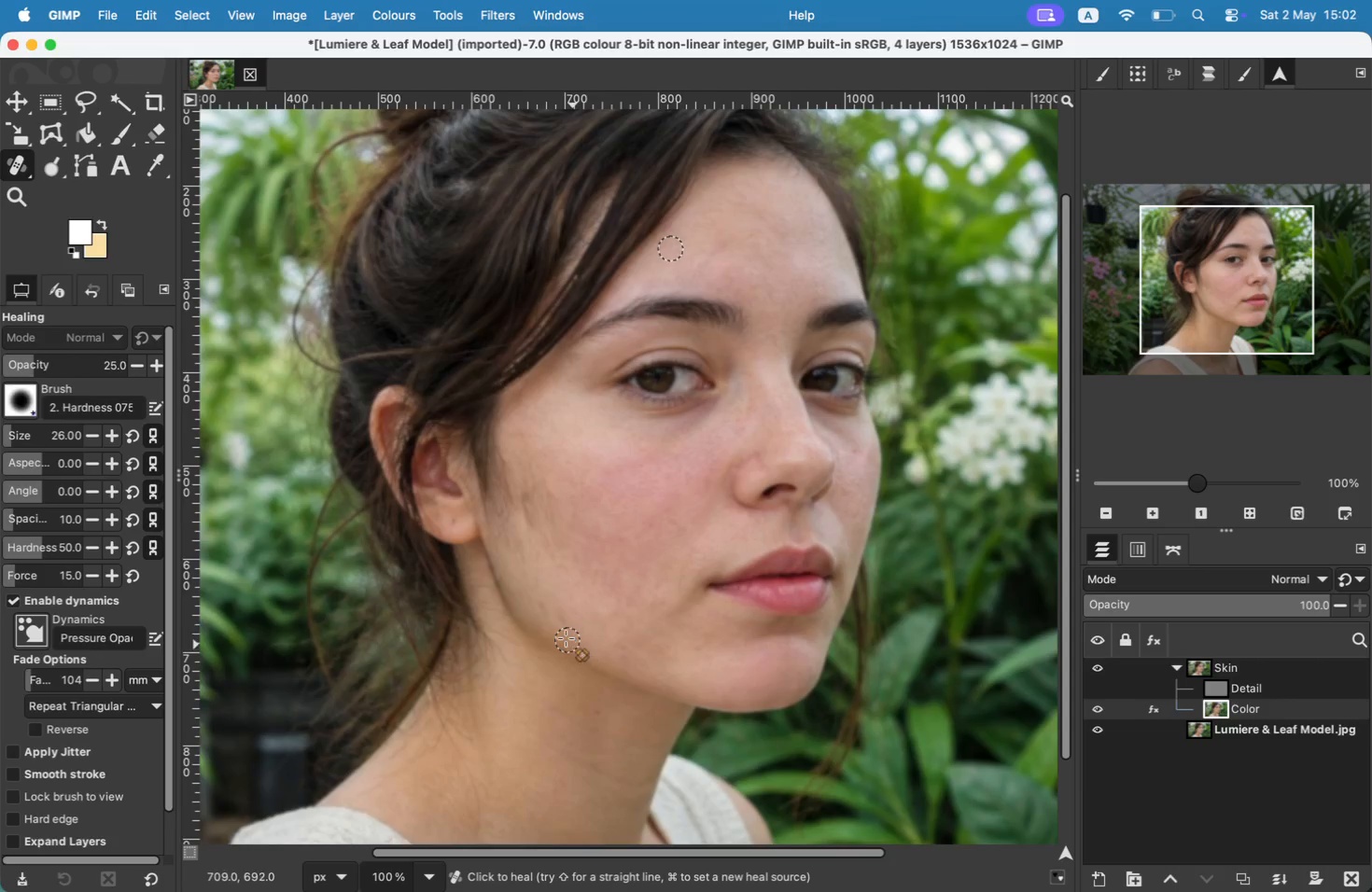 
left_click_drag(start_coordinate=[618, 546], to_coordinate=[662, 503])
 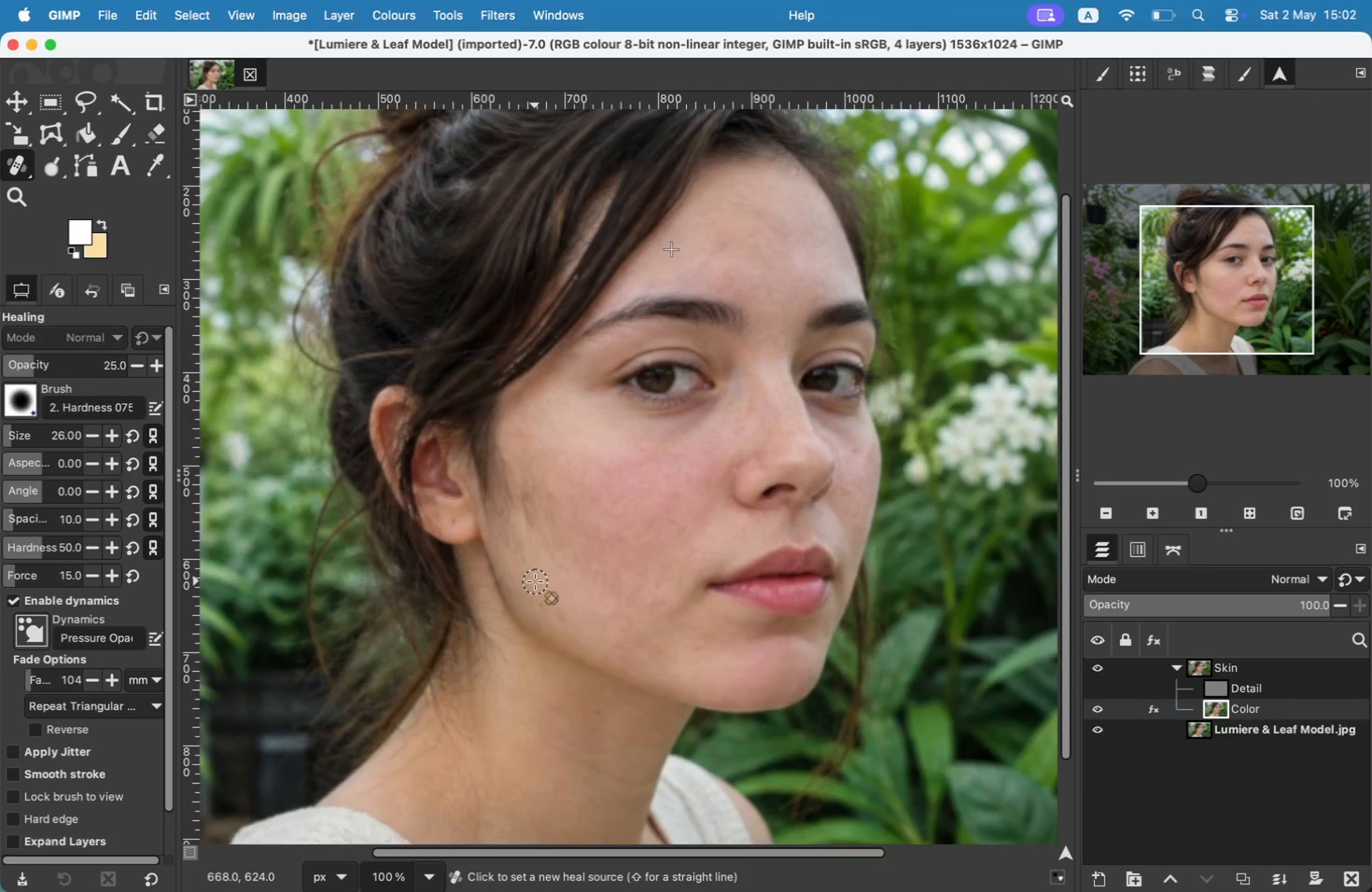 
left_click_drag(start_coordinate=[667, 527], to_coordinate=[680, 508])
 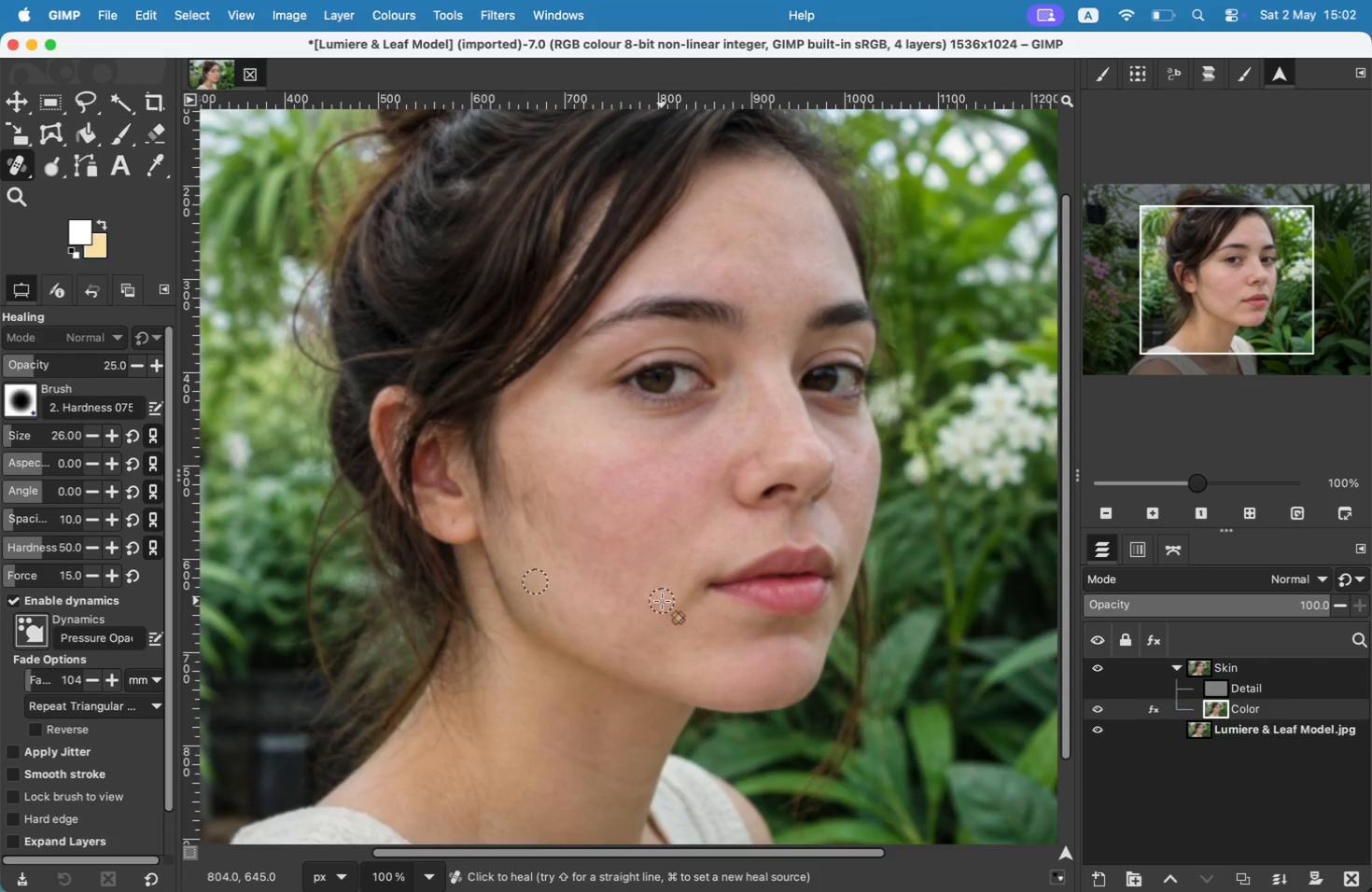 
left_click_drag(start_coordinate=[624, 531], to_coordinate=[645, 502])
 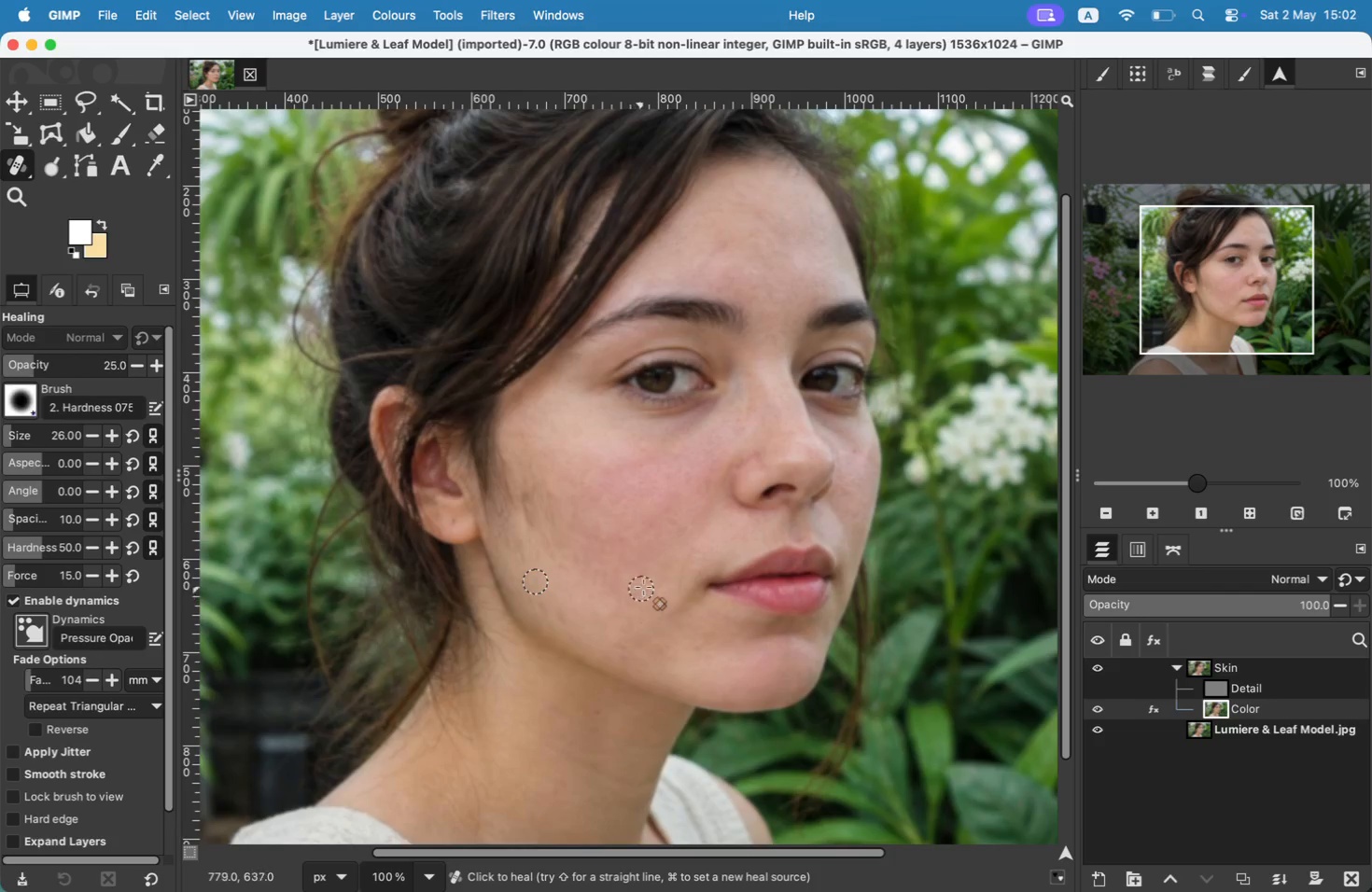 
left_click_drag(start_coordinate=[590, 508], to_coordinate=[638, 469])
 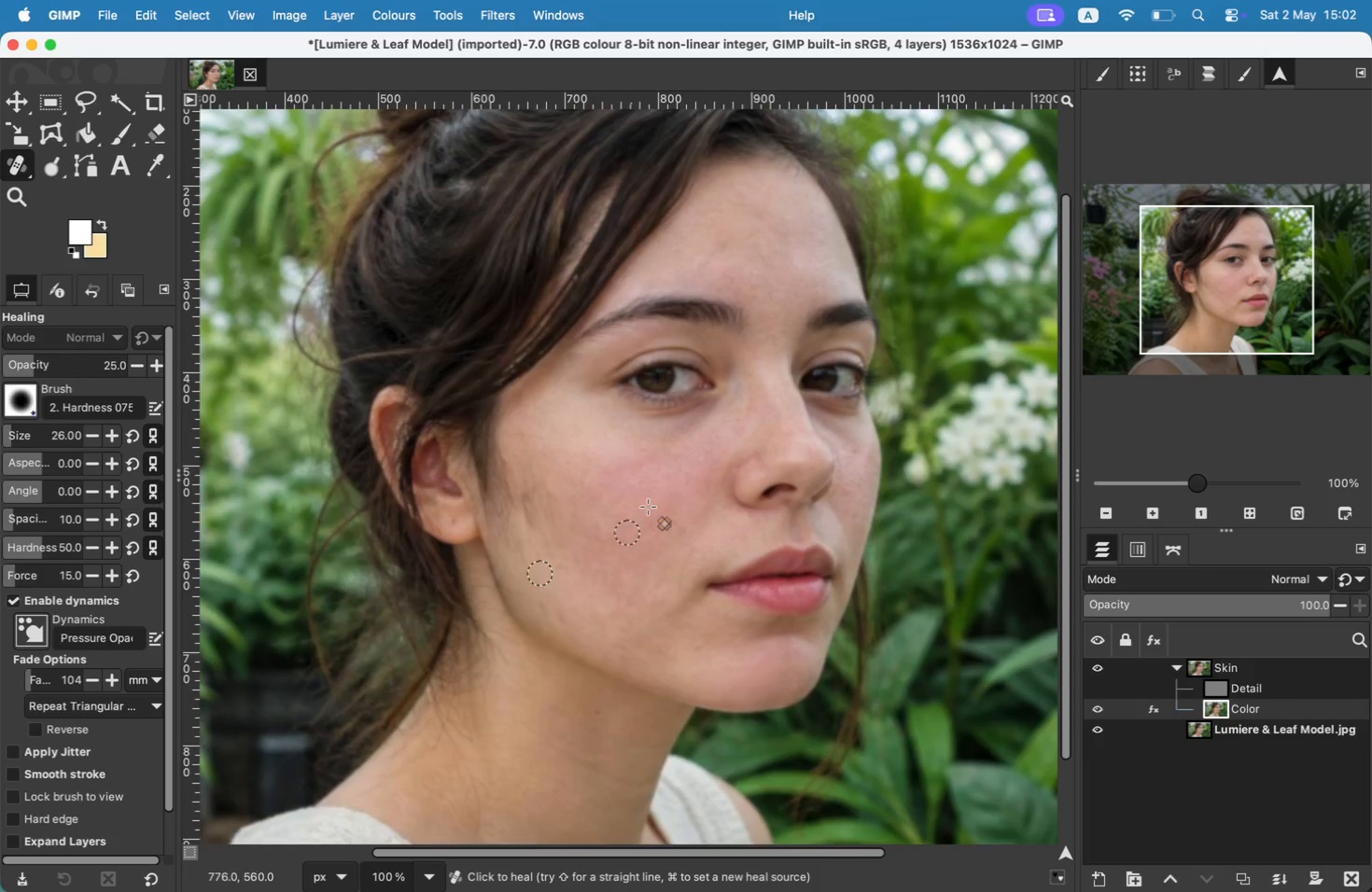 
left_click_drag(start_coordinate=[641, 483], to_coordinate=[686, 456])
 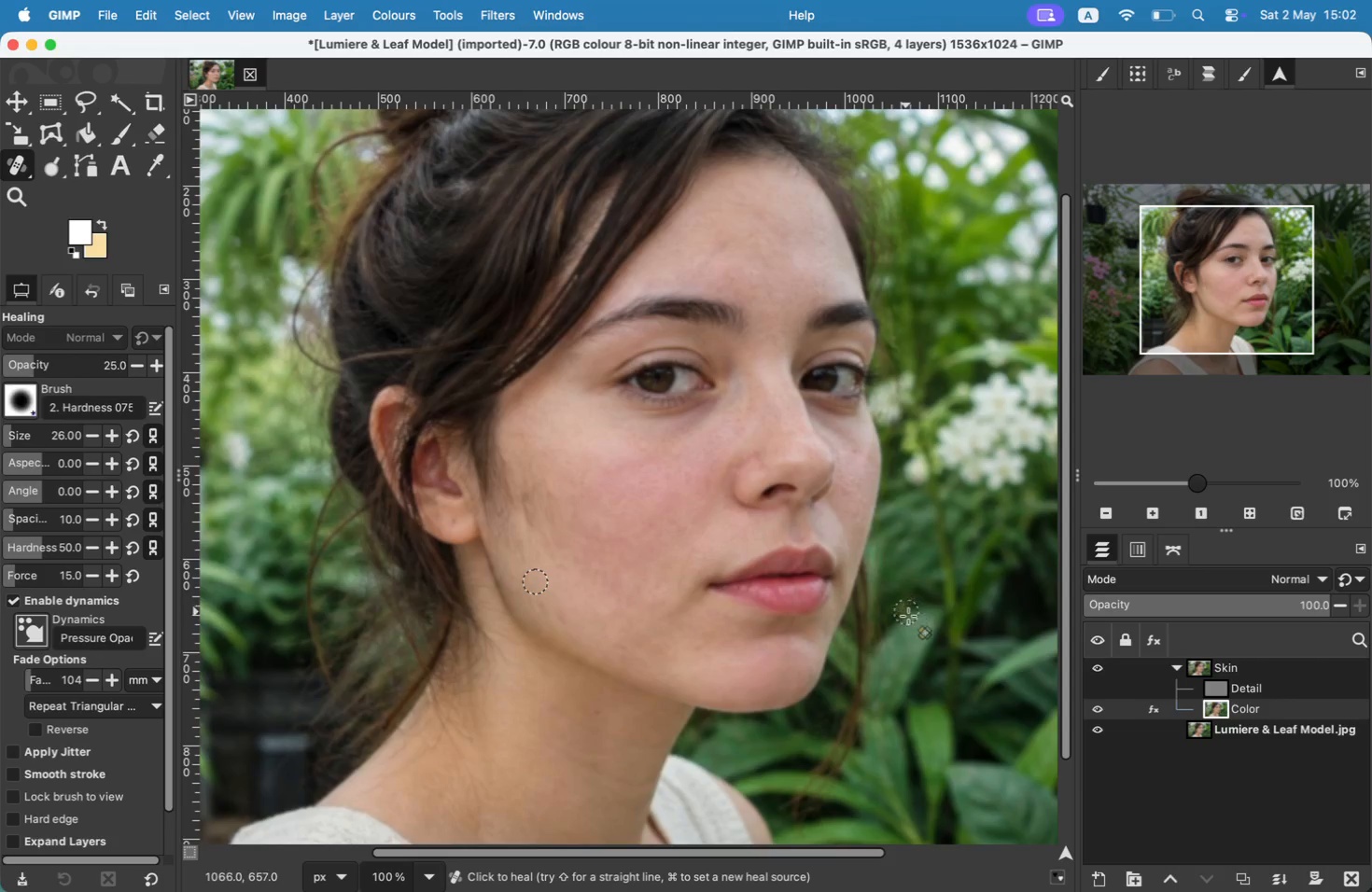 
left_click([1101, 690])
 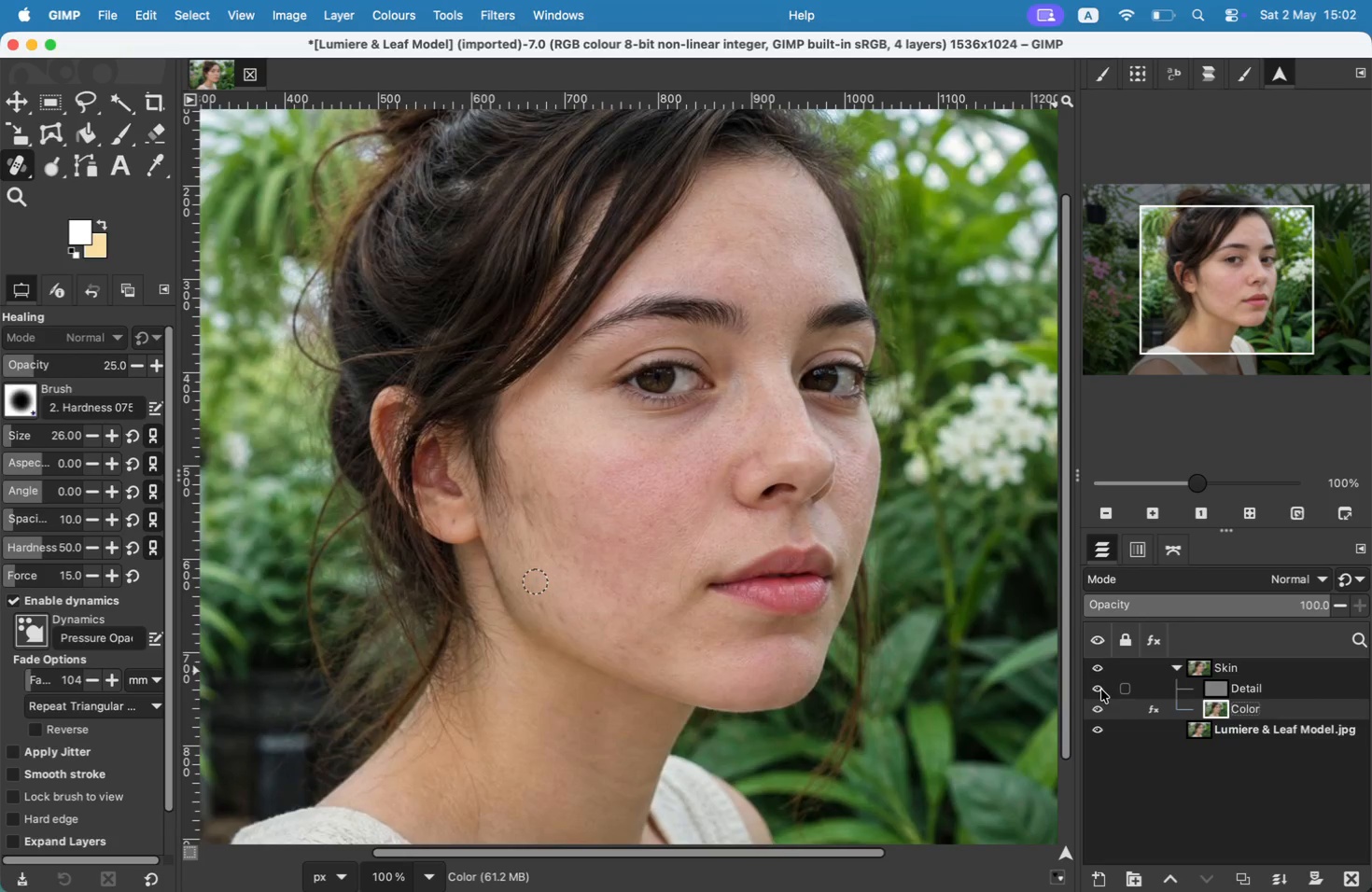 
left_click_drag(start_coordinate=[645, 451], to_coordinate=[652, 448])
 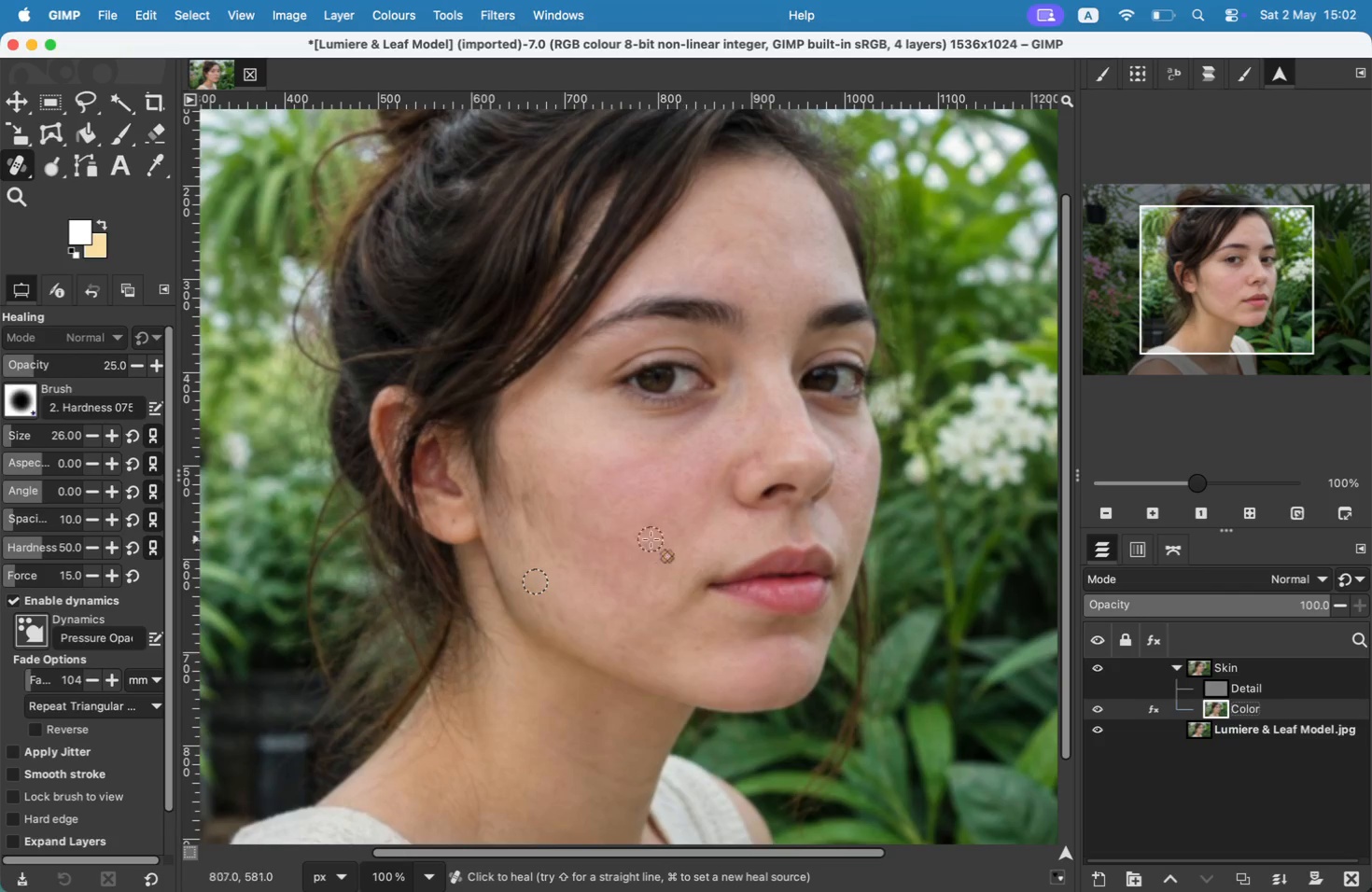 
left_click_drag(start_coordinate=[710, 494], to_coordinate=[711, 477])
 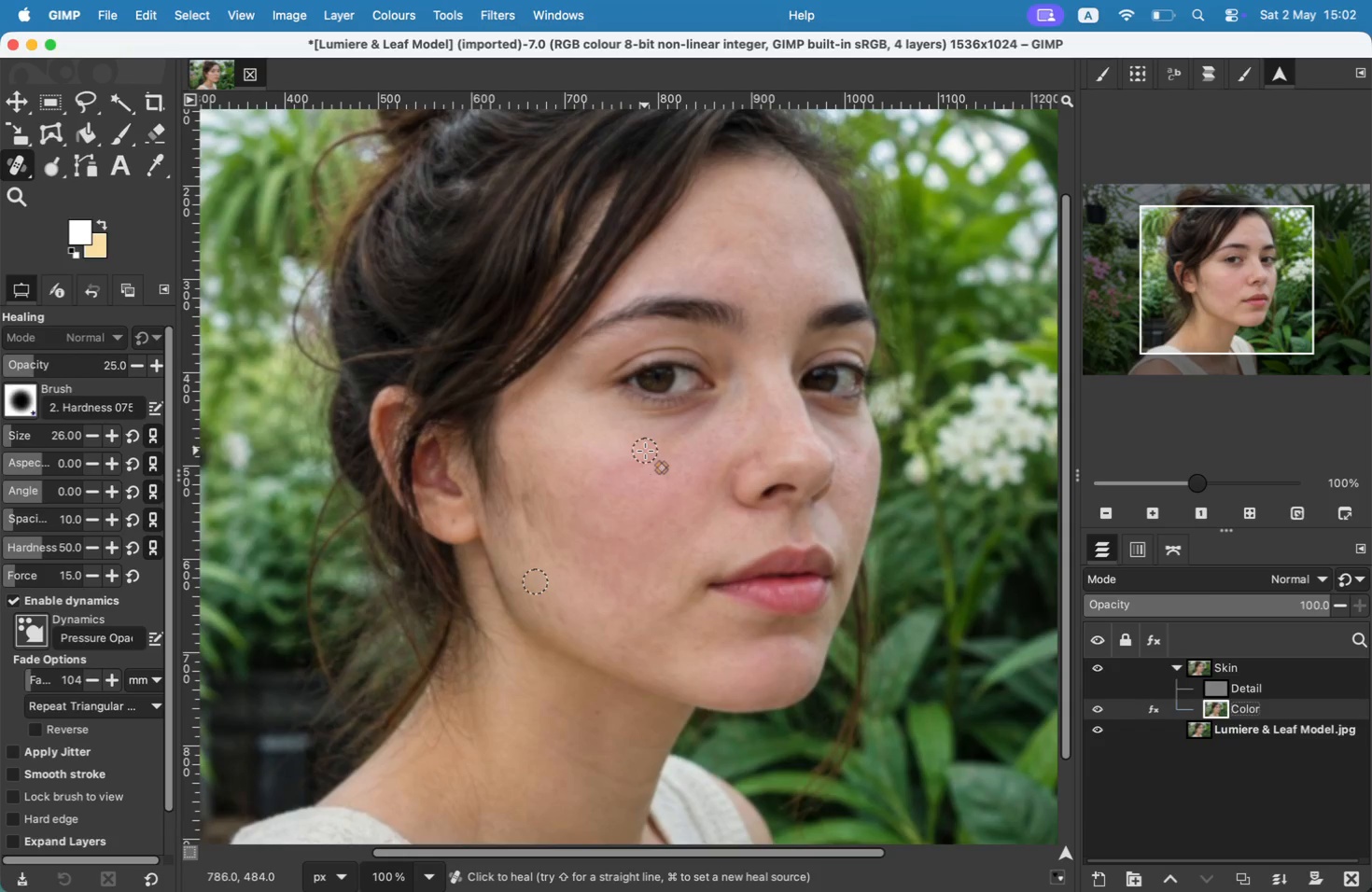 
left_click_drag(start_coordinate=[651, 570], to_coordinate=[662, 563])
 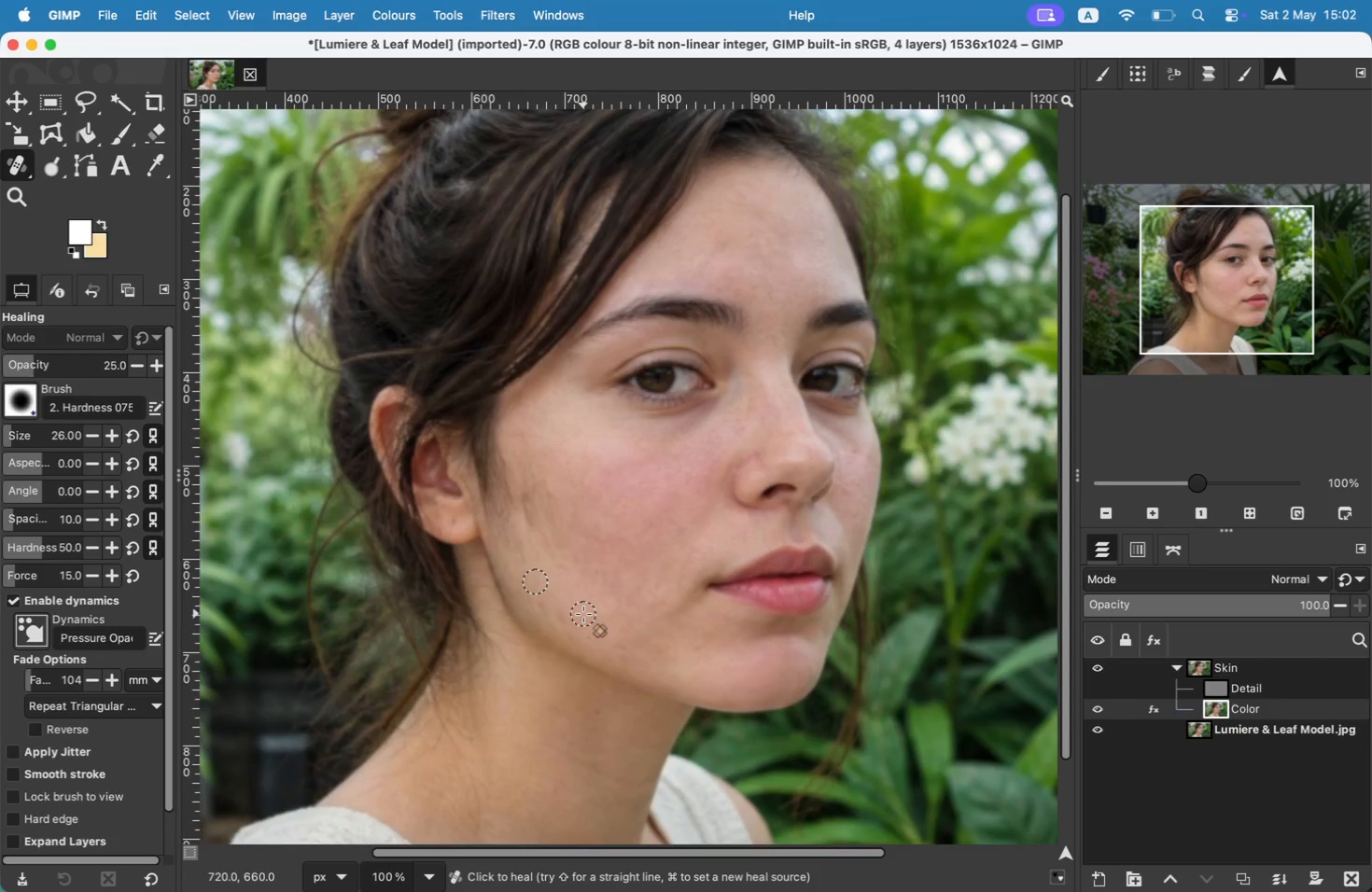 
left_click([769, 661])
 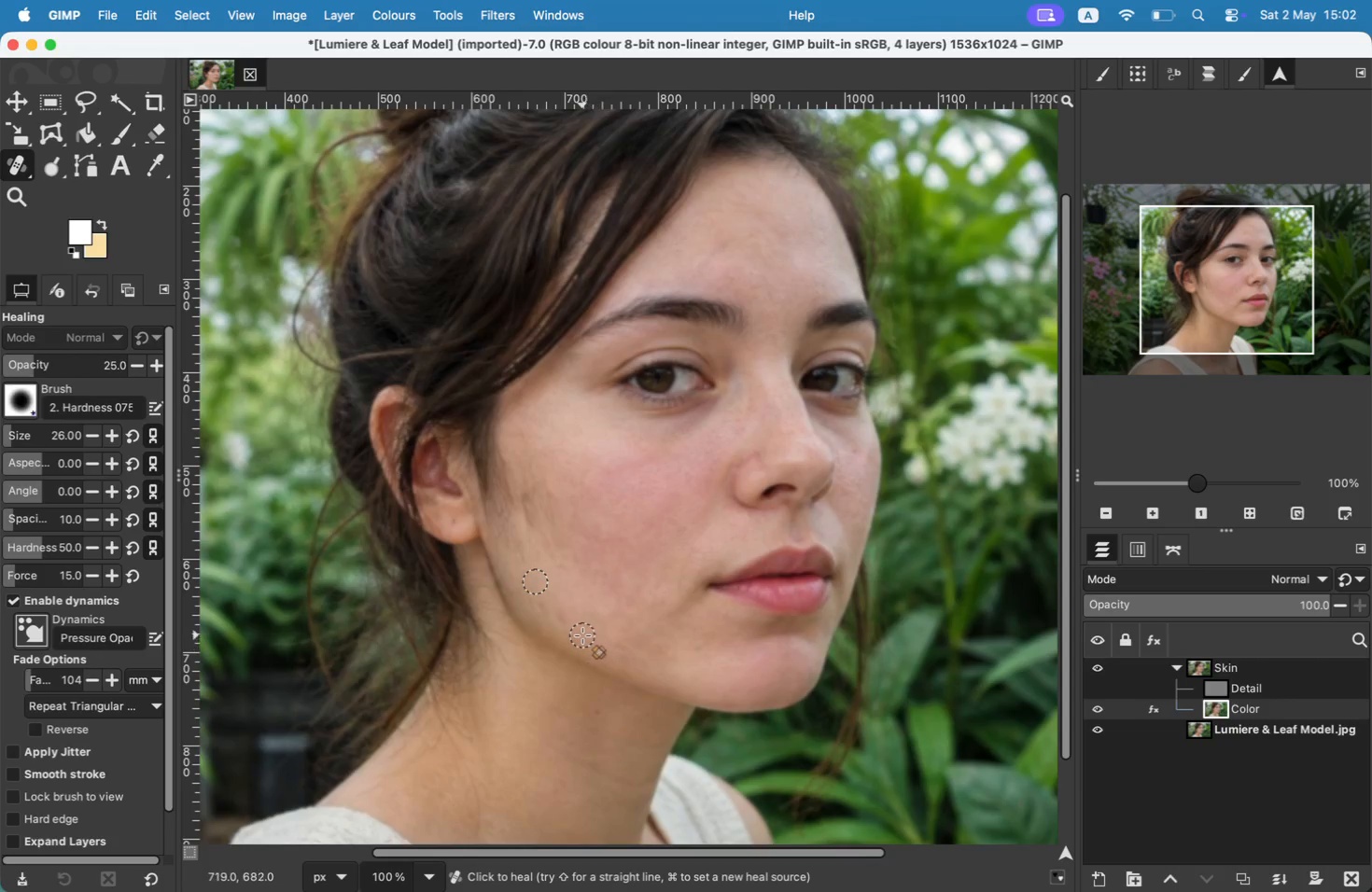 
left_click_drag(start_coordinate=[730, 702], to_coordinate=[725, 698])
 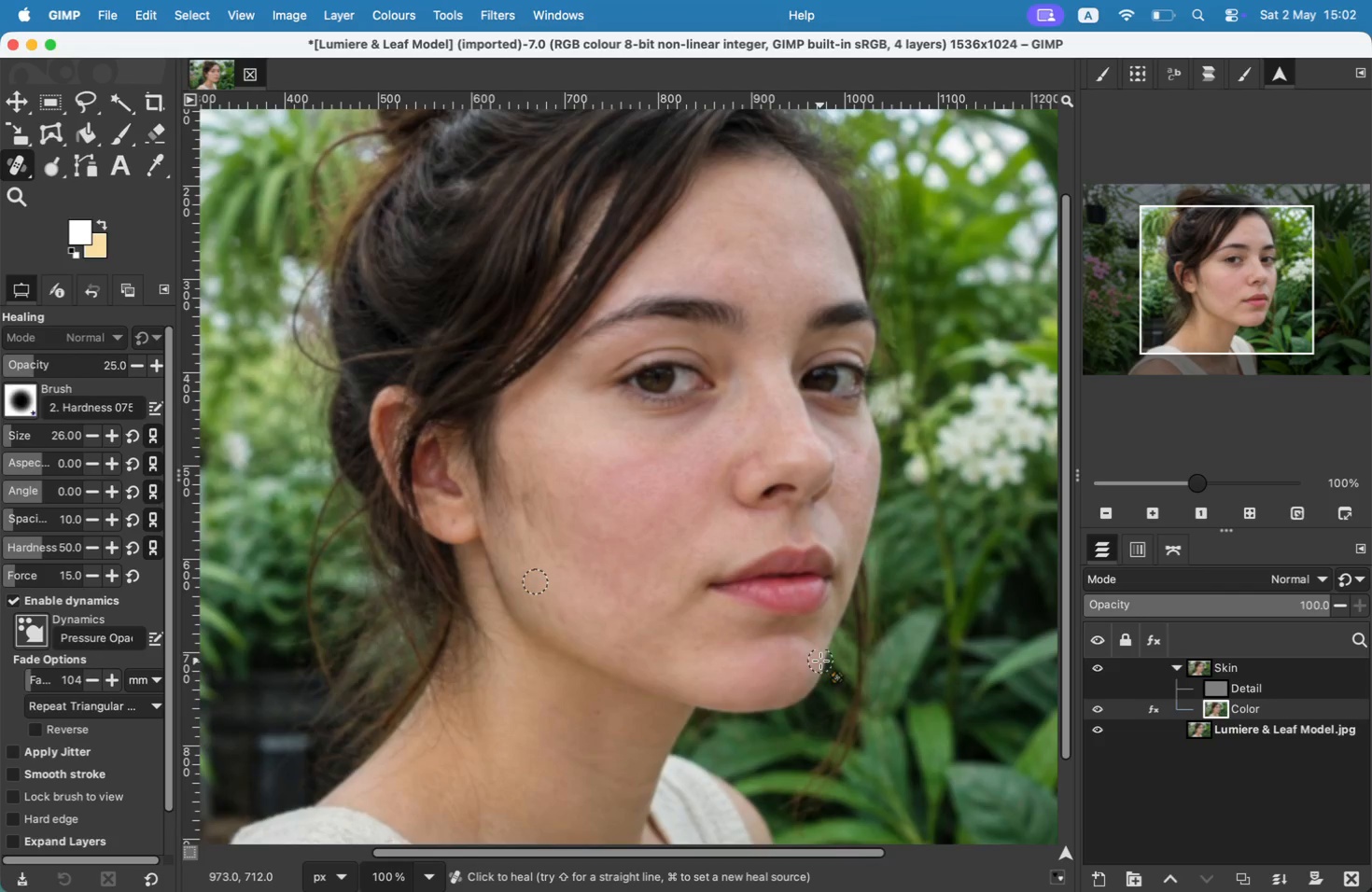 
left_click_drag(start_coordinate=[579, 633], to_coordinate=[574, 631])
 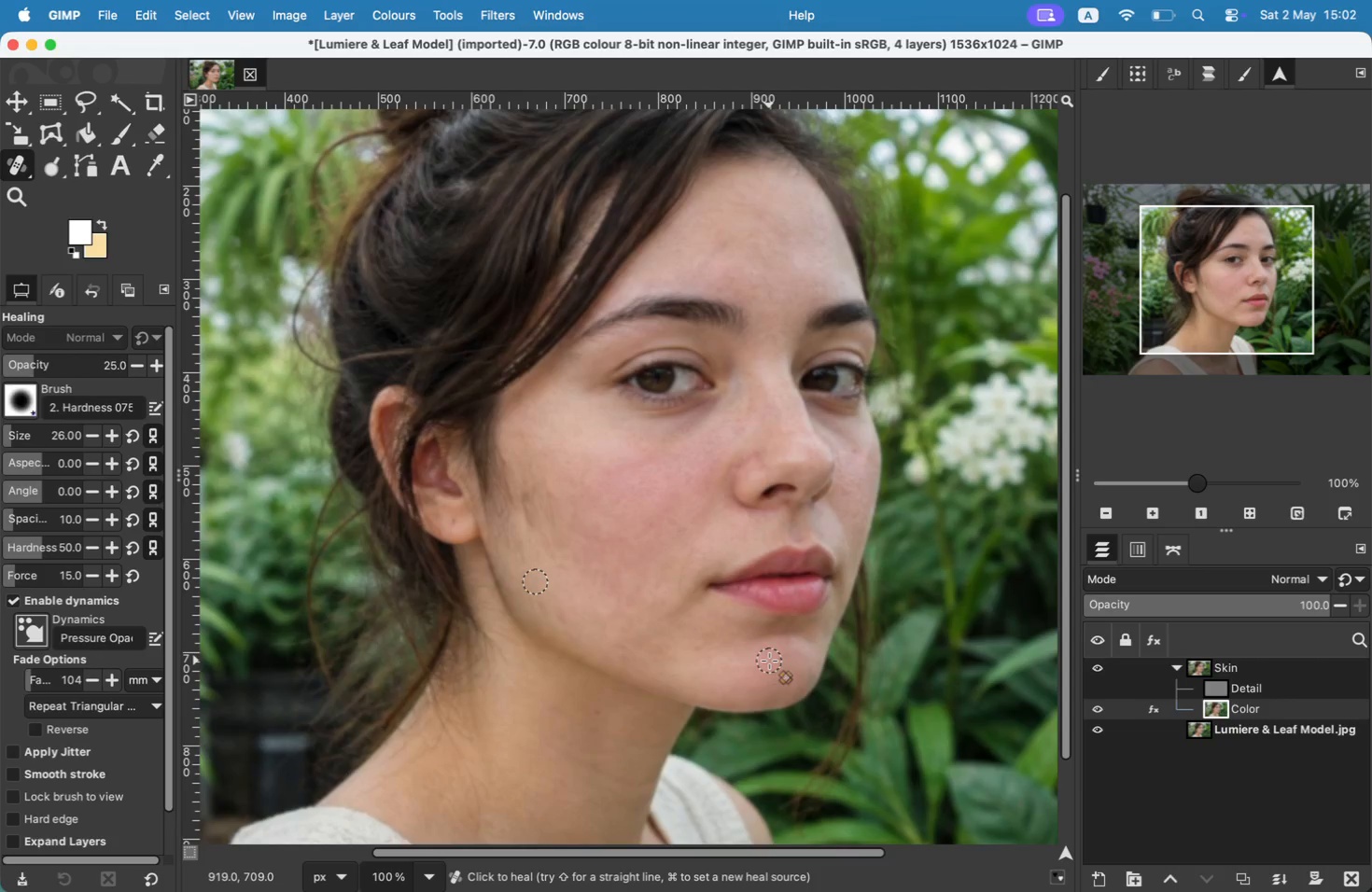 
left_click([556, 620])
 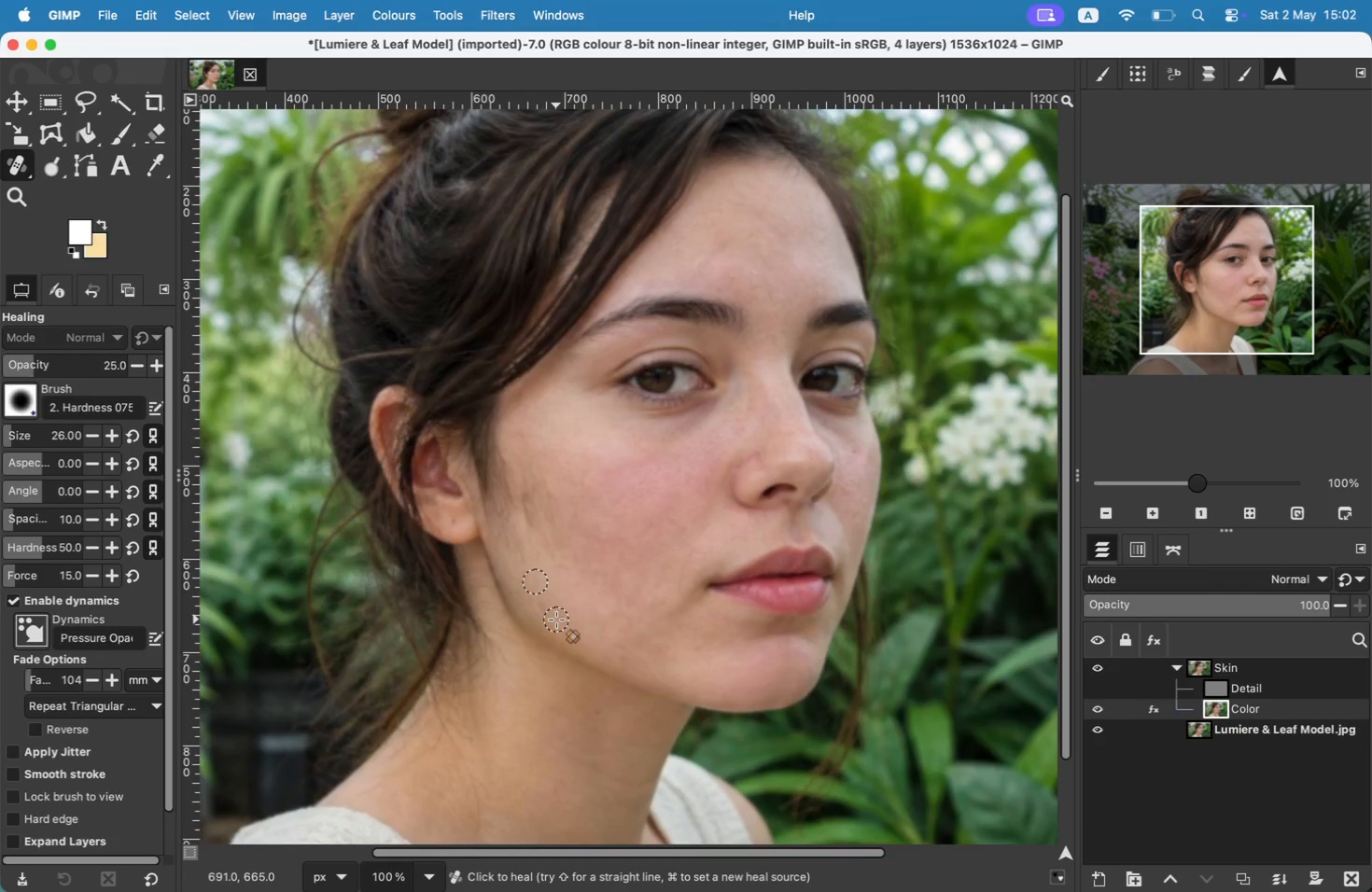 
left_click_drag(start_coordinate=[738, 425], to_coordinate=[754, 421])
 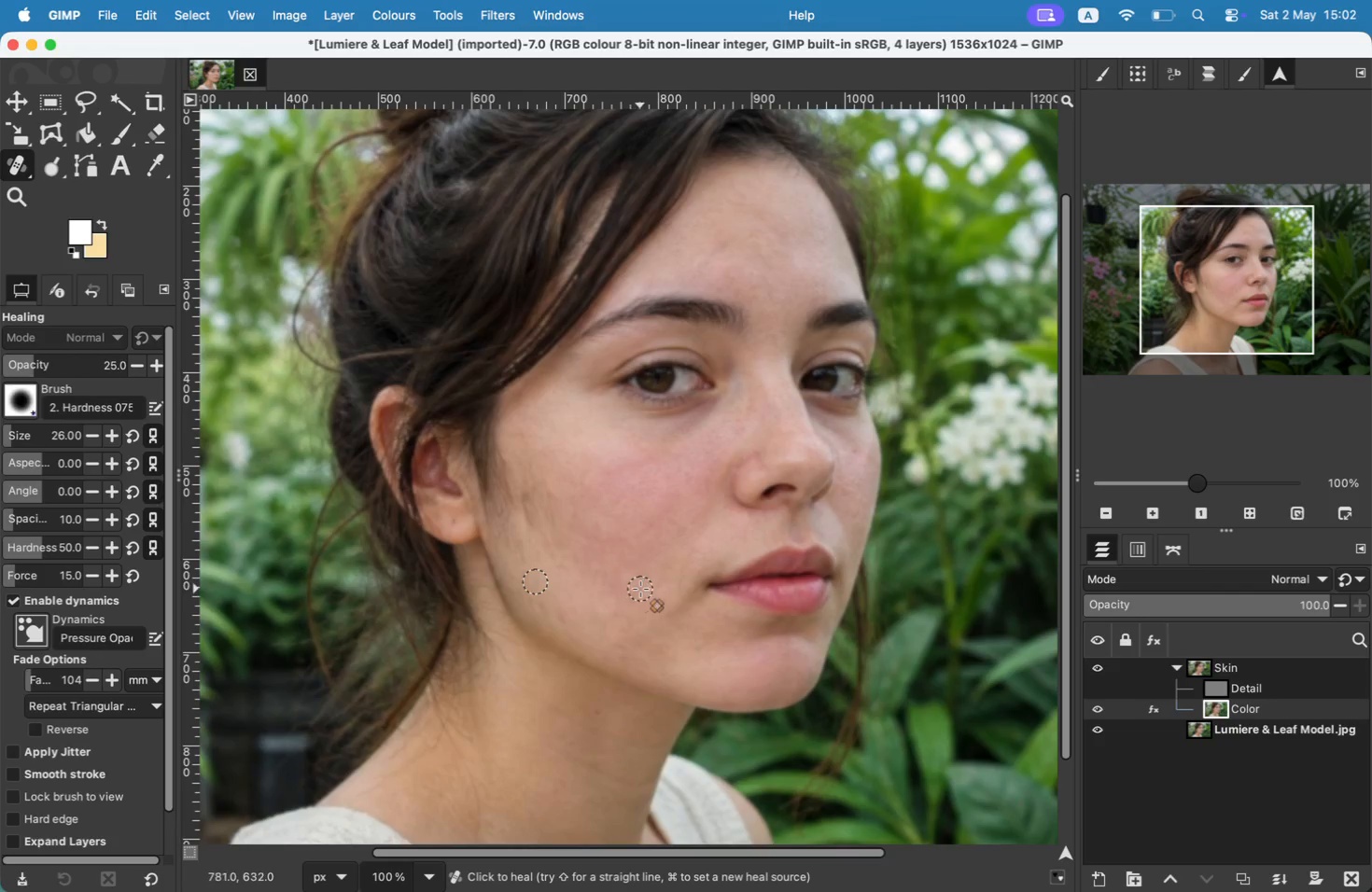 
left_click_drag(start_coordinate=[731, 451], to_coordinate=[703, 480])
 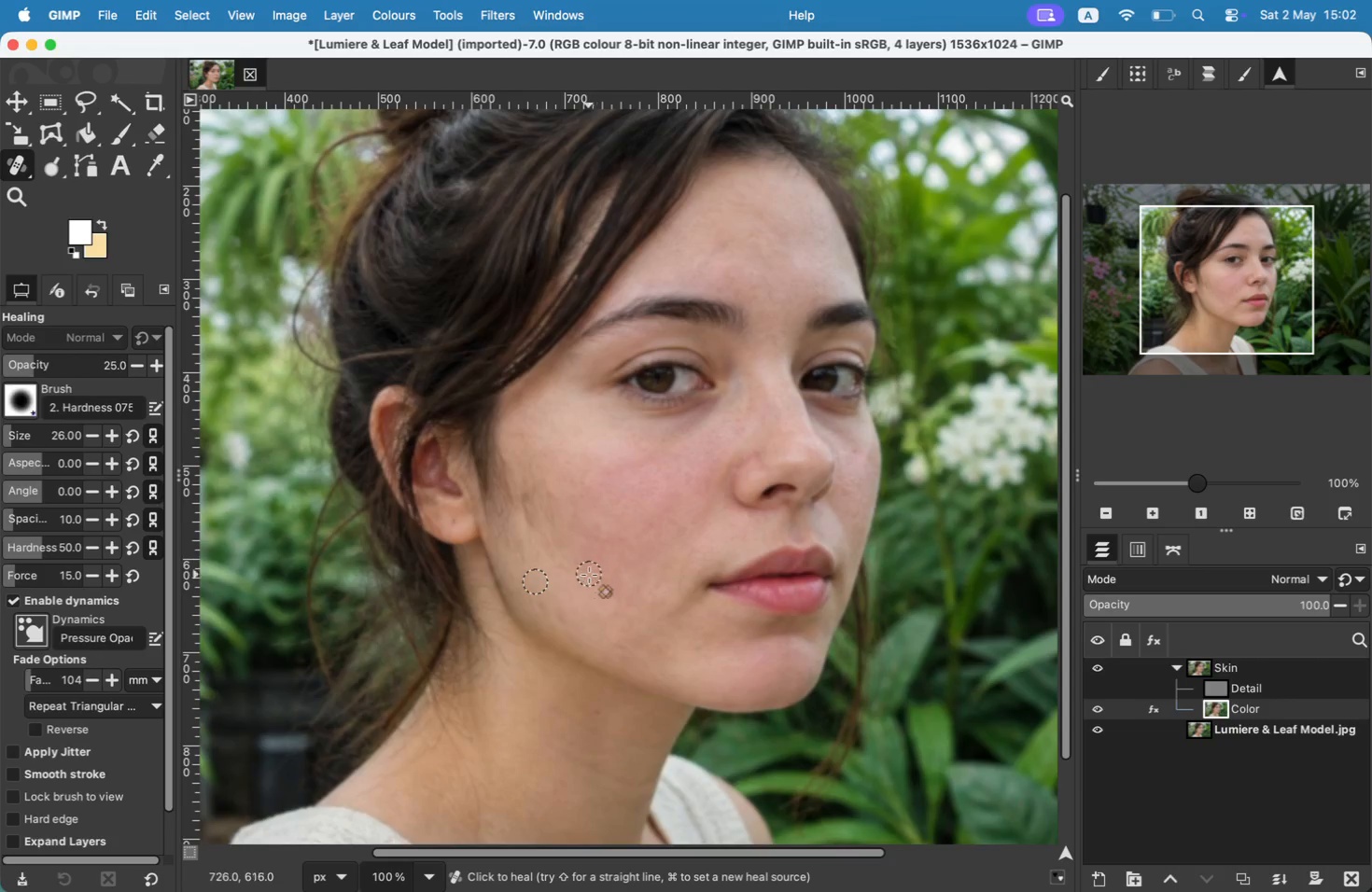 
left_click_drag(start_coordinate=[703, 469], to_coordinate=[692, 483])
 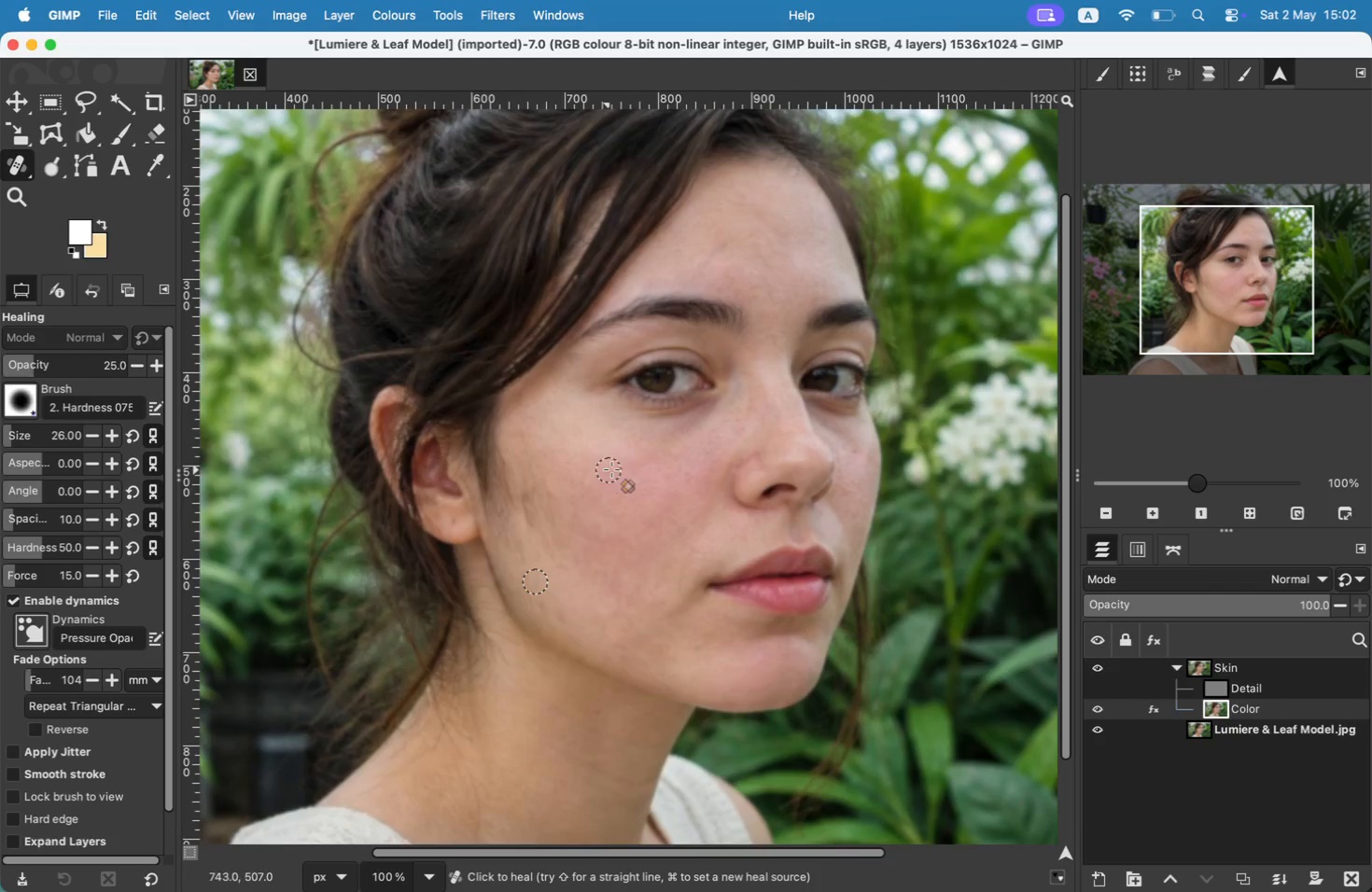 
left_click_drag(start_coordinate=[703, 438], to_coordinate=[632, 456])
 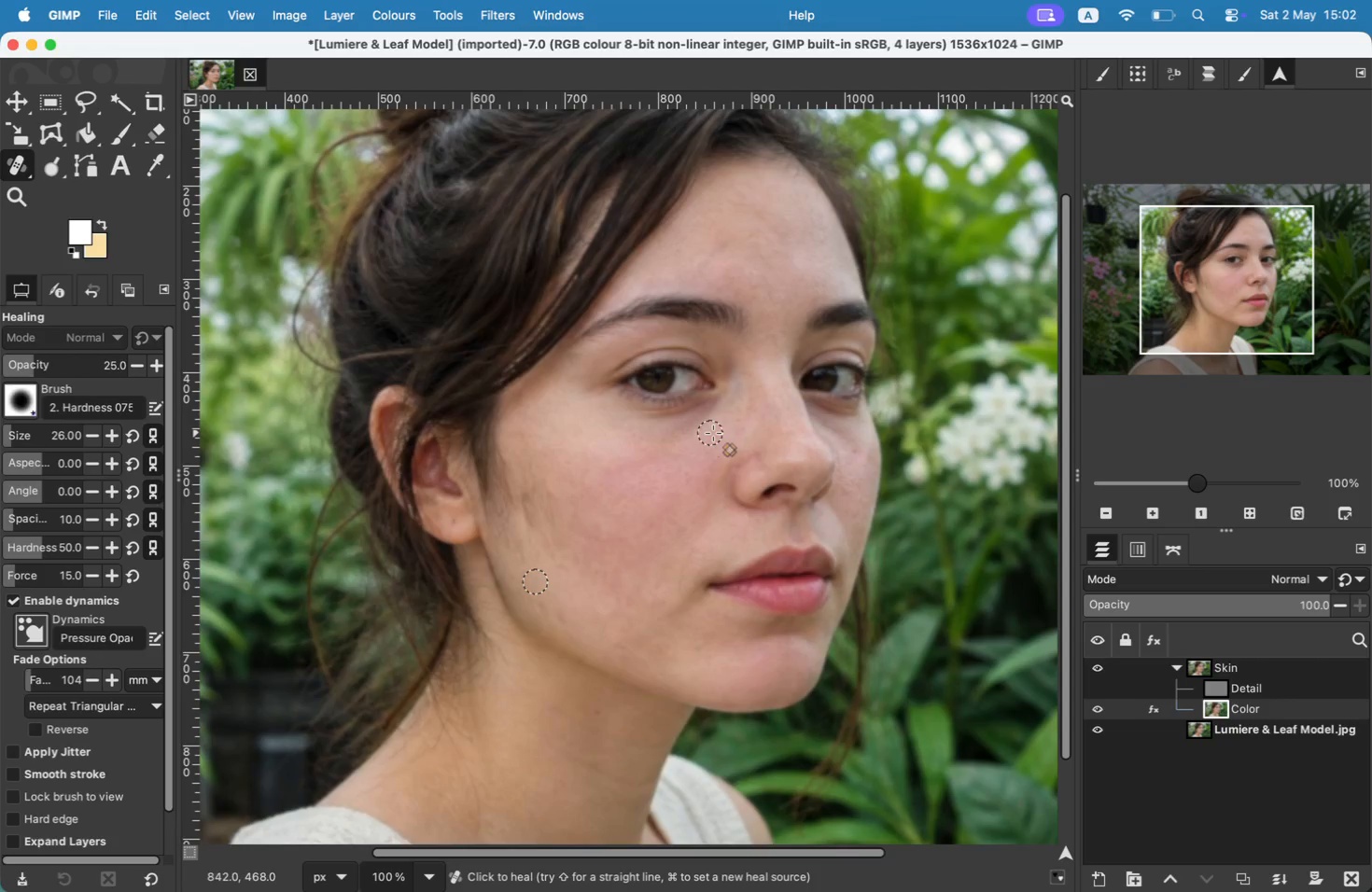 
left_click_drag(start_coordinate=[662, 446], to_coordinate=[607, 467])
 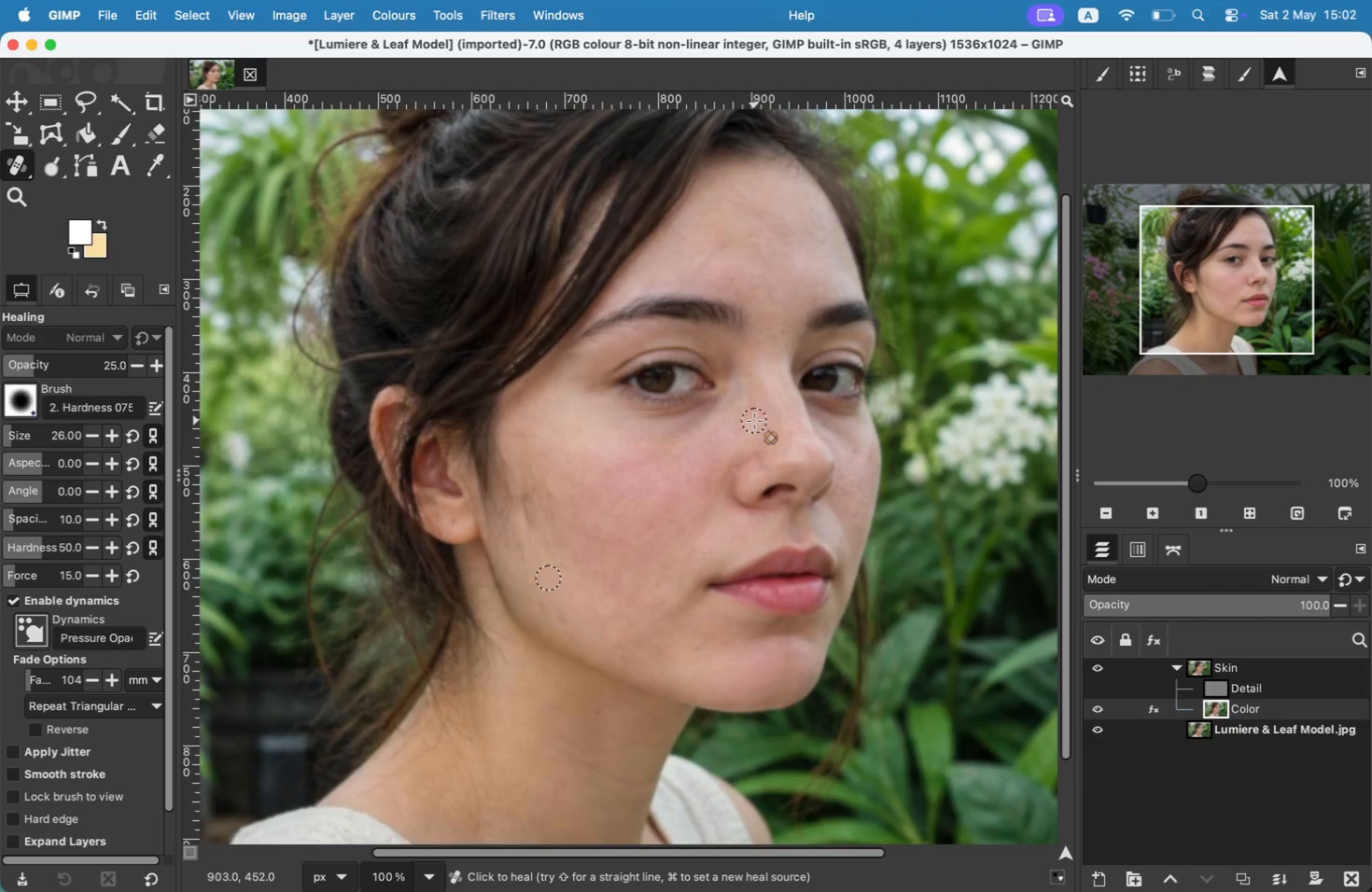 
left_click_drag(start_coordinate=[711, 426], to_coordinate=[634, 442])
 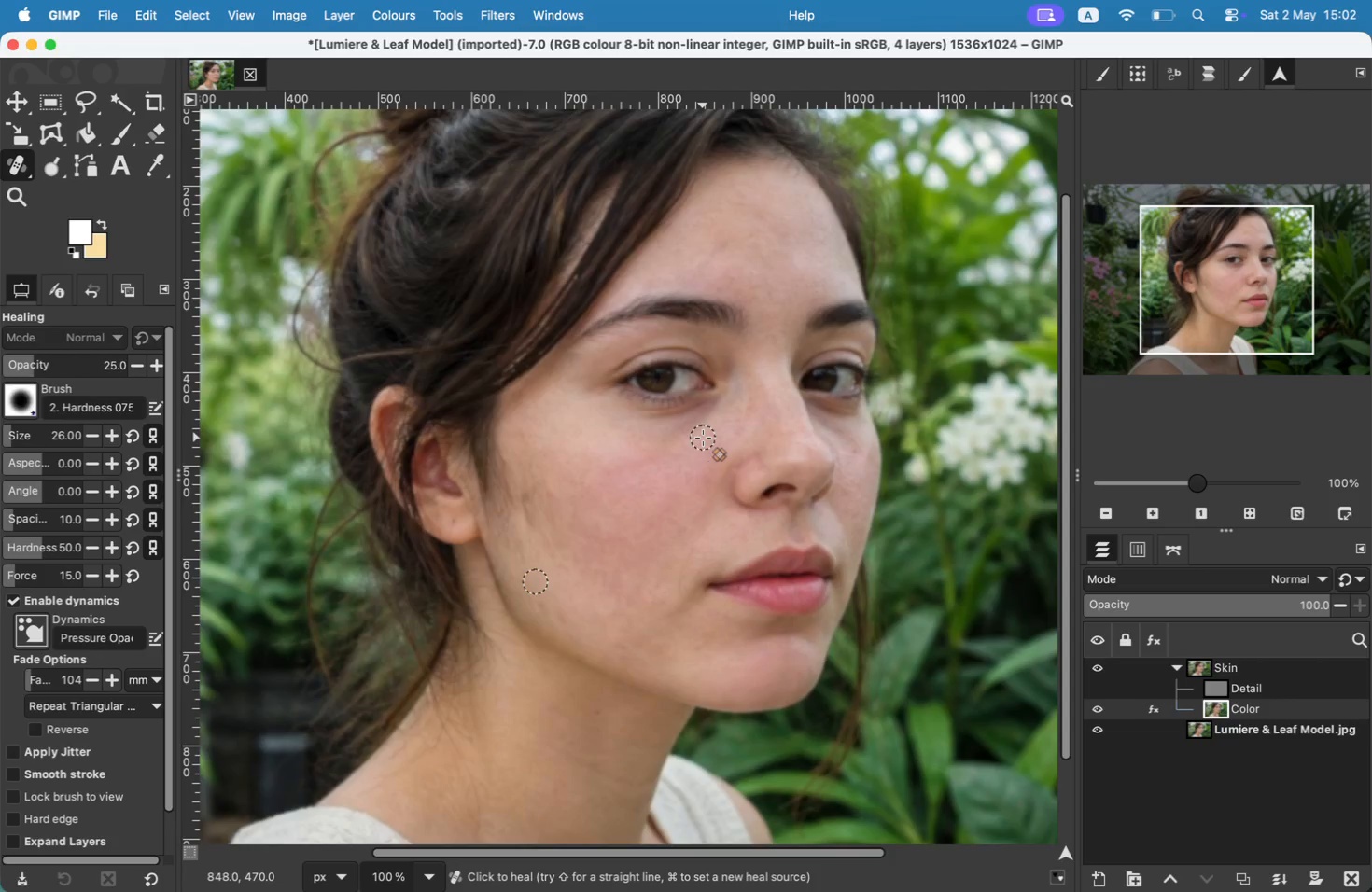 
hold_key(key=OptionLeft, duration=0.46)
left_click([638, 429])
 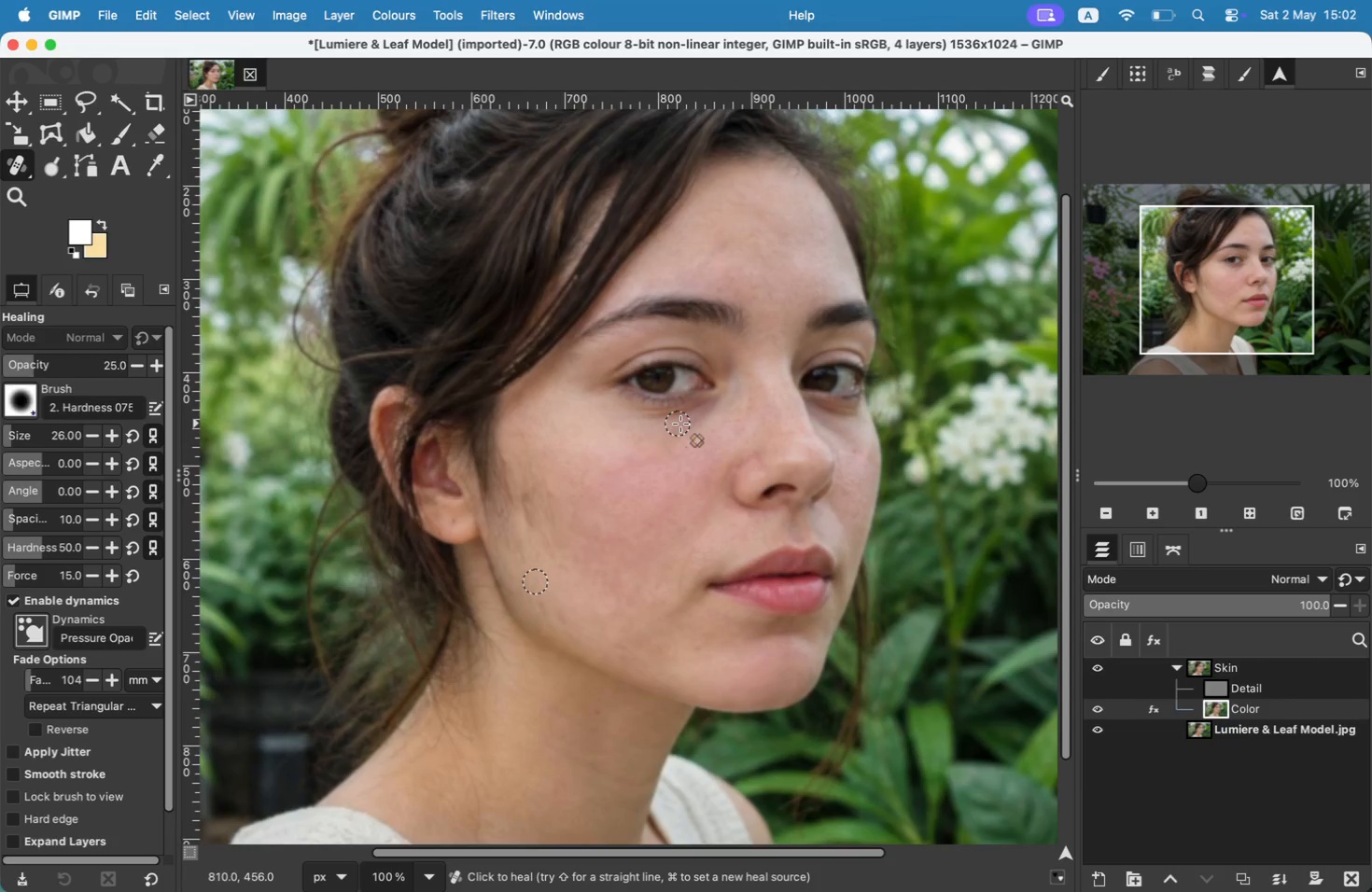 
left_click_drag(start_coordinate=[681, 424], to_coordinate=[705, 415])
 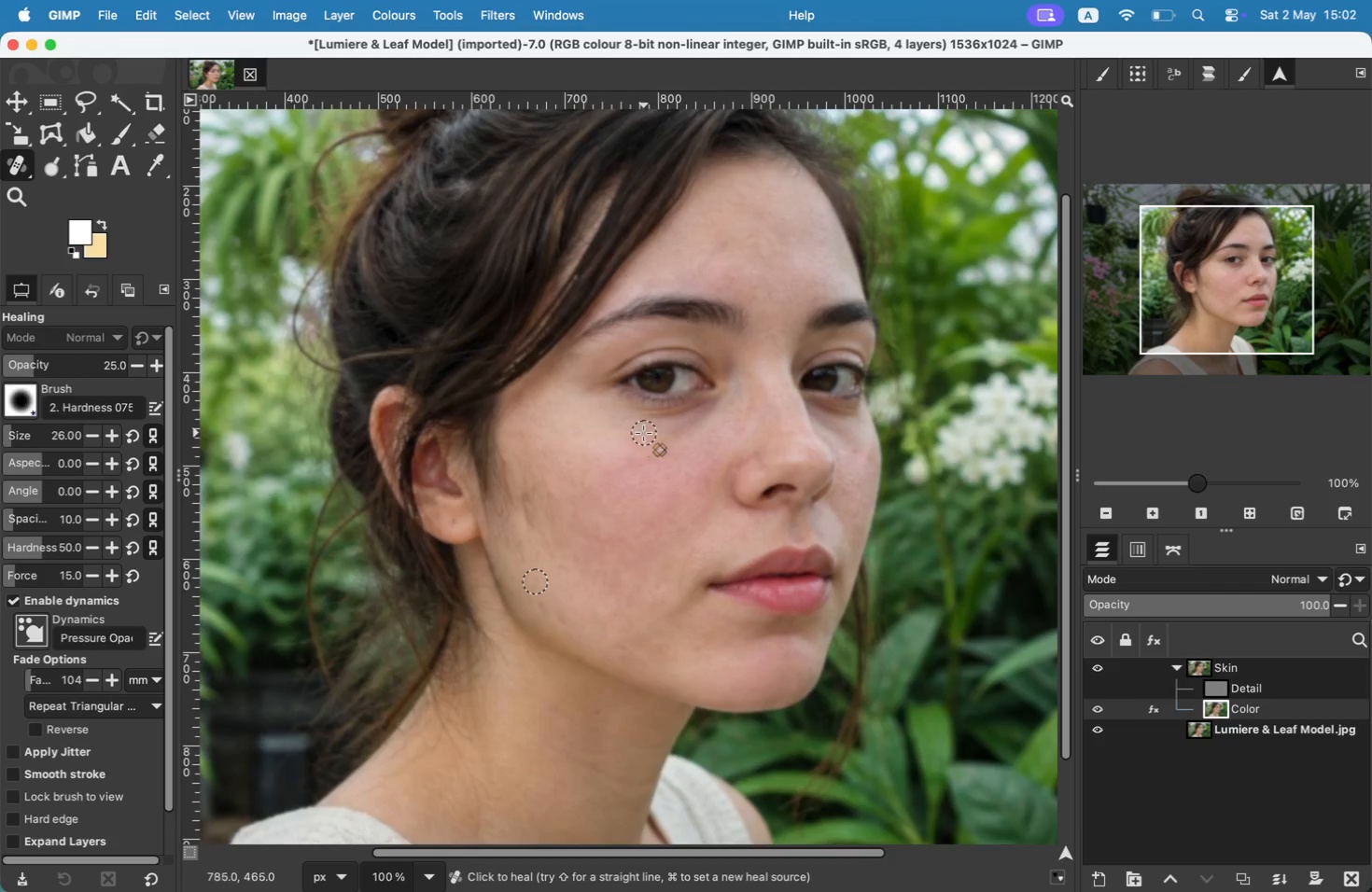 
hold_key(key=OptionLeft, duration=0.6)
left_click([596, 424])
 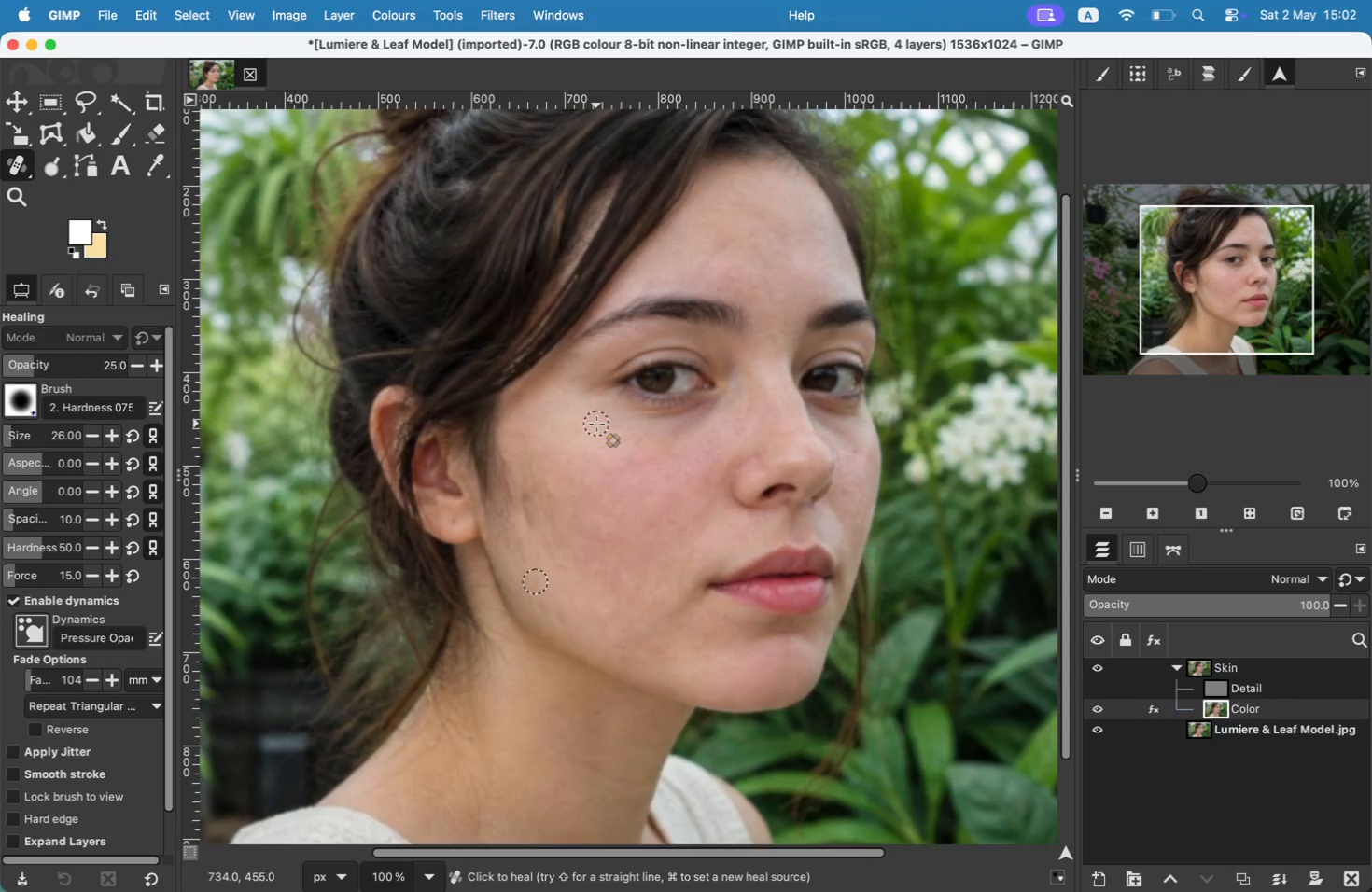 
hold_key(key=CommandLeft, duration=0.38)
left_click([596, 424])
 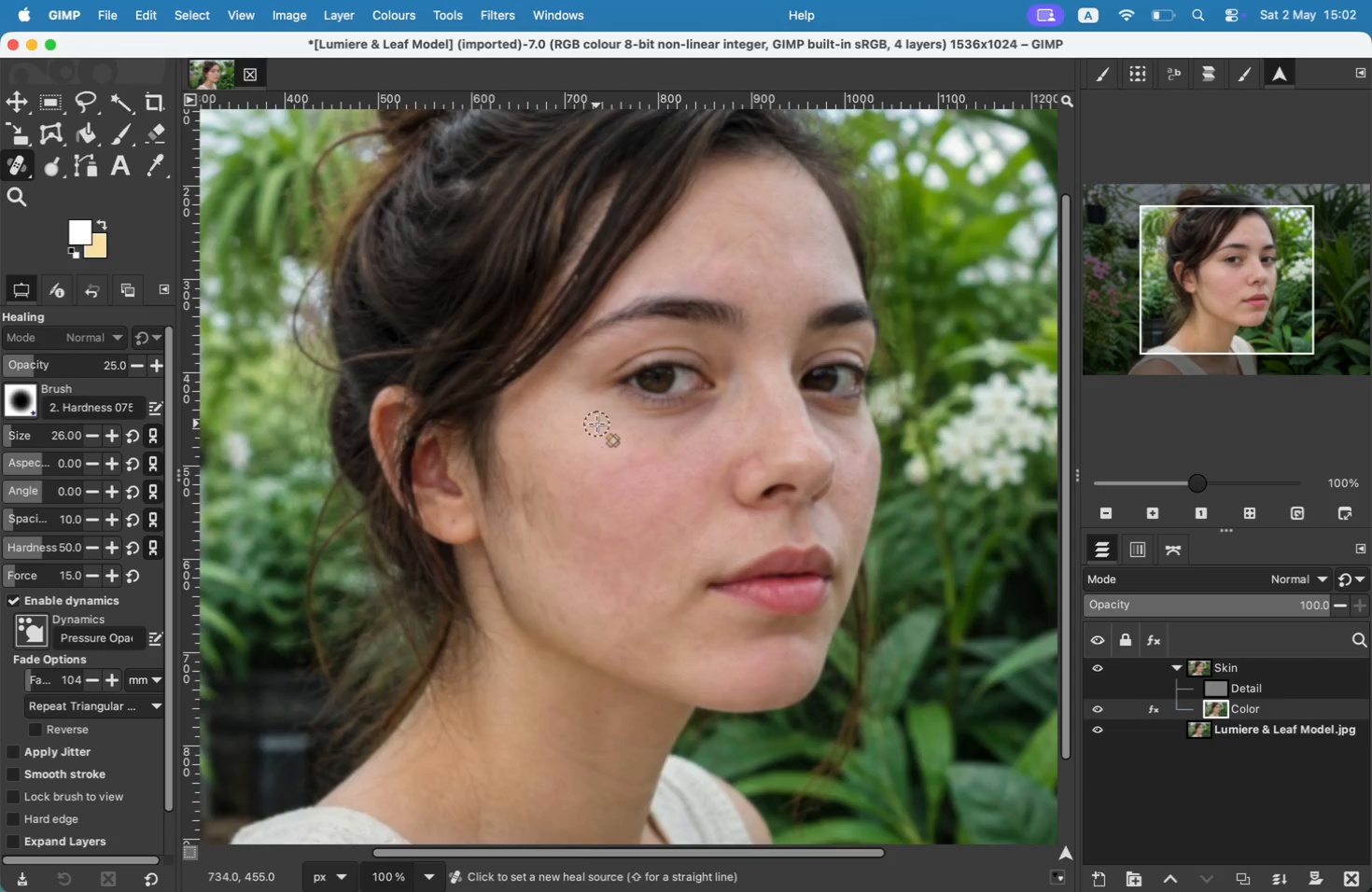 
left_click_drag(start_coordinate=[637, 424], to_coordinate=[642, 423])
 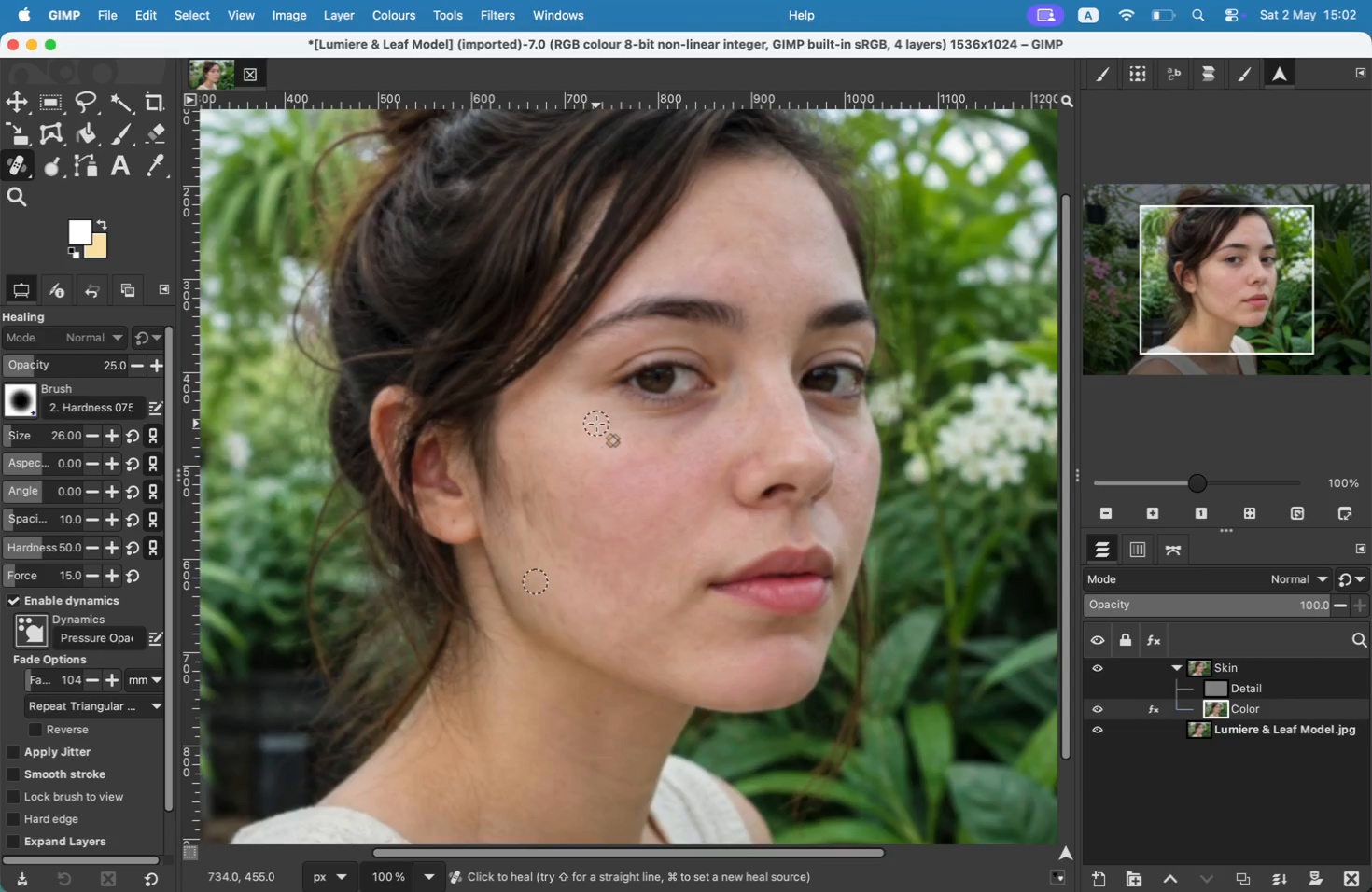 
left_click_drag(start_coordinate=[684, 416], to_coordinate=[656, 421])
 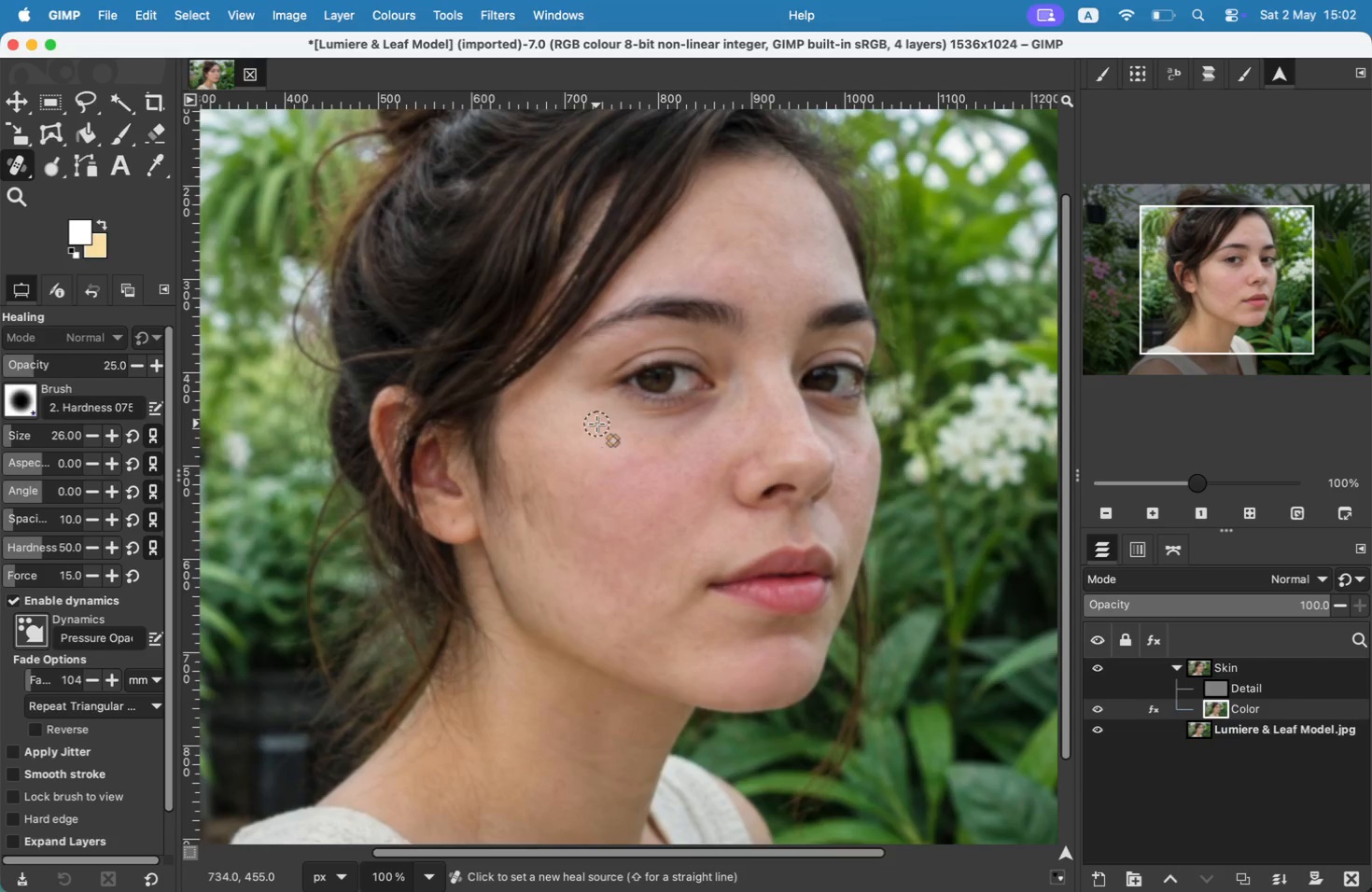 
left_click_drag(start_coordinate=[679, 421], to_coordinate=[702, 421])
 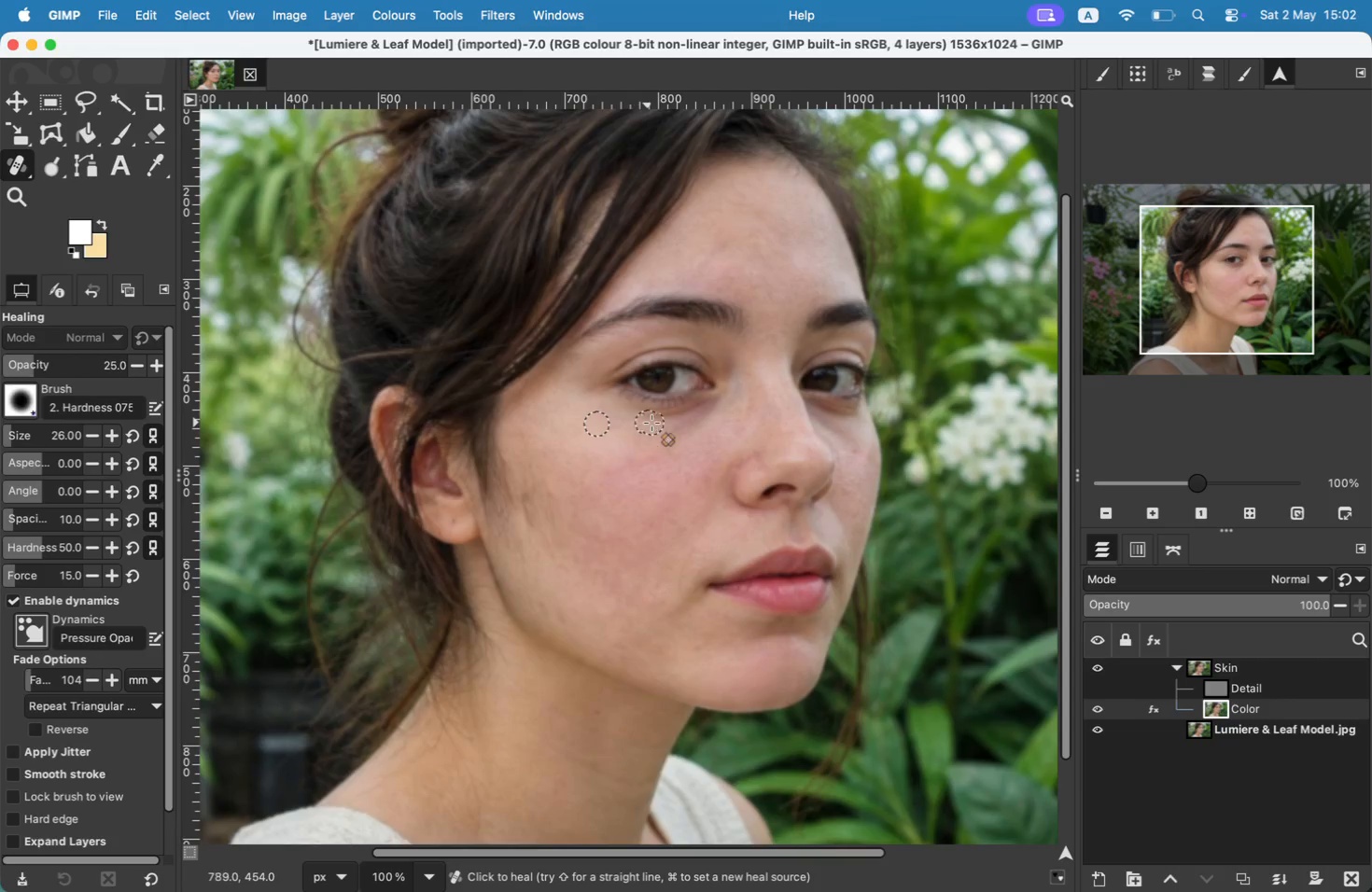 
left_click_drag(start_coordinate=[676, 435], to_coordinate=[701, 420])
 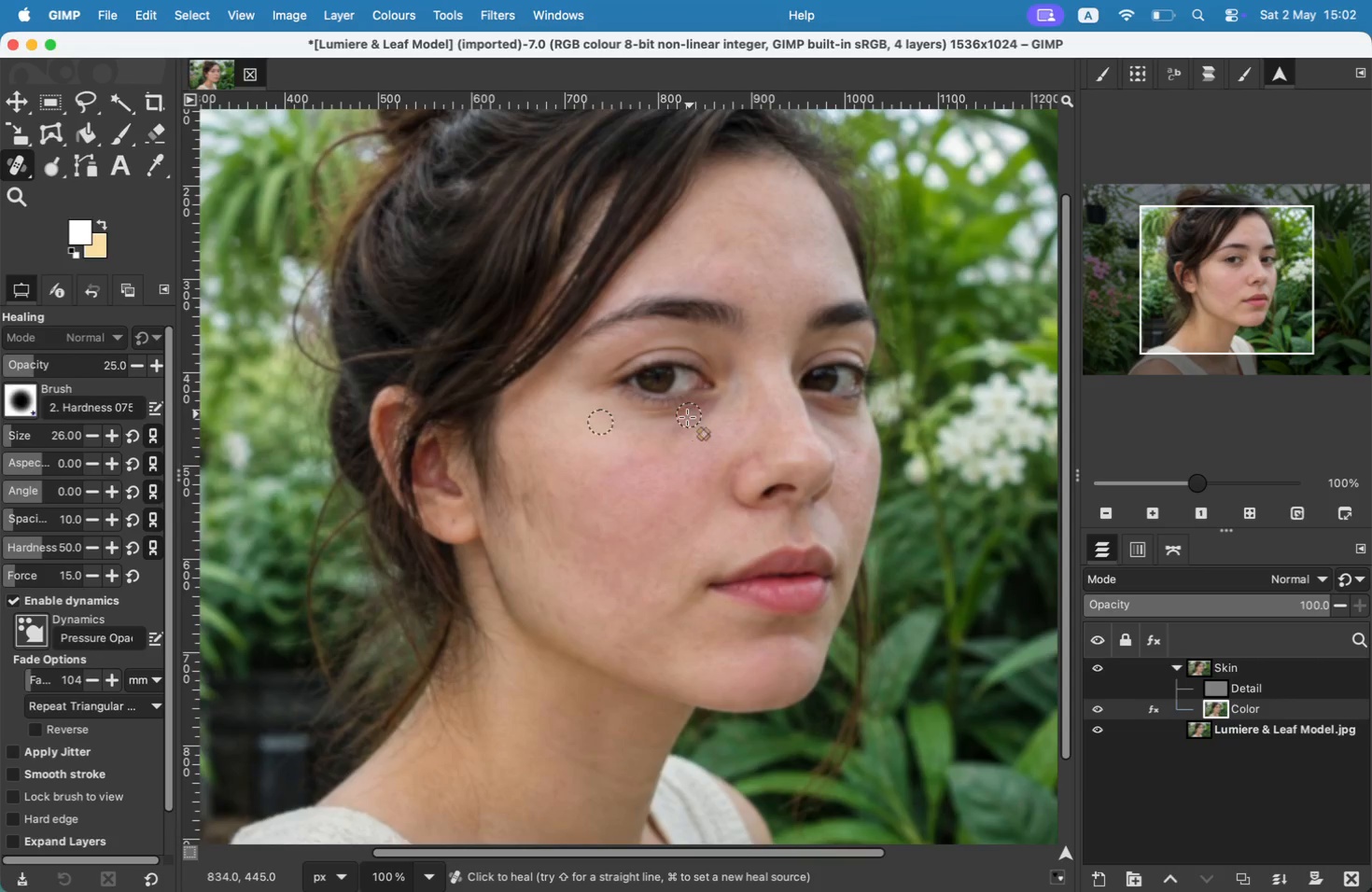 
left_click_drag(start_coordinate=[659, 446], to_coordinate=[673, 445])
 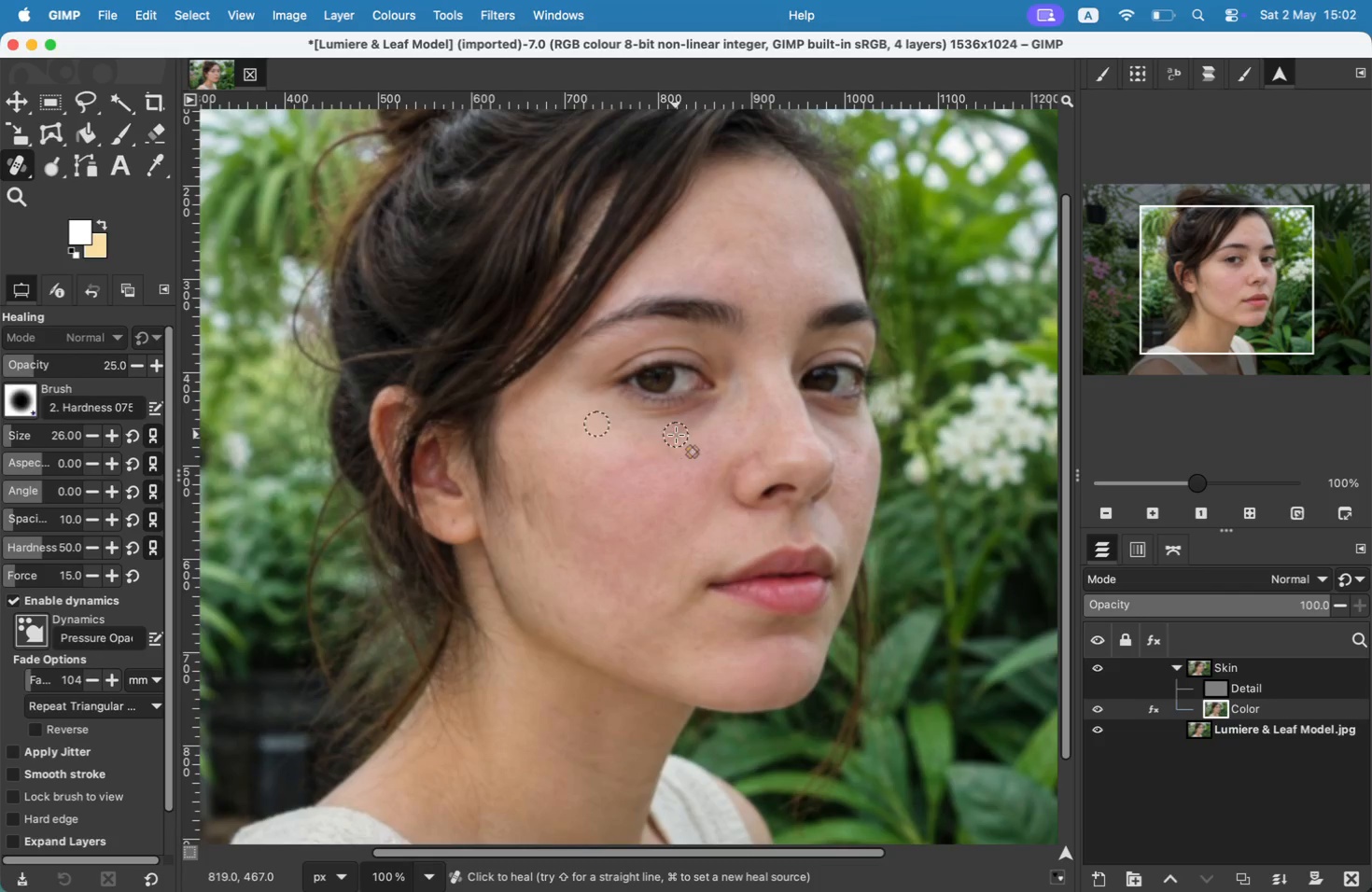 
double_click([665, 437])
 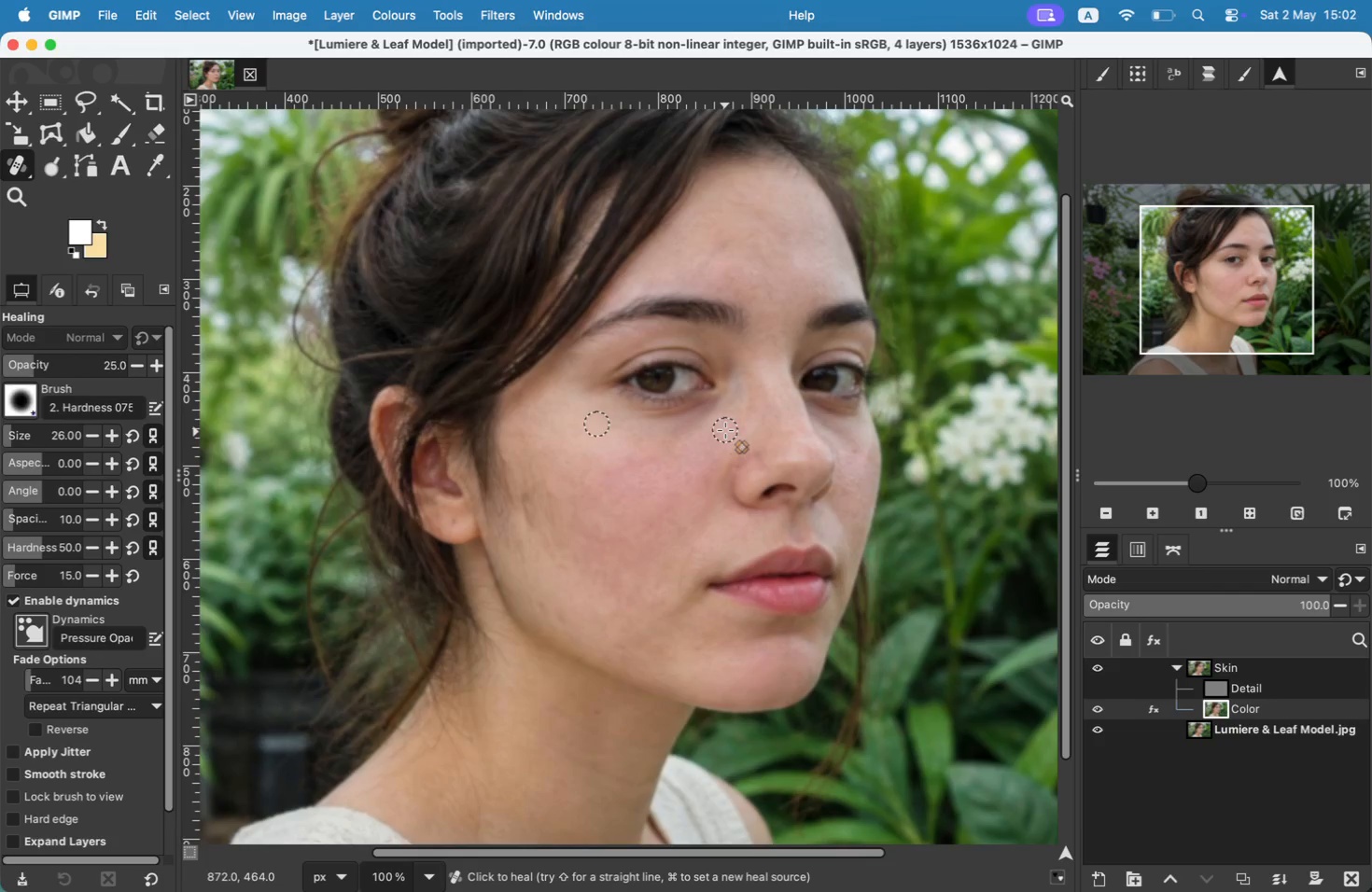 
left_click_drag(start_coordinate=[725, 432], to_coordinate=[729, 427])
 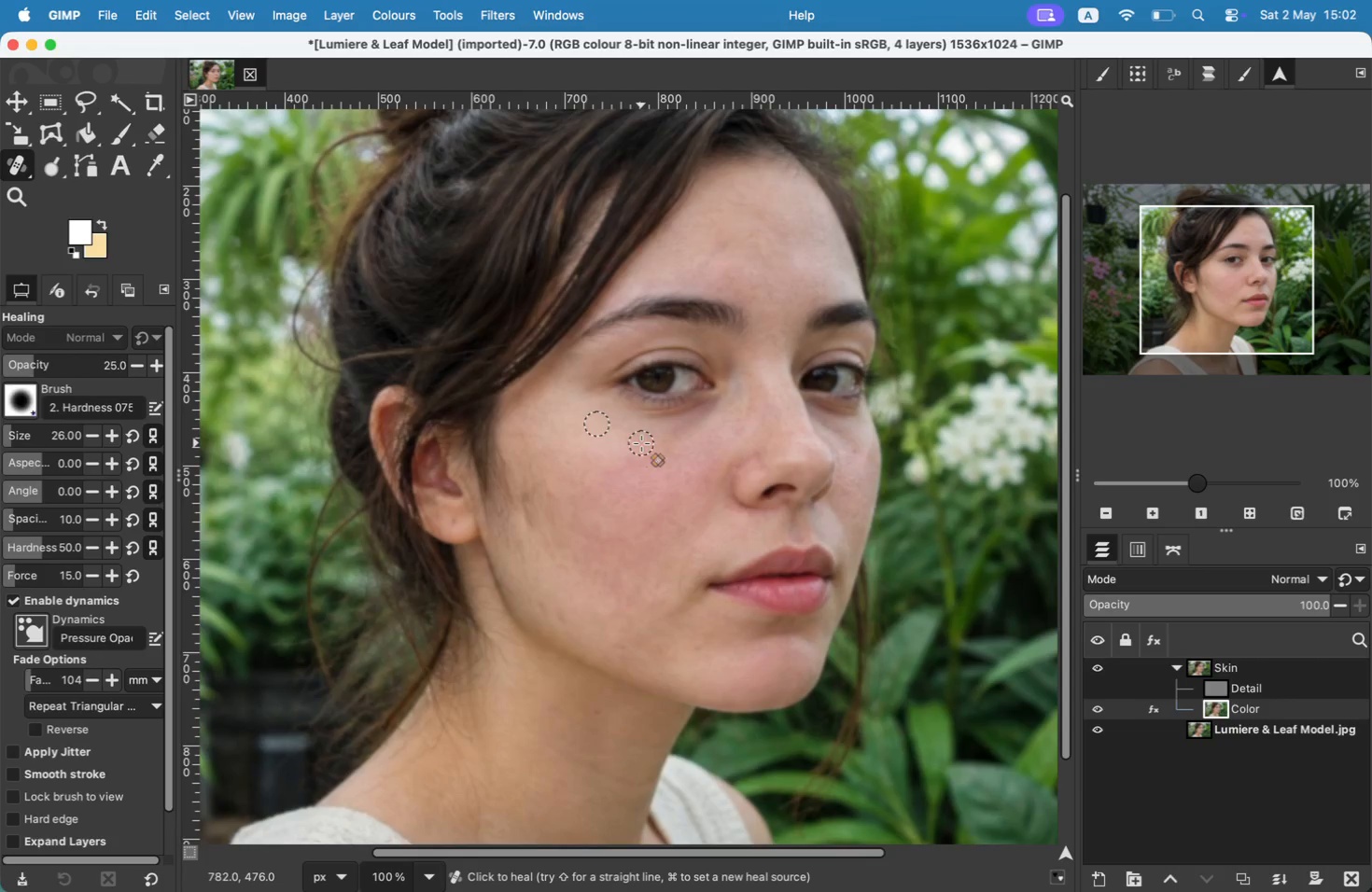 
double_click([822, 416])
 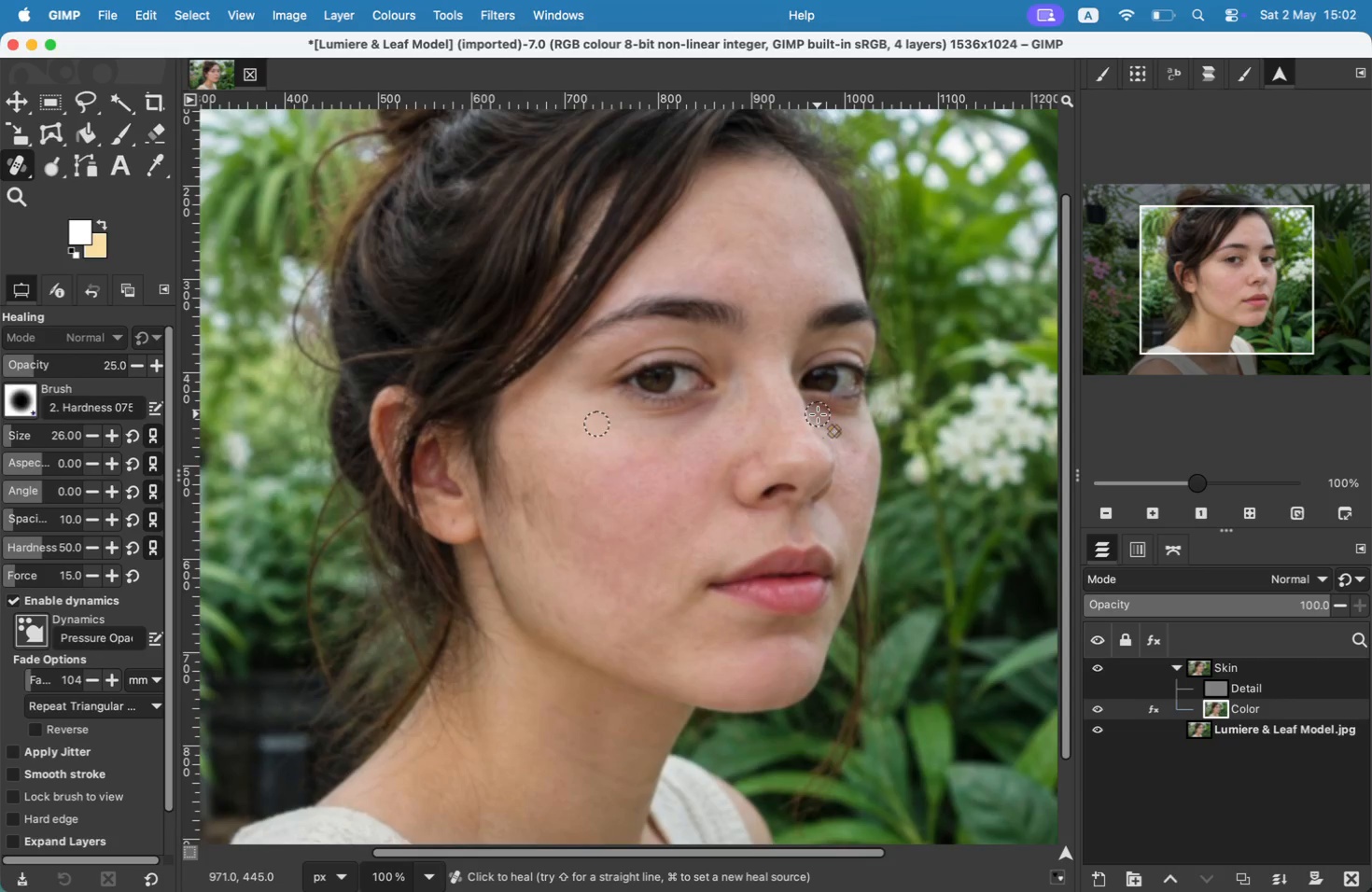 
triple_click([828, 419])
 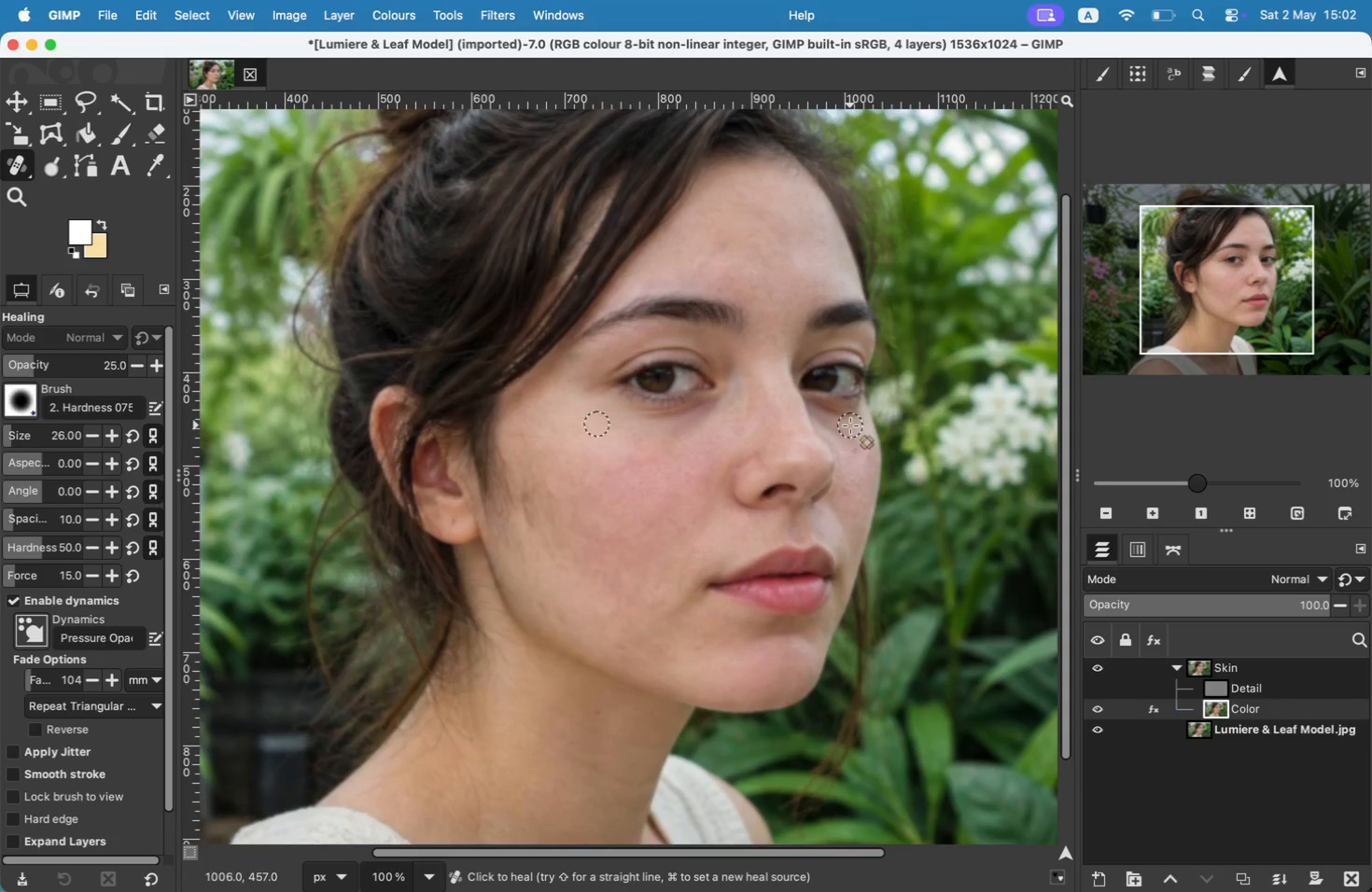 
left_click_drag(start_coordinate=[828, 419], to_coordinate=[834, 422])
 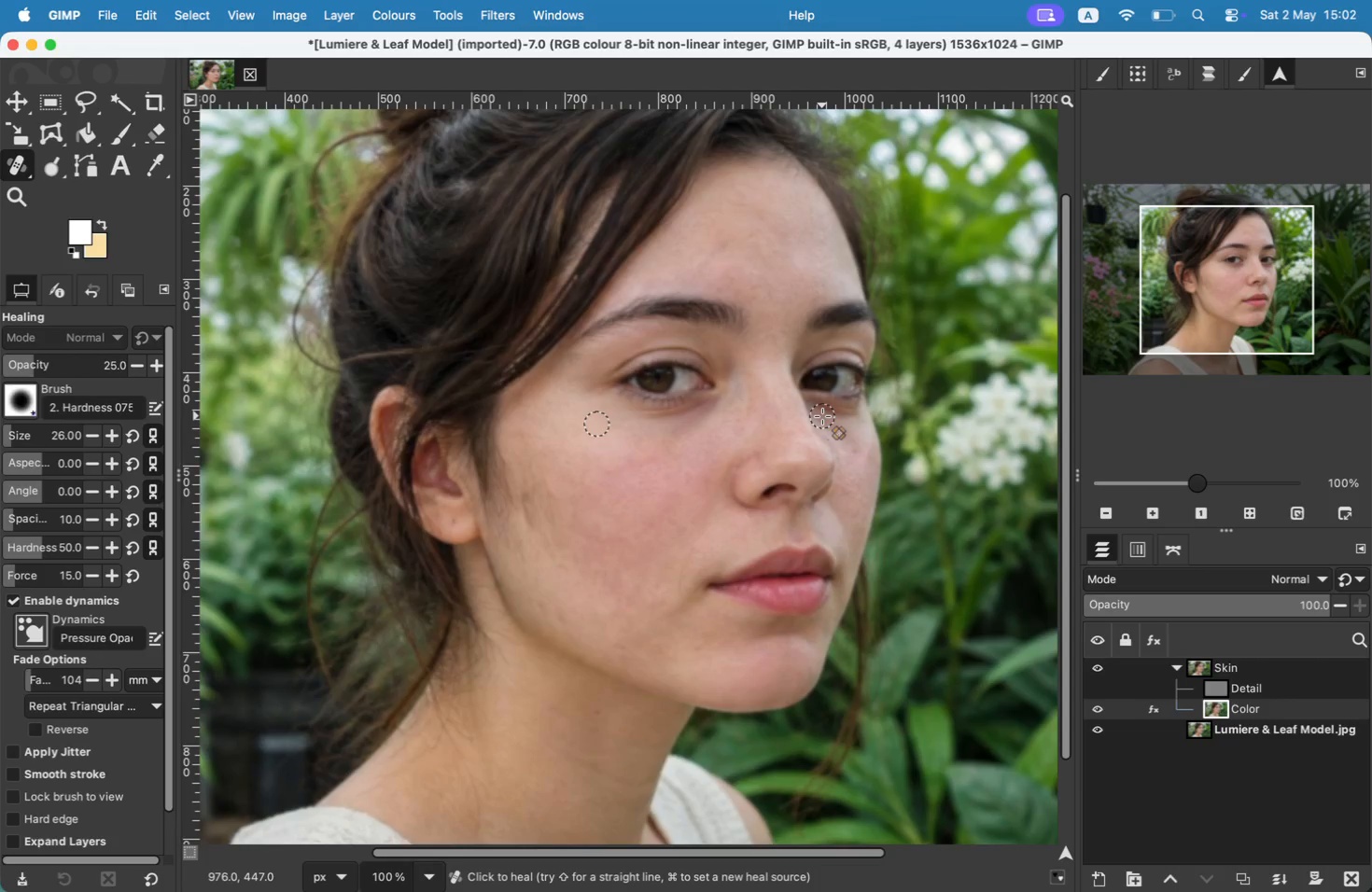 
triple_click([859, 428])
 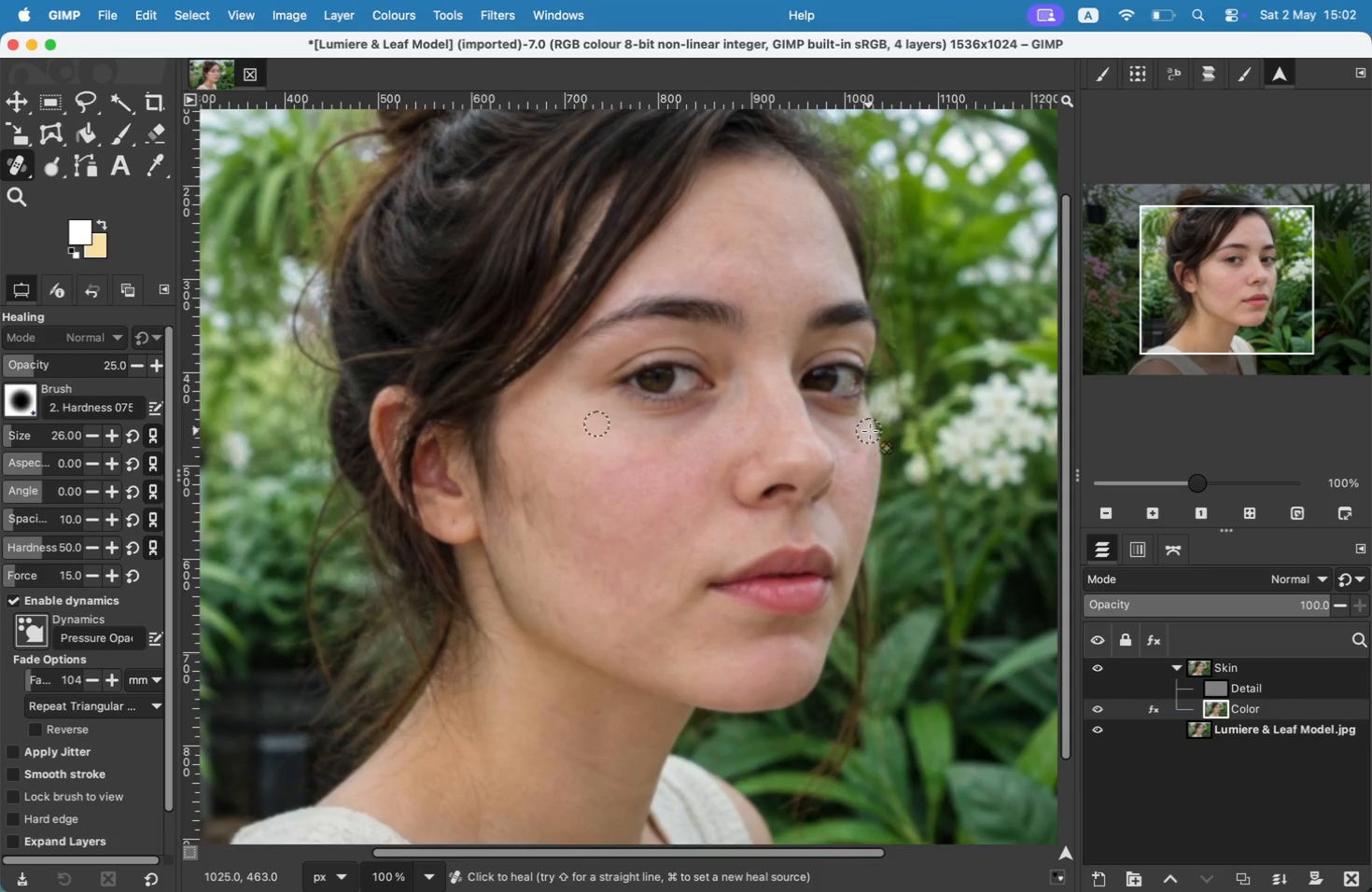 
left_click([870, 433])
 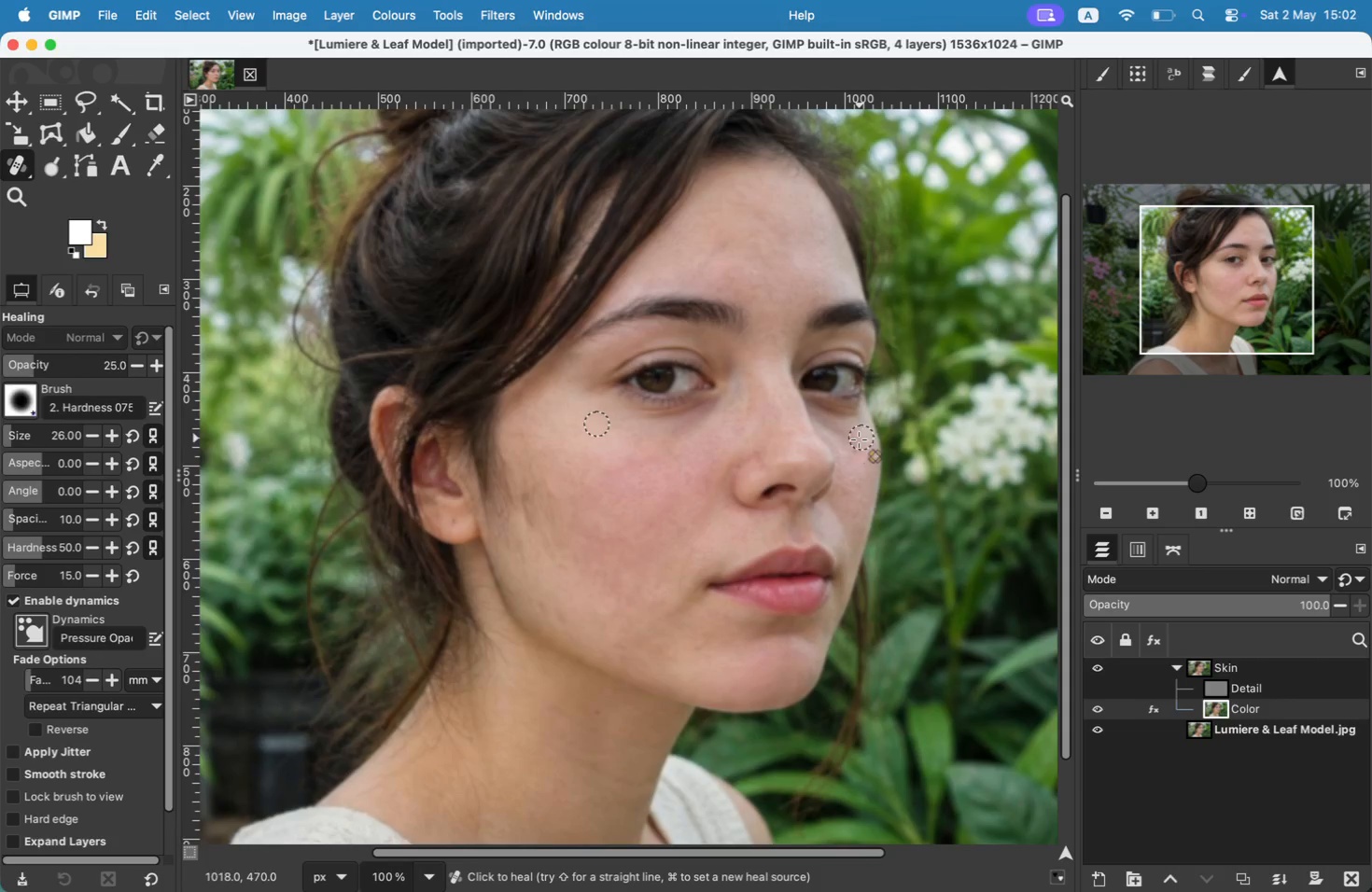 
left_click([827, 417])
 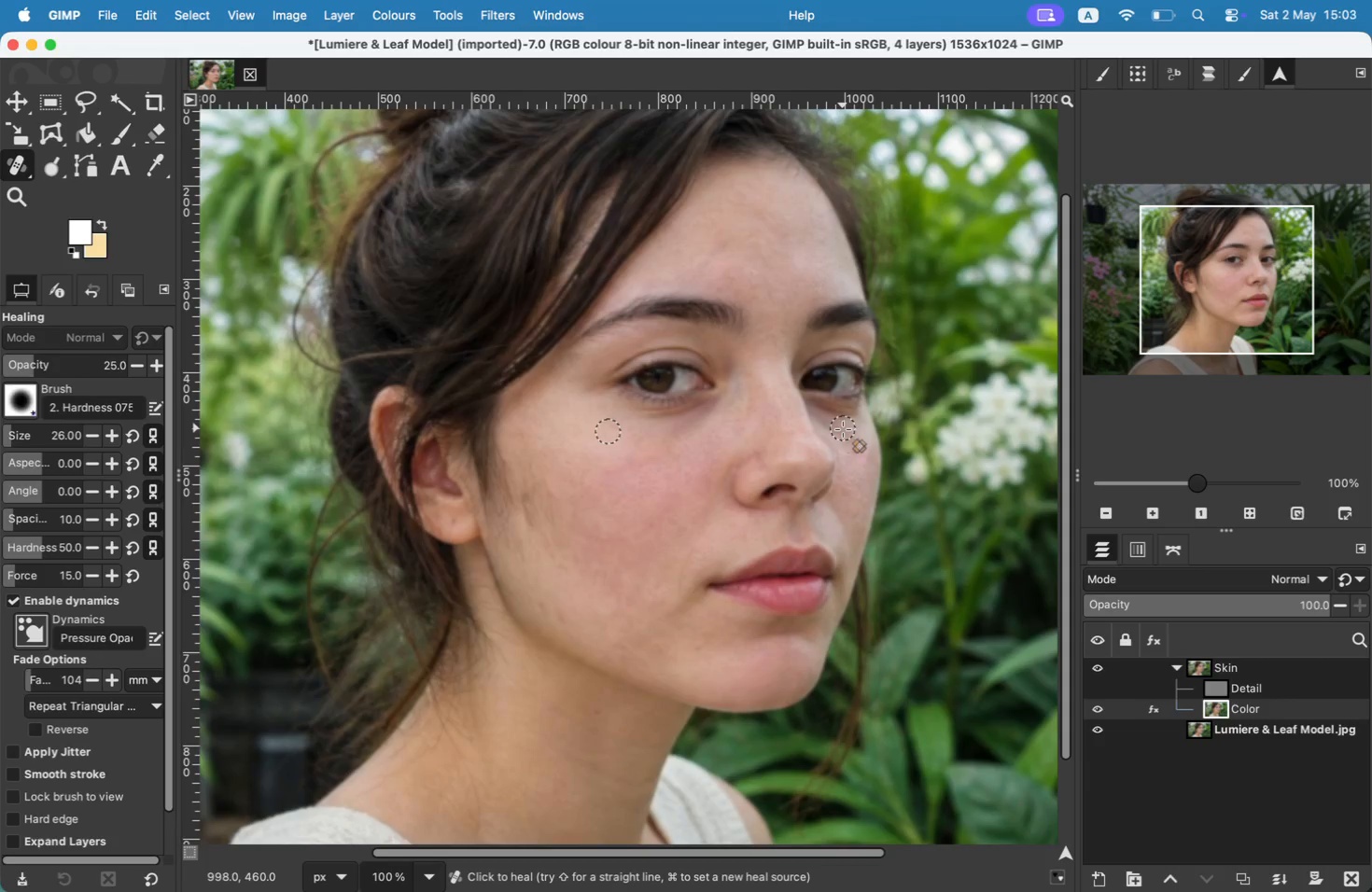 
left_click_drag(start_coordinate=[829, 420], to_coordinate=[843, 428])
 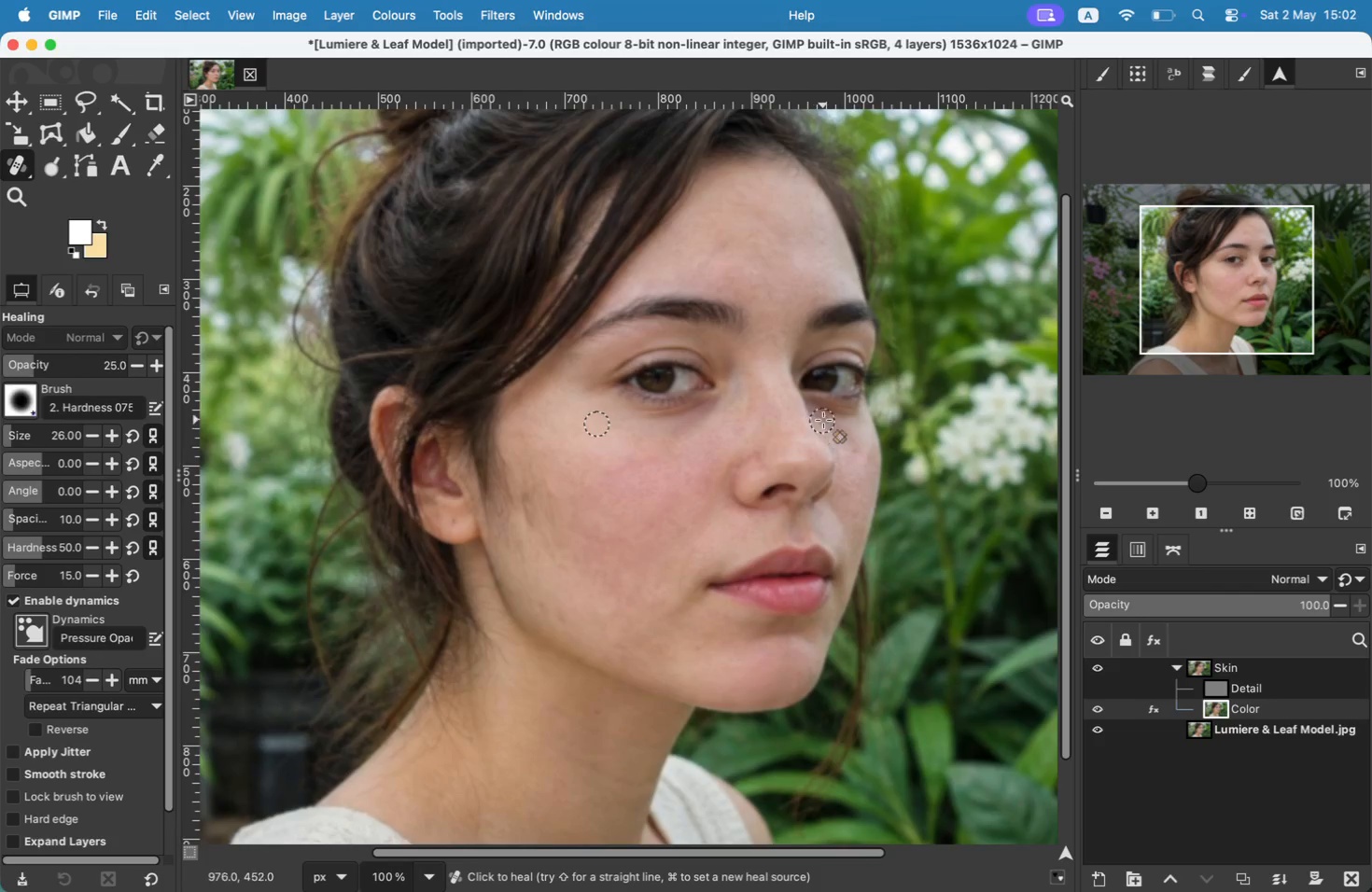 
left_click_drag(start_coordinate=[843, 429], to_coordinate=[857, 431])
 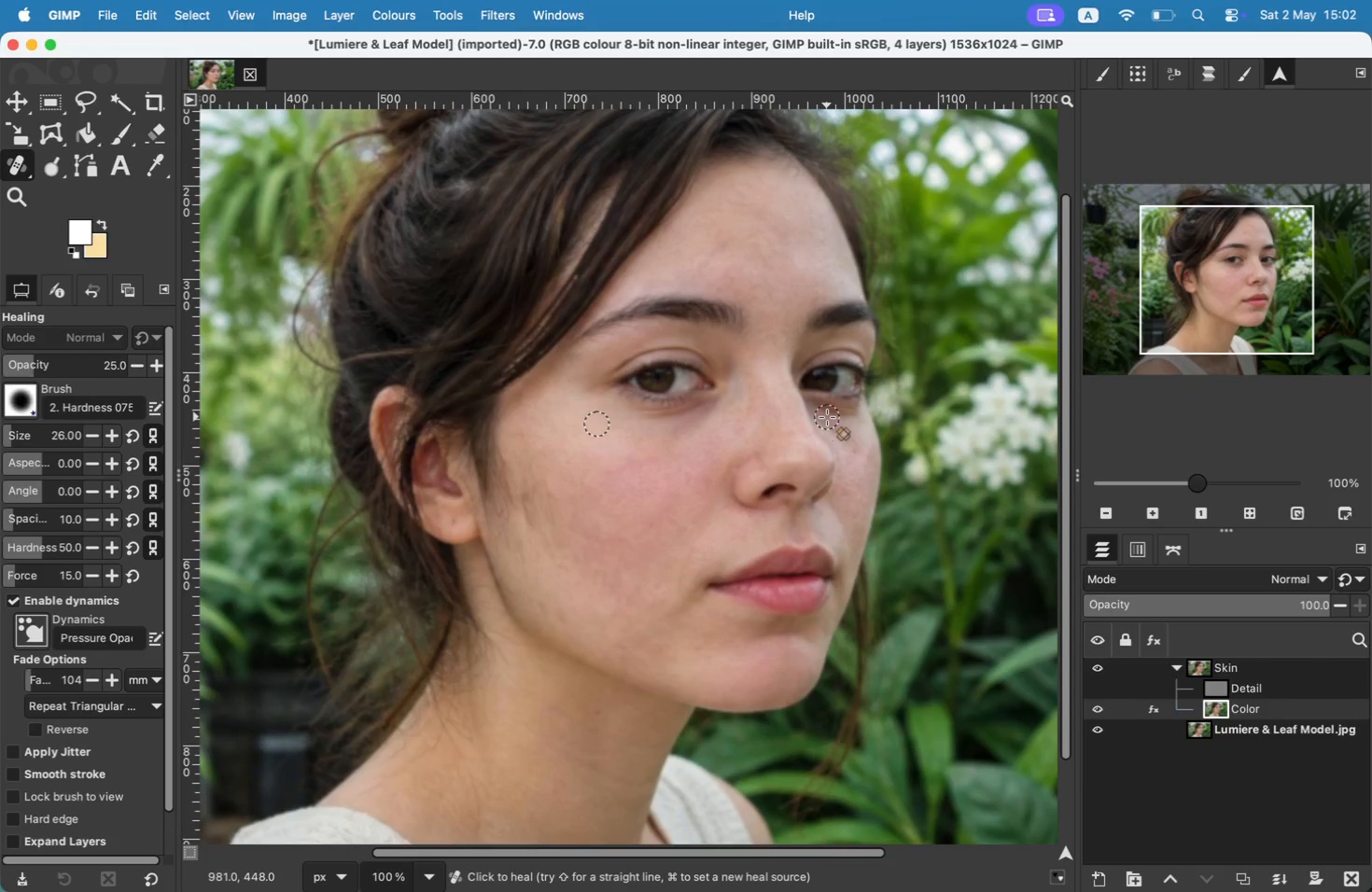 
triple_click([861, 431])
 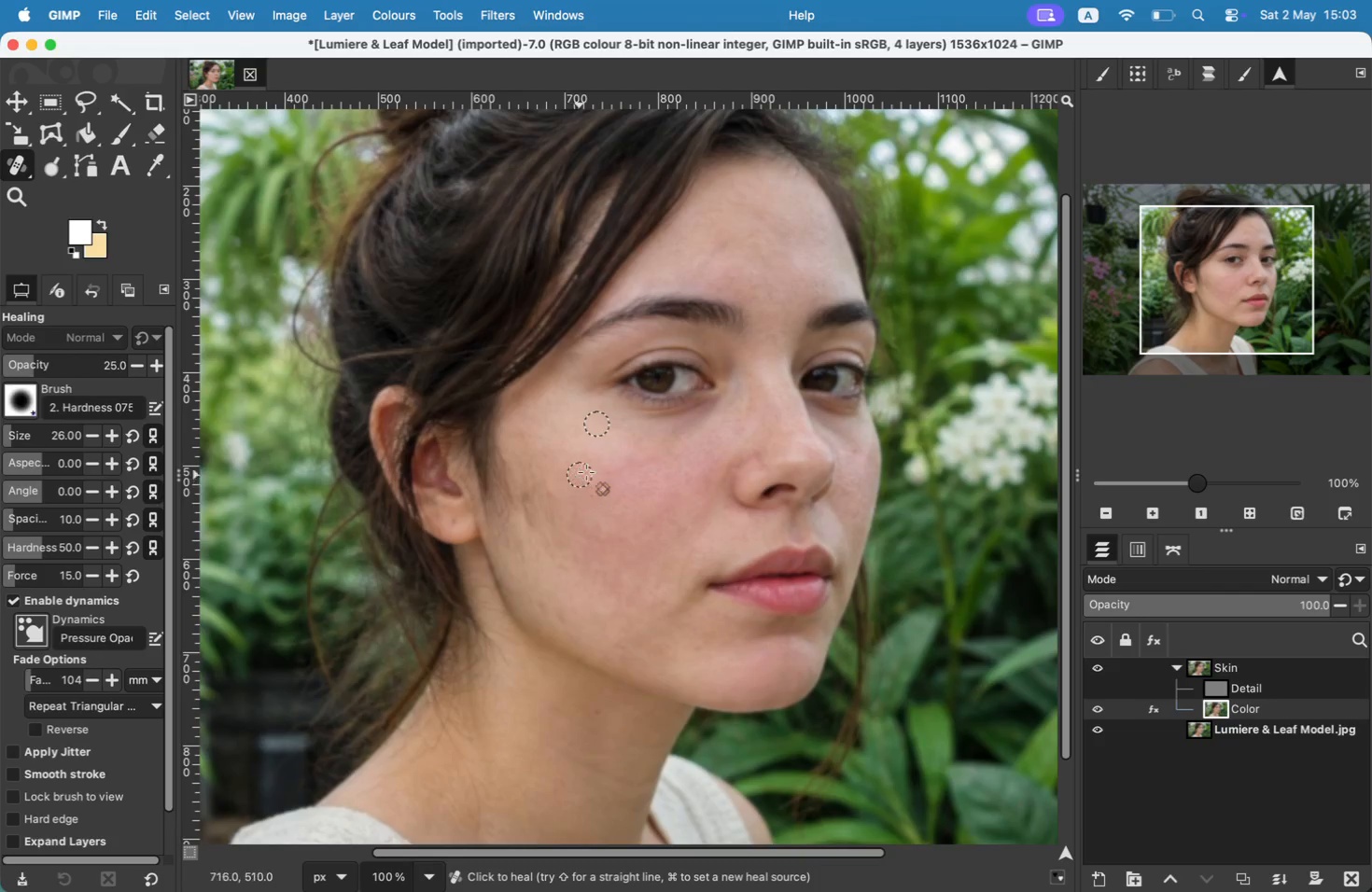 
double_click([748, 410])
 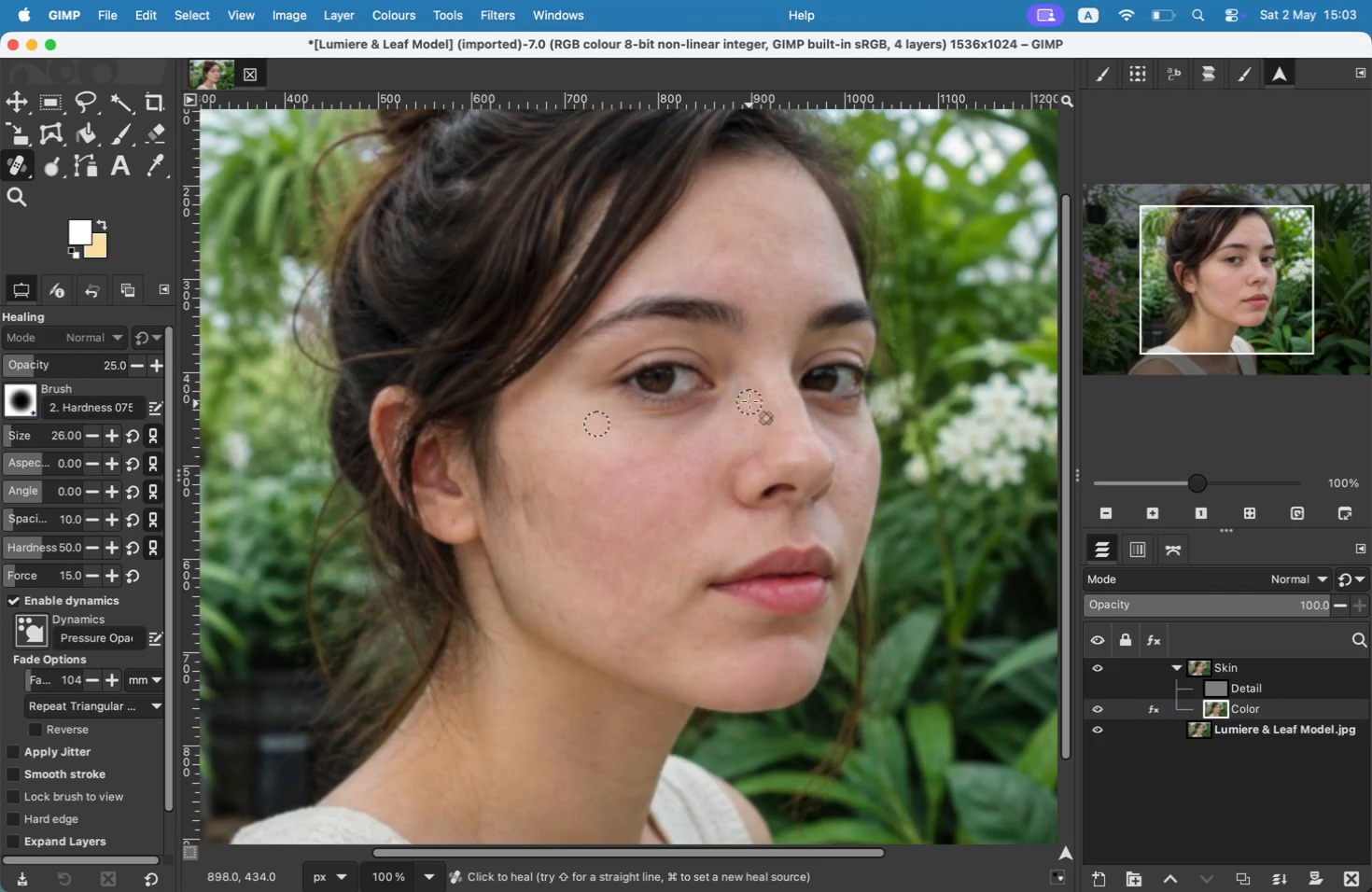 
triple_click([749, 401])
 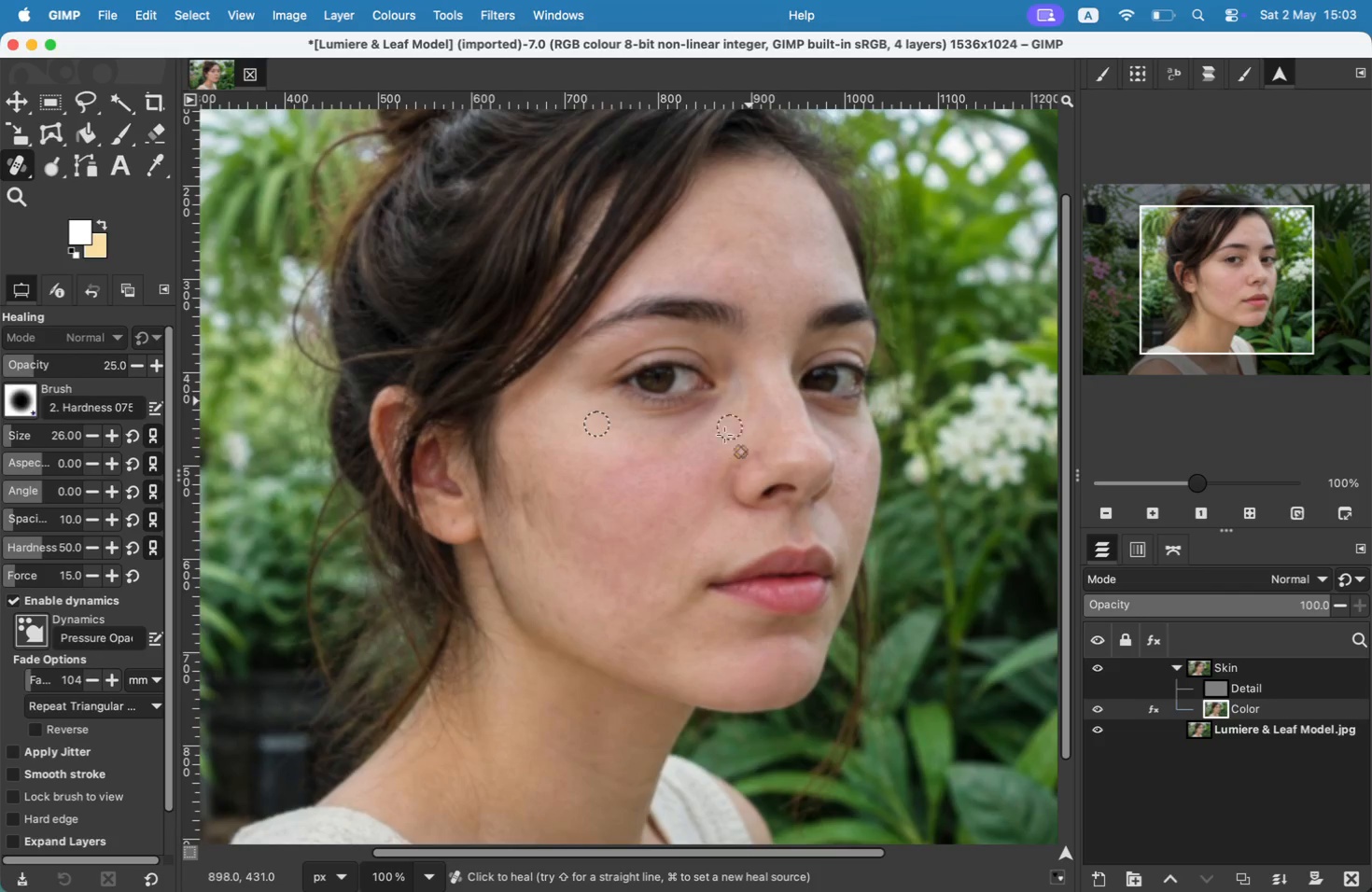 
triple_click([720, 446])
 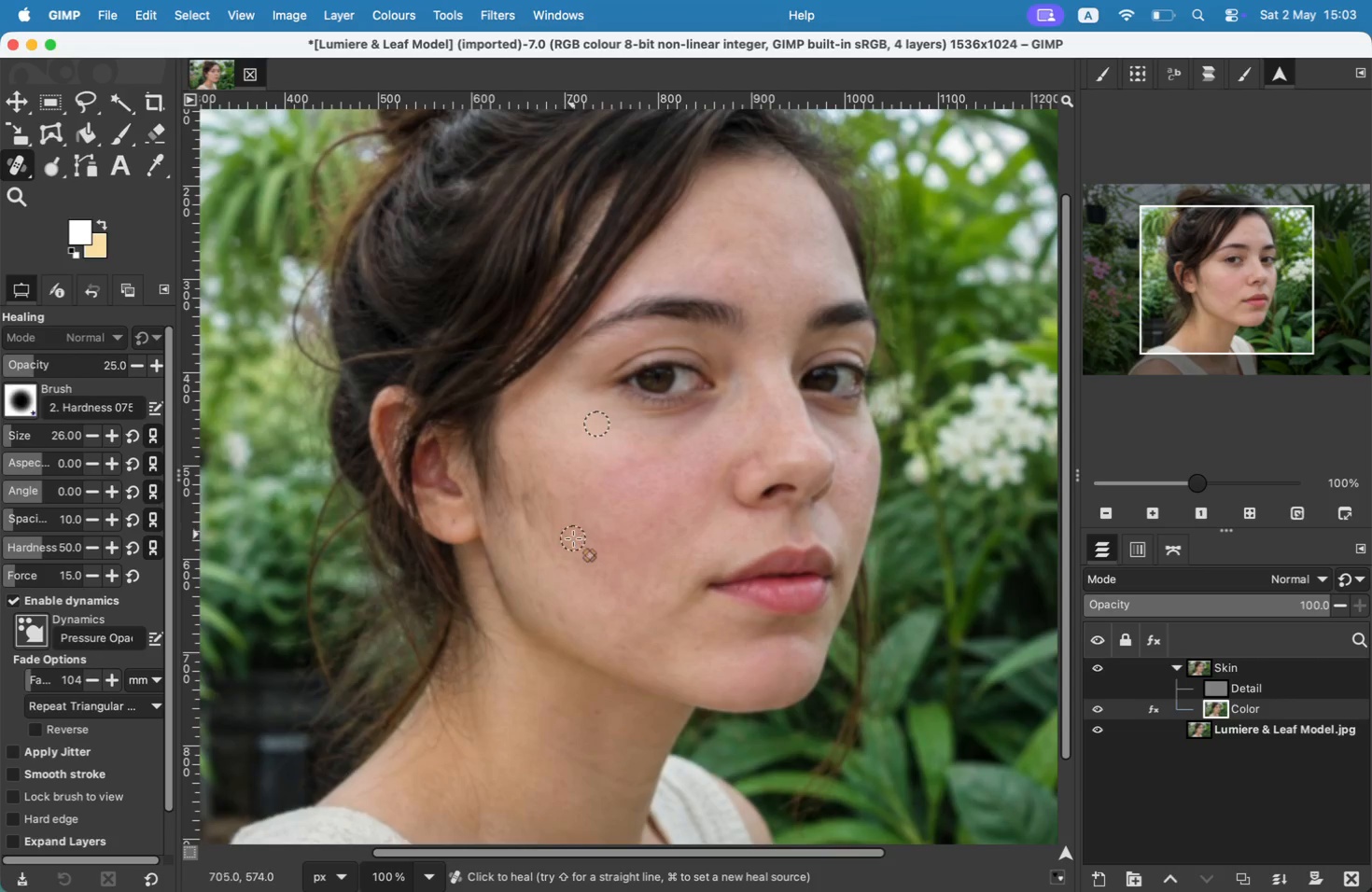 
left_click_drag(start_coordinate=[732, 434], to_coordinate=[736, 432])
 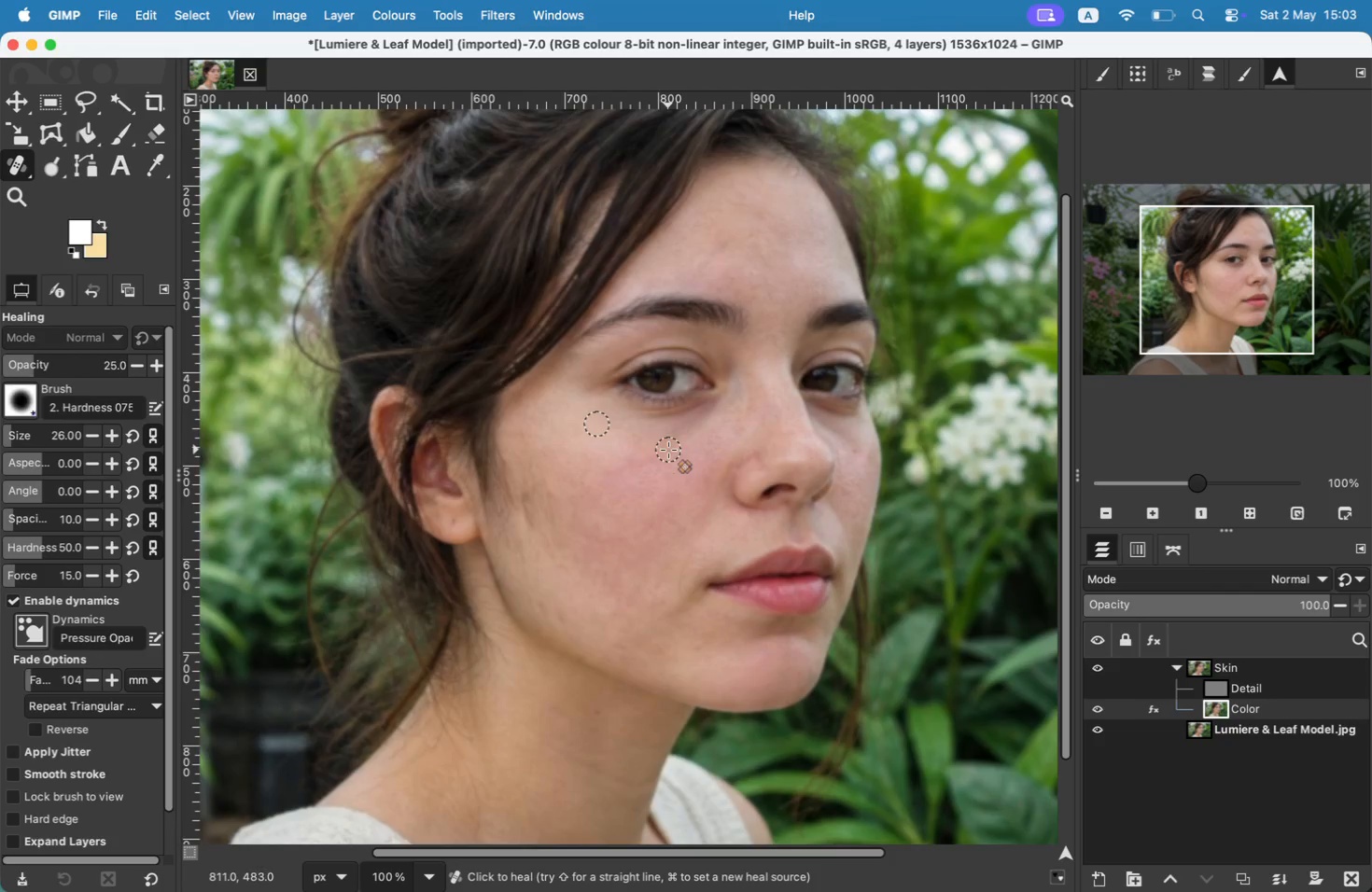 
left_click_drag(start_coordinate=[740, 428], to_coordinate=[743, 421])
 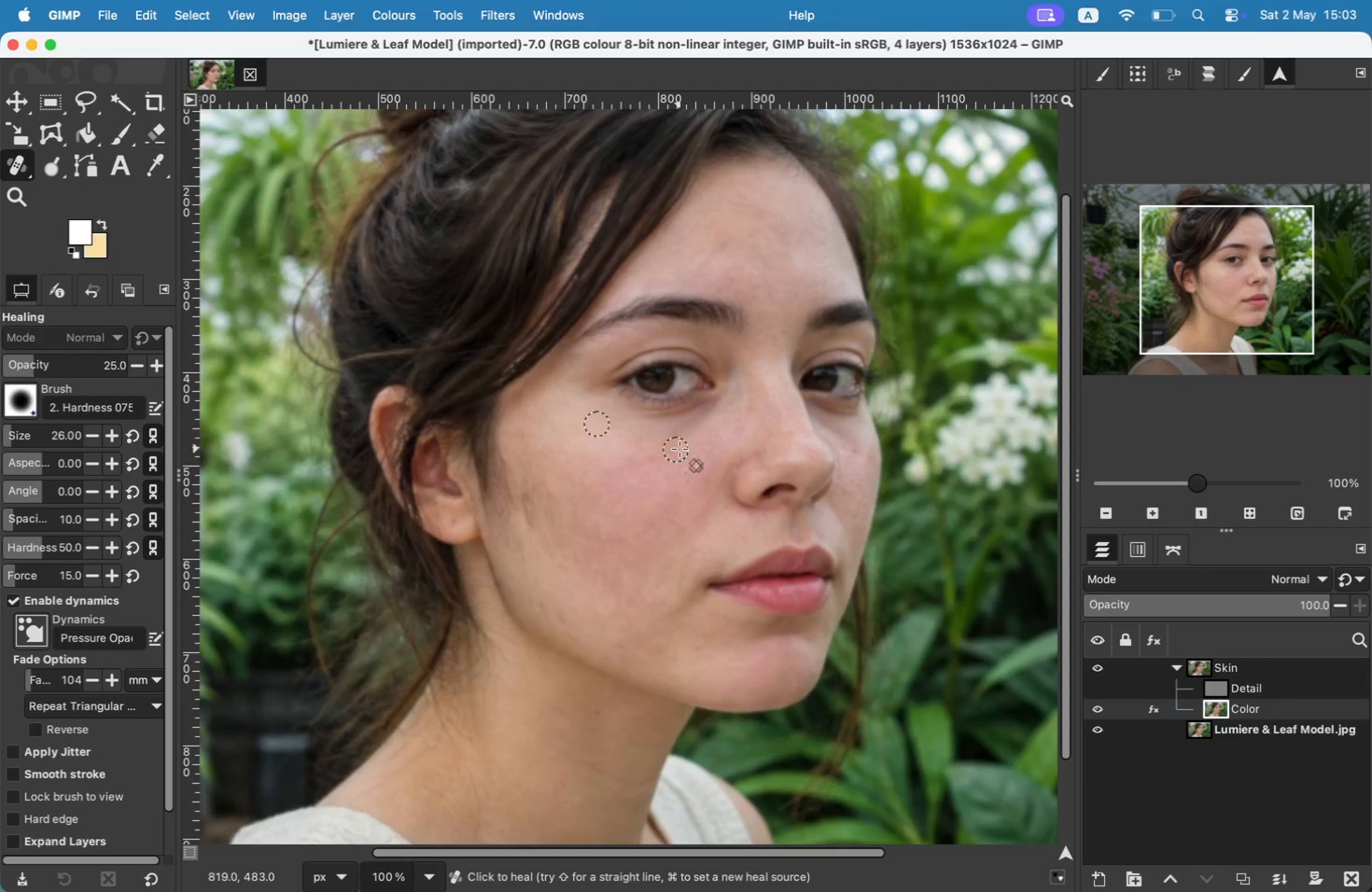 
left_click_drag(start_coordinate=[748, 412], to_coordinate=[679, 432])
 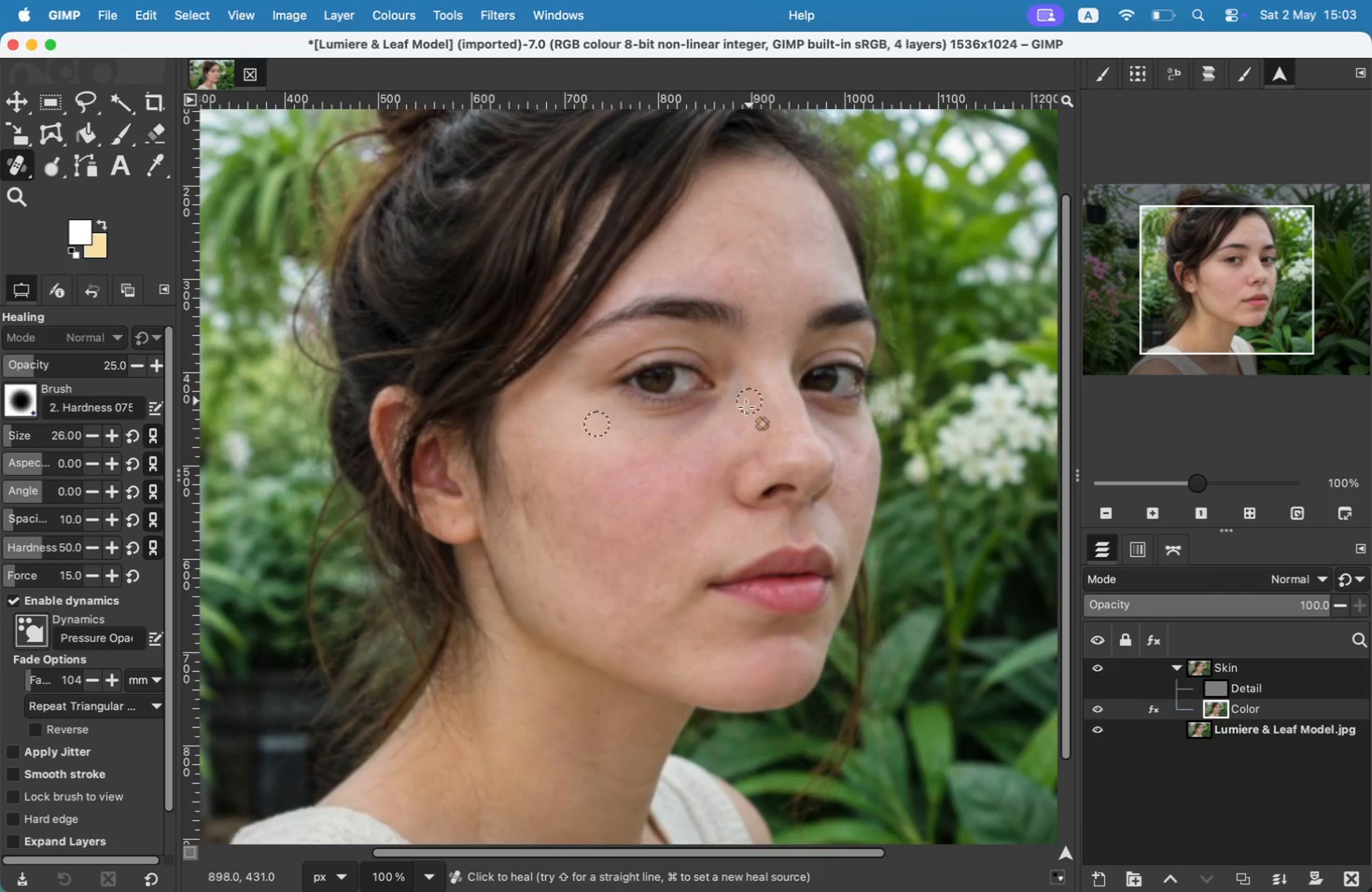 
wait(5.0)
 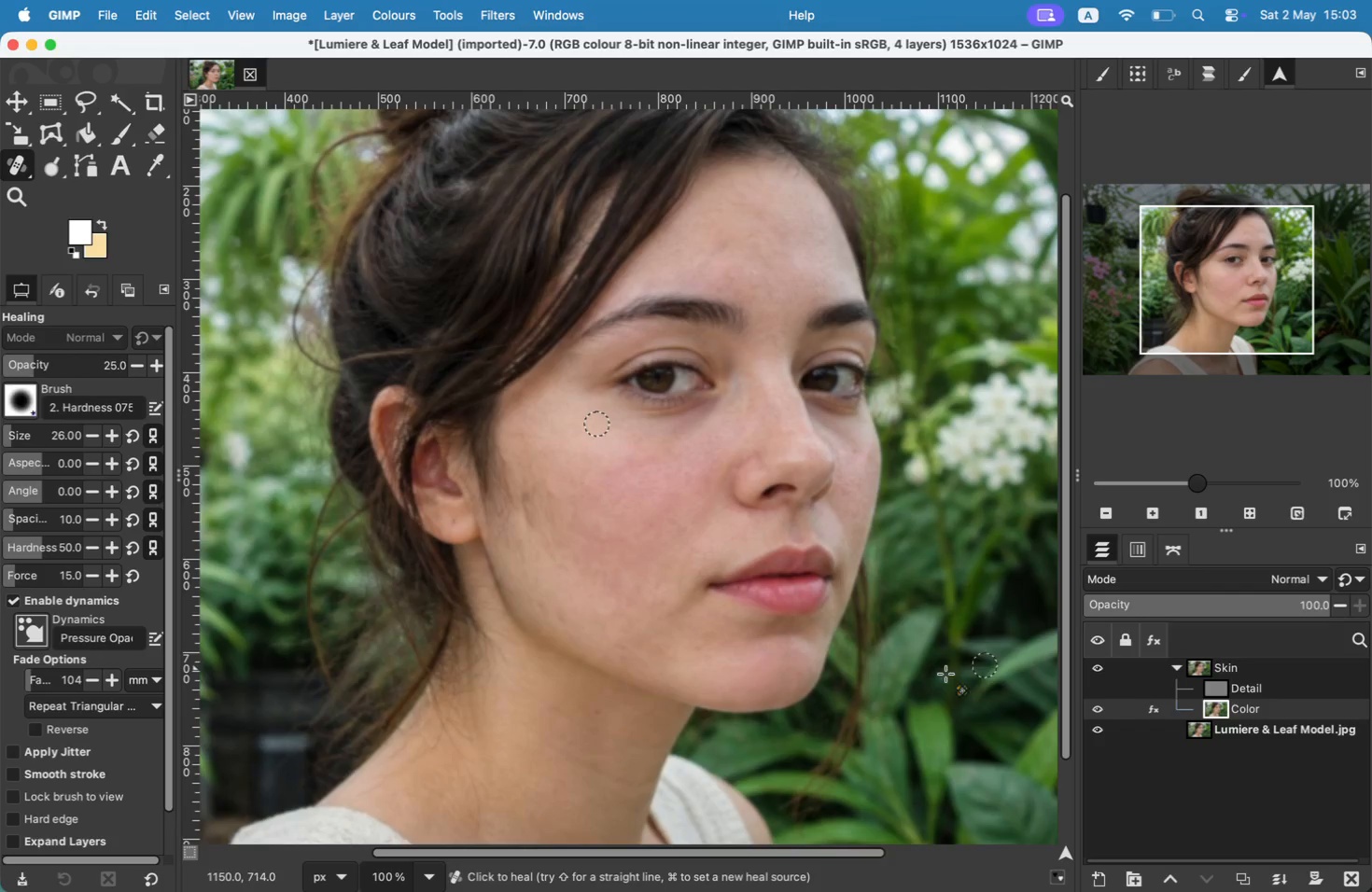 
key(Meta+Tab)
 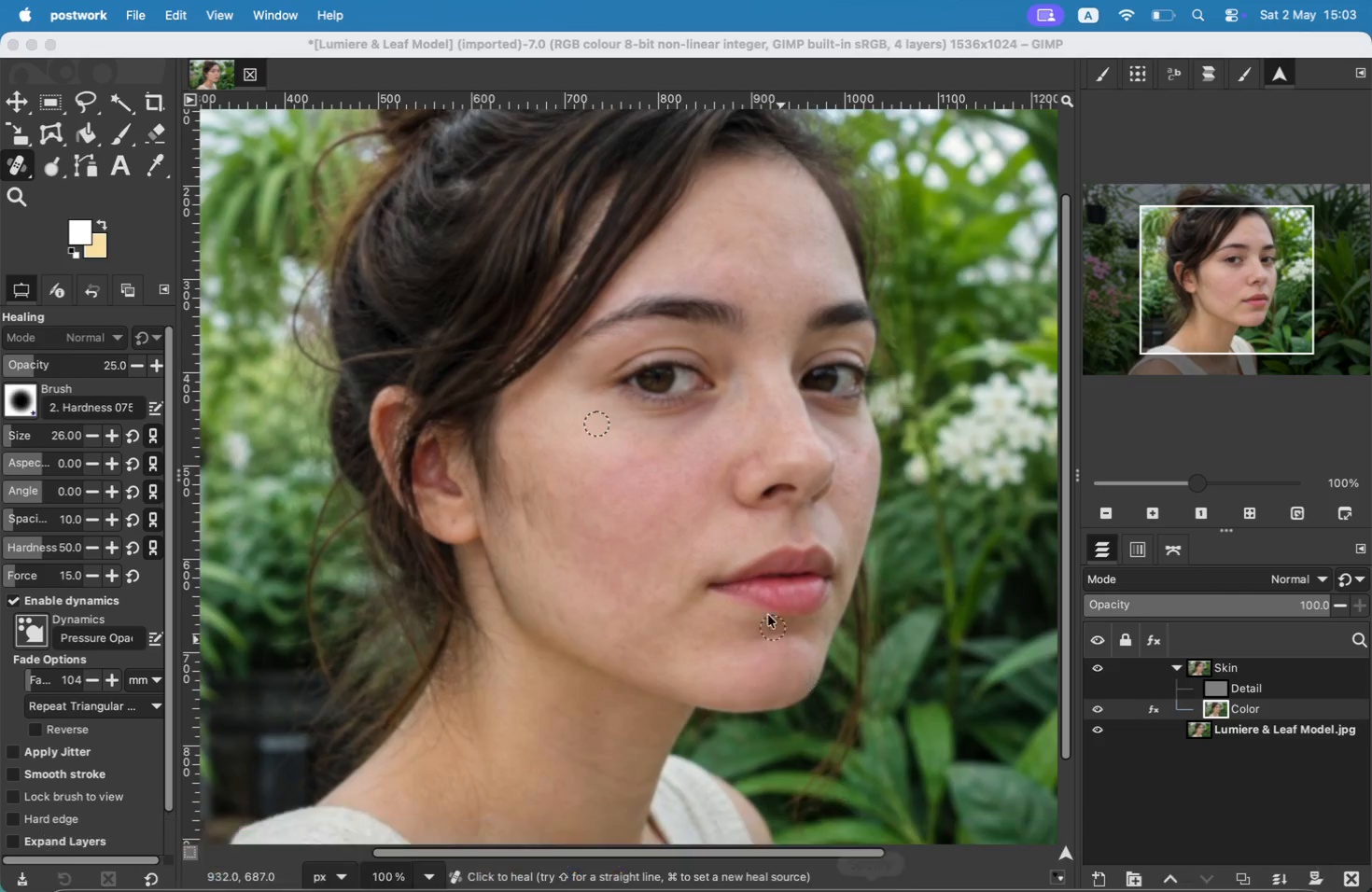 
key(Meta+CommandLeft)
 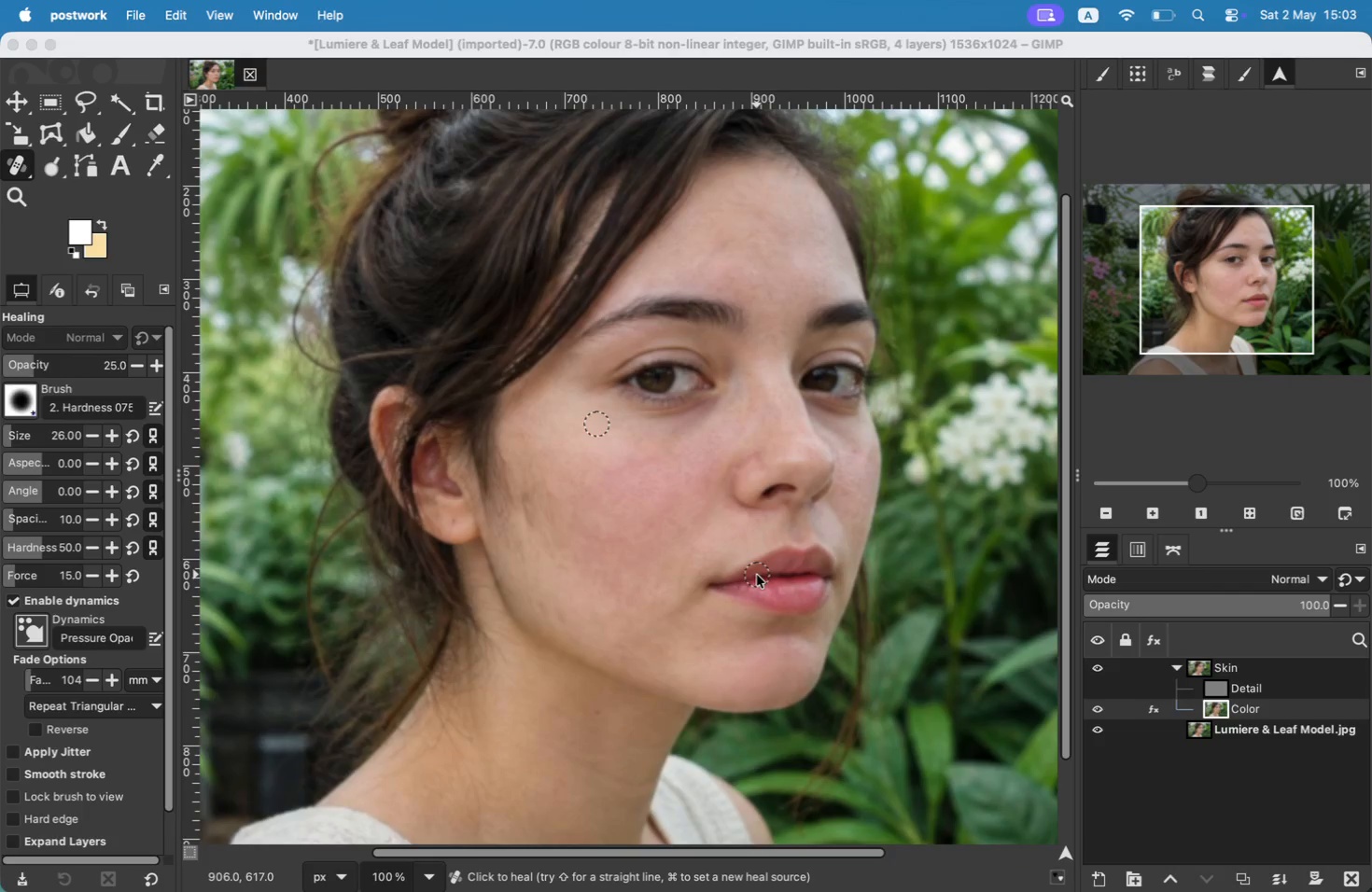 
key(Meta+Tab)
 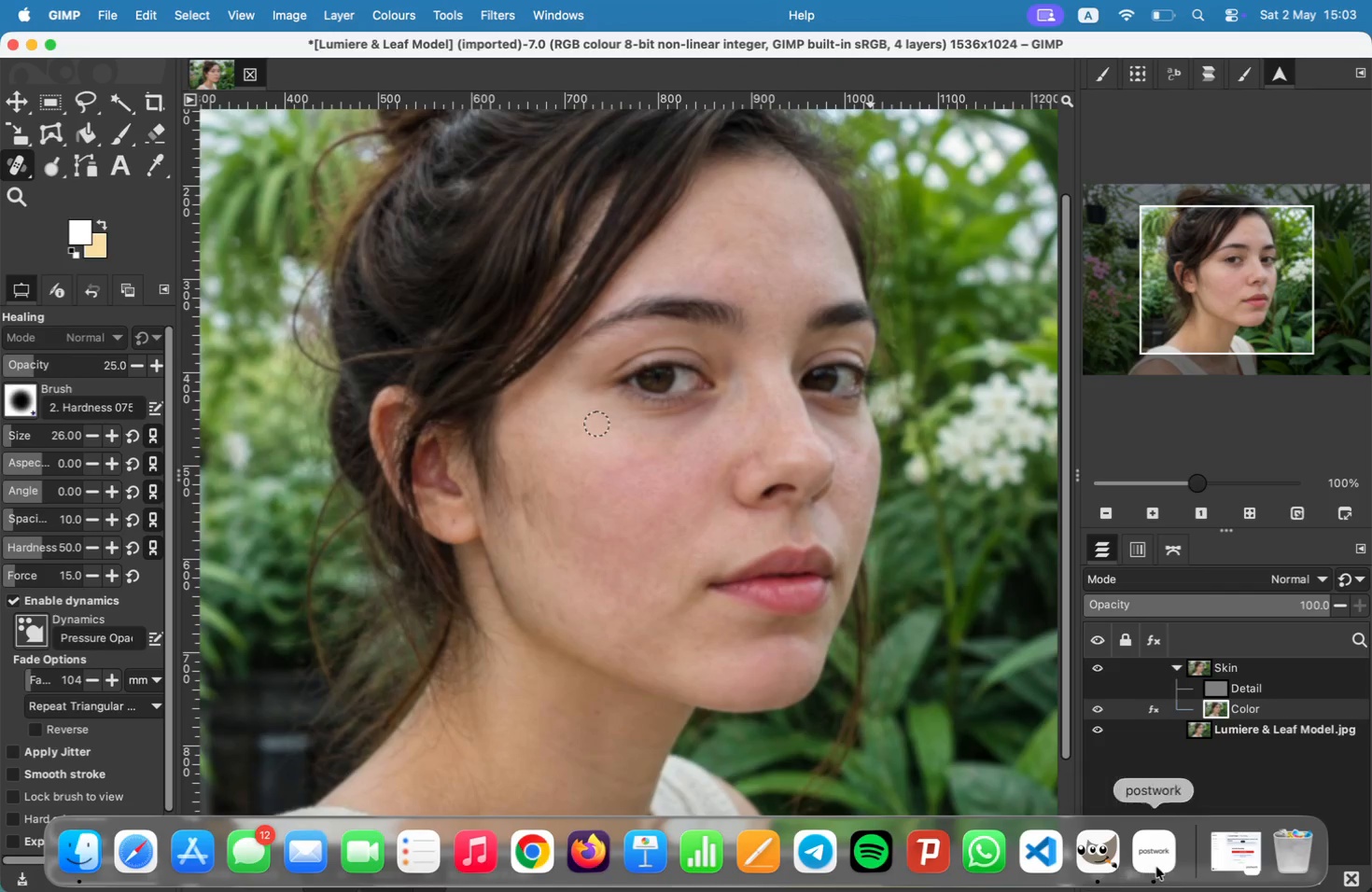 
left_click([1156, 867])